 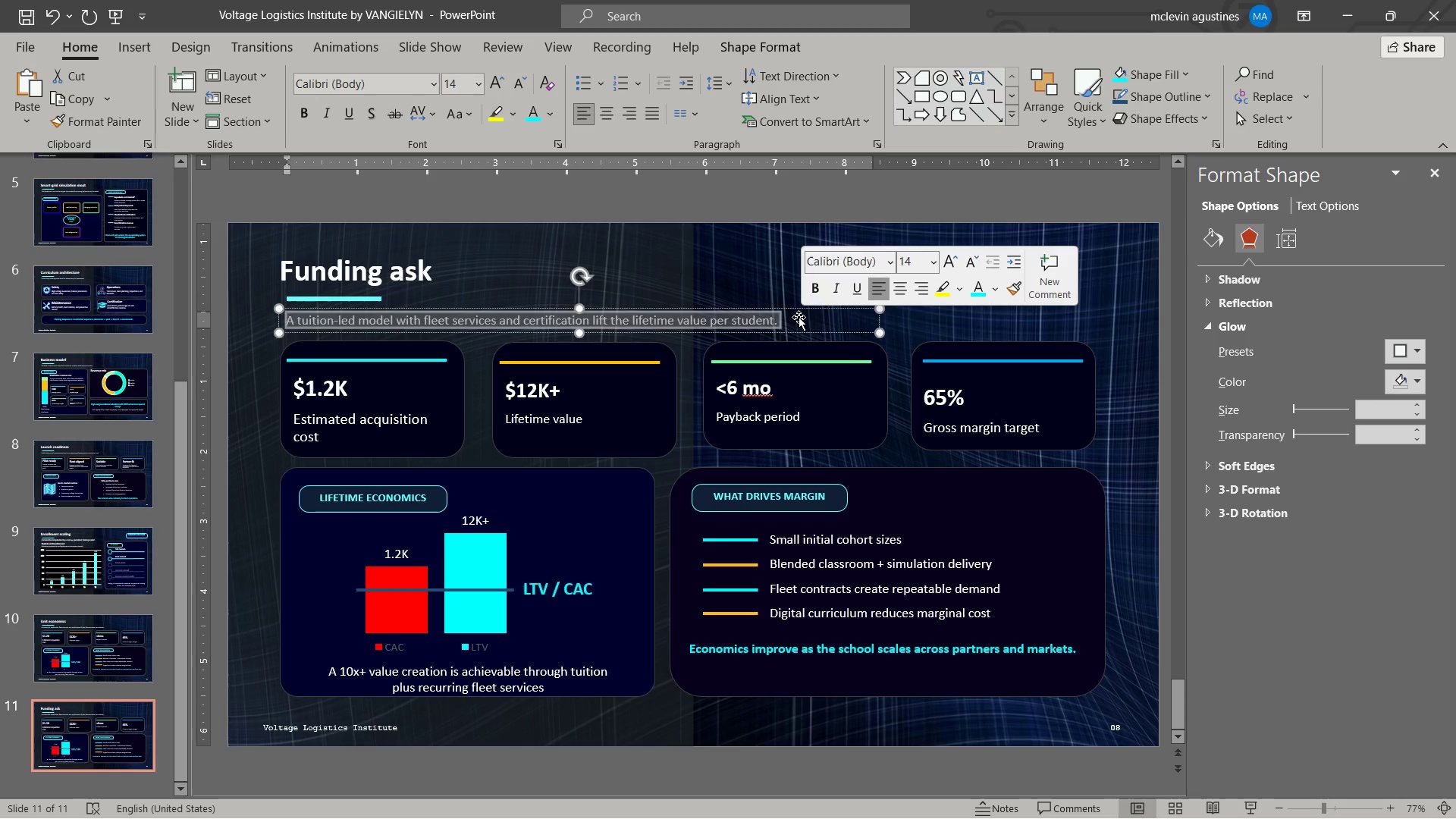 
type(capital deployment focused on a)
key(Backspace)
type(launch, proof, and scalable partner r)
key(Backspace)
type(growth.)
key(Escape)
key(Escape)
 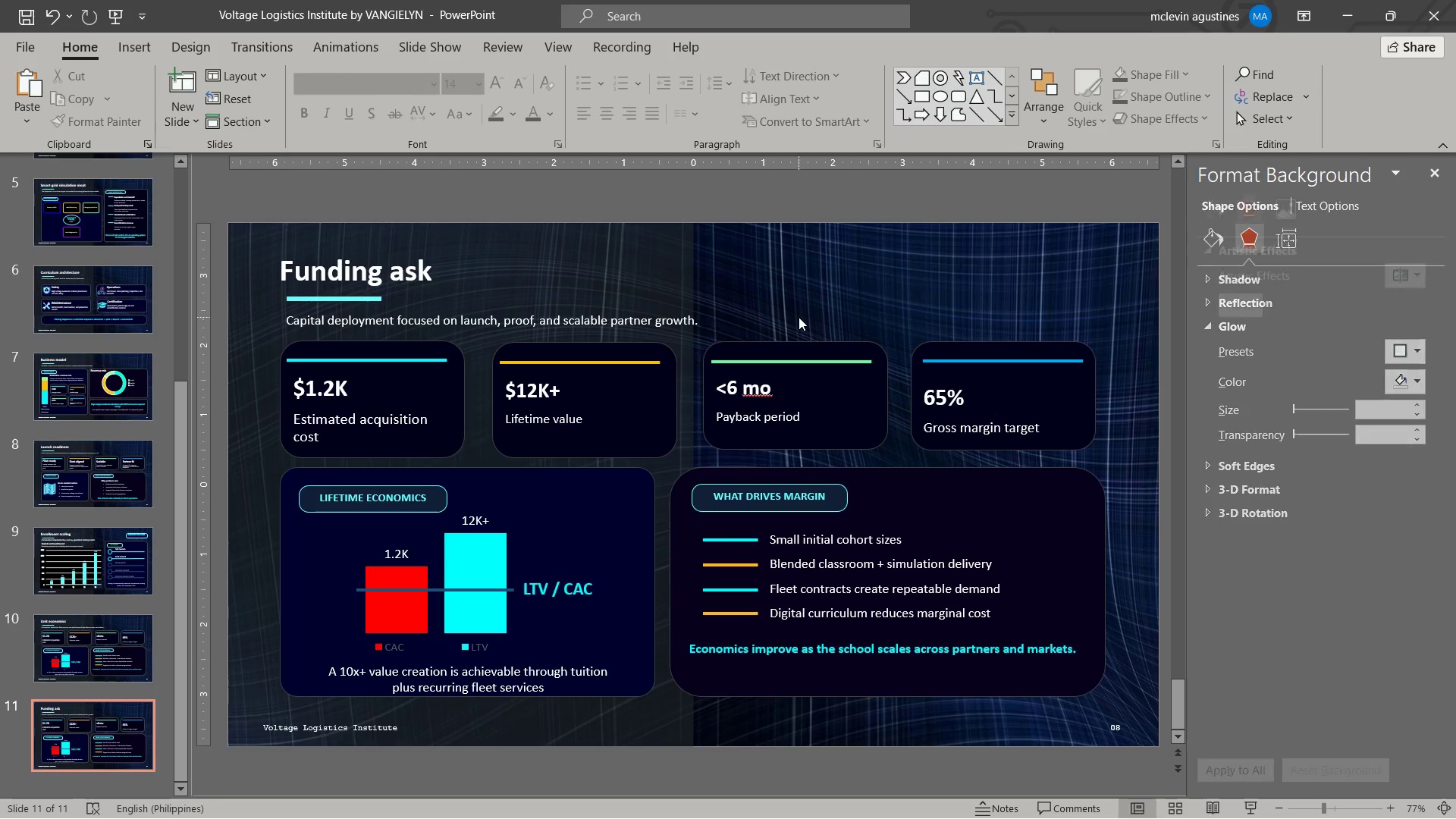 
key(Control+S)
 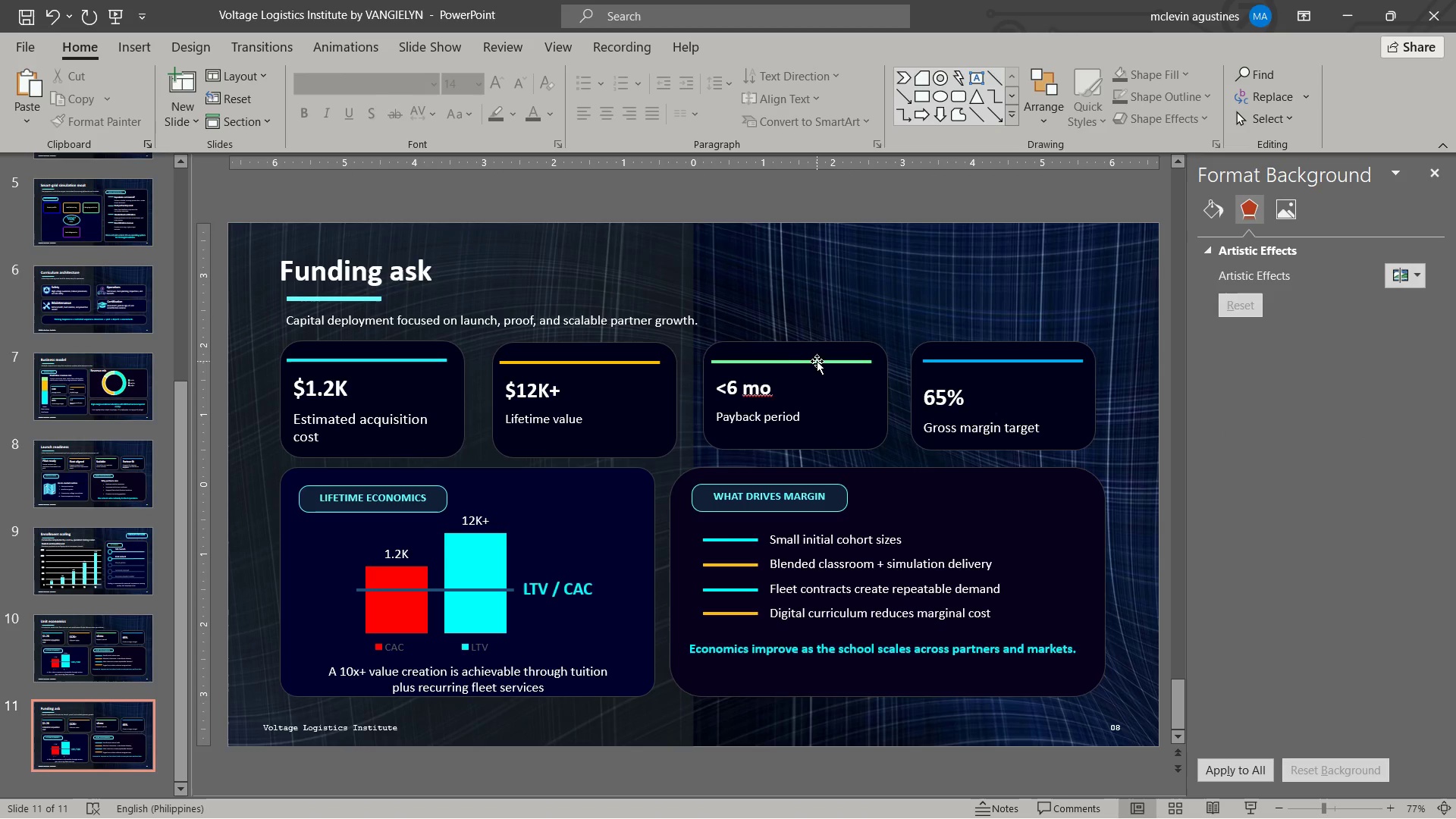 
wait(7.52)
 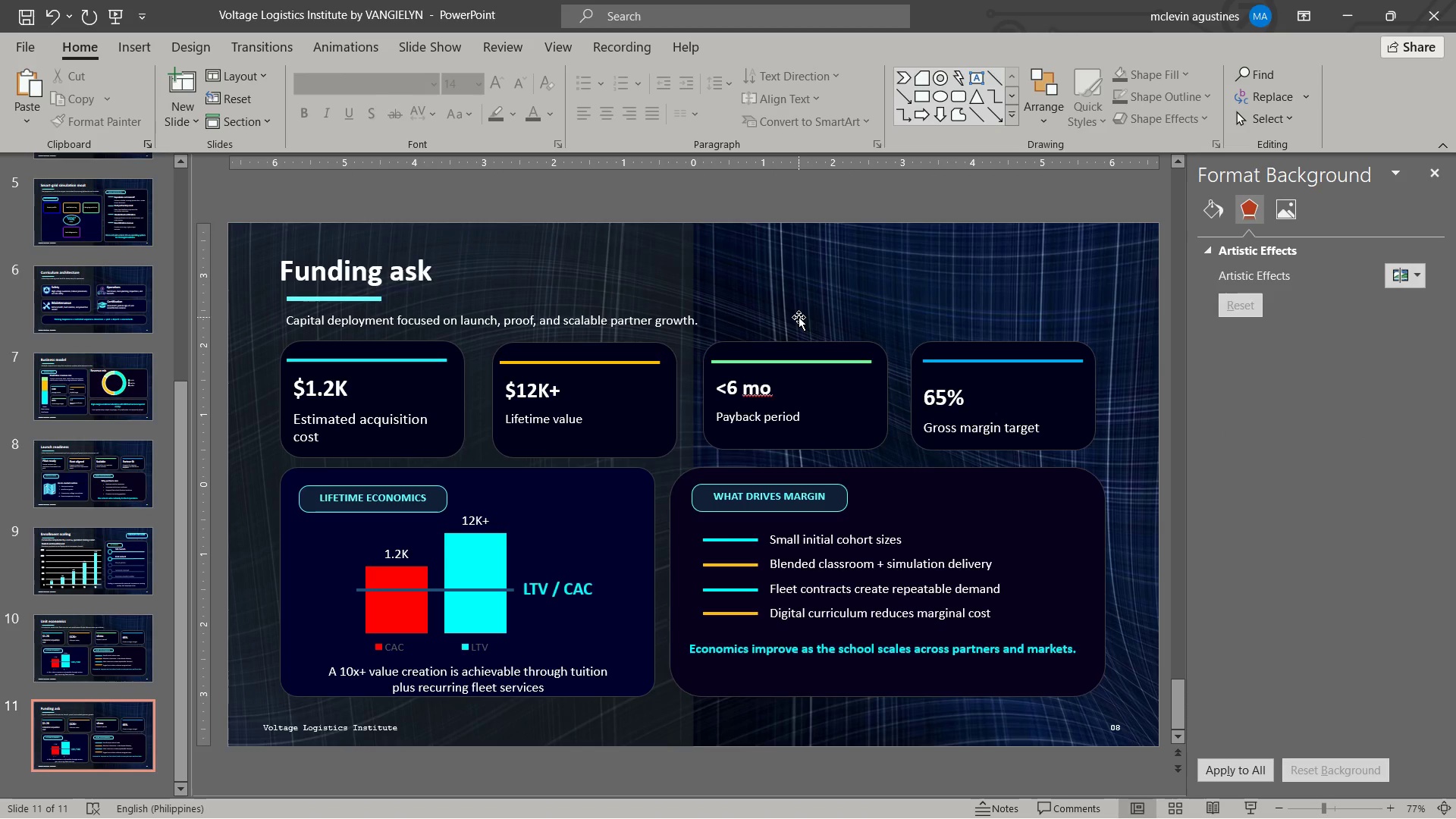 
hold_key(key=ShiftLeft, duration=3.0)
 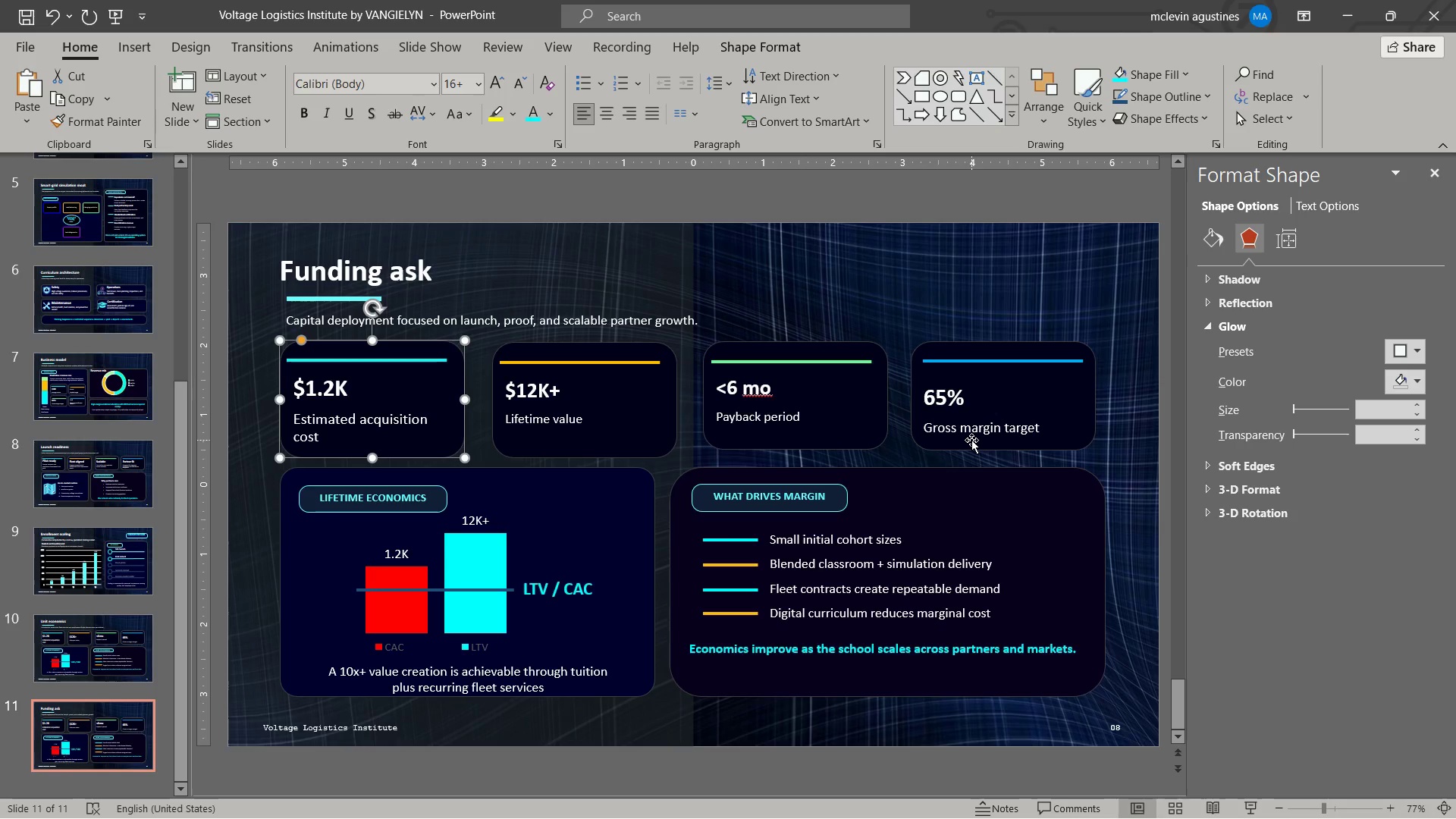 
left_click([971, 440])
 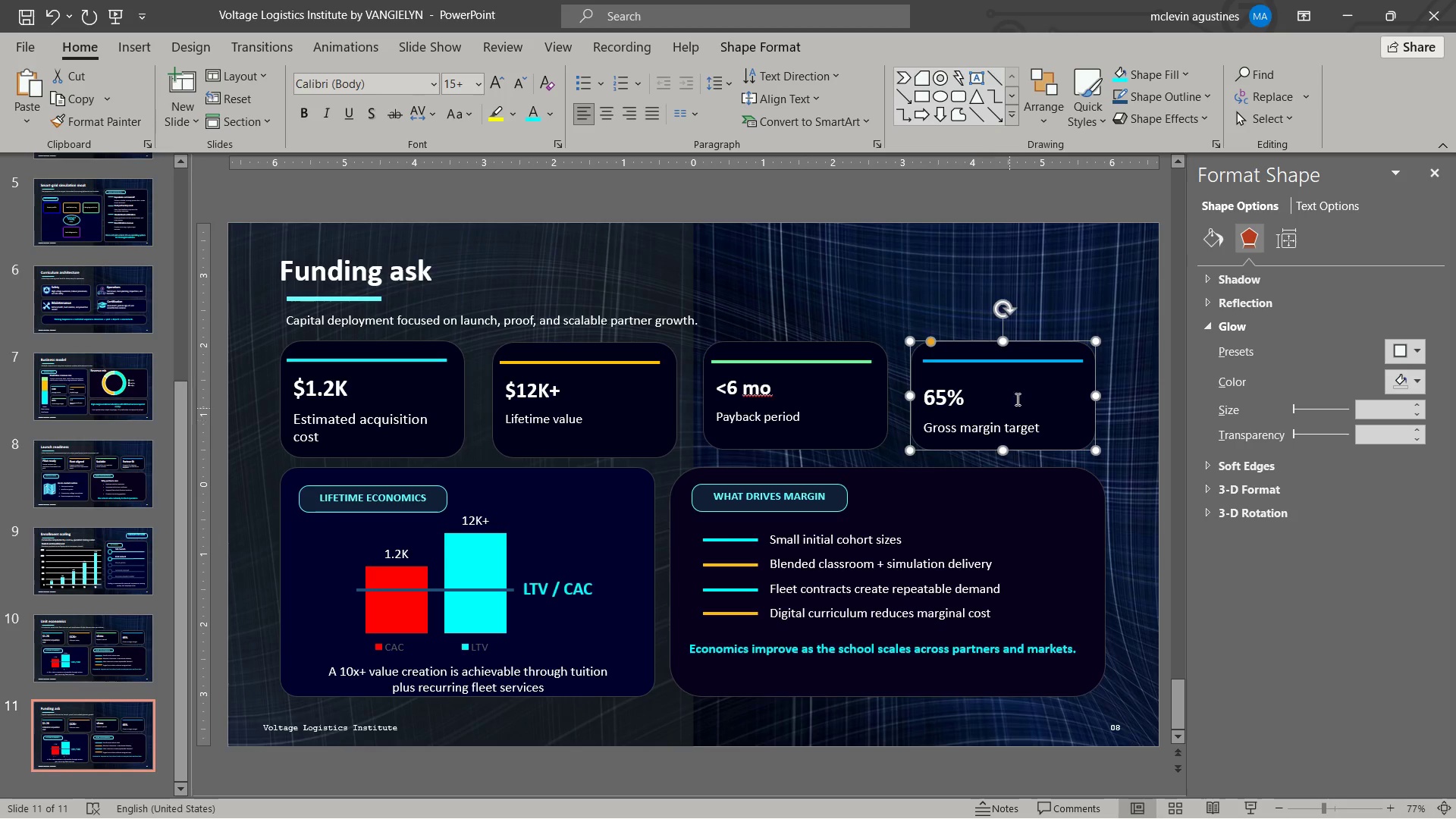 
hold_key(key=ShiftLeft, duration=0.84)
left_click([1022, 359])
 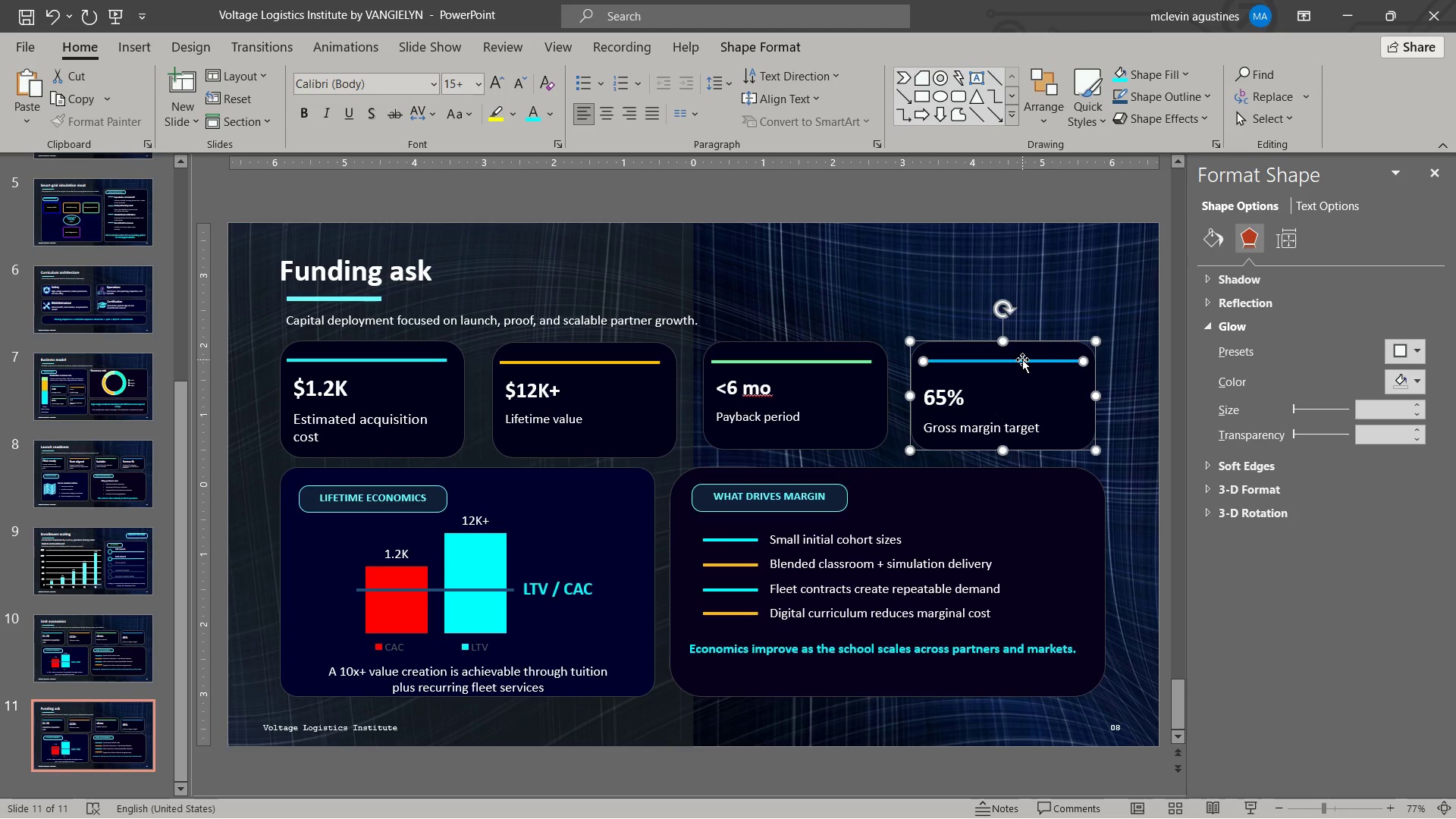 
key(Delete)
 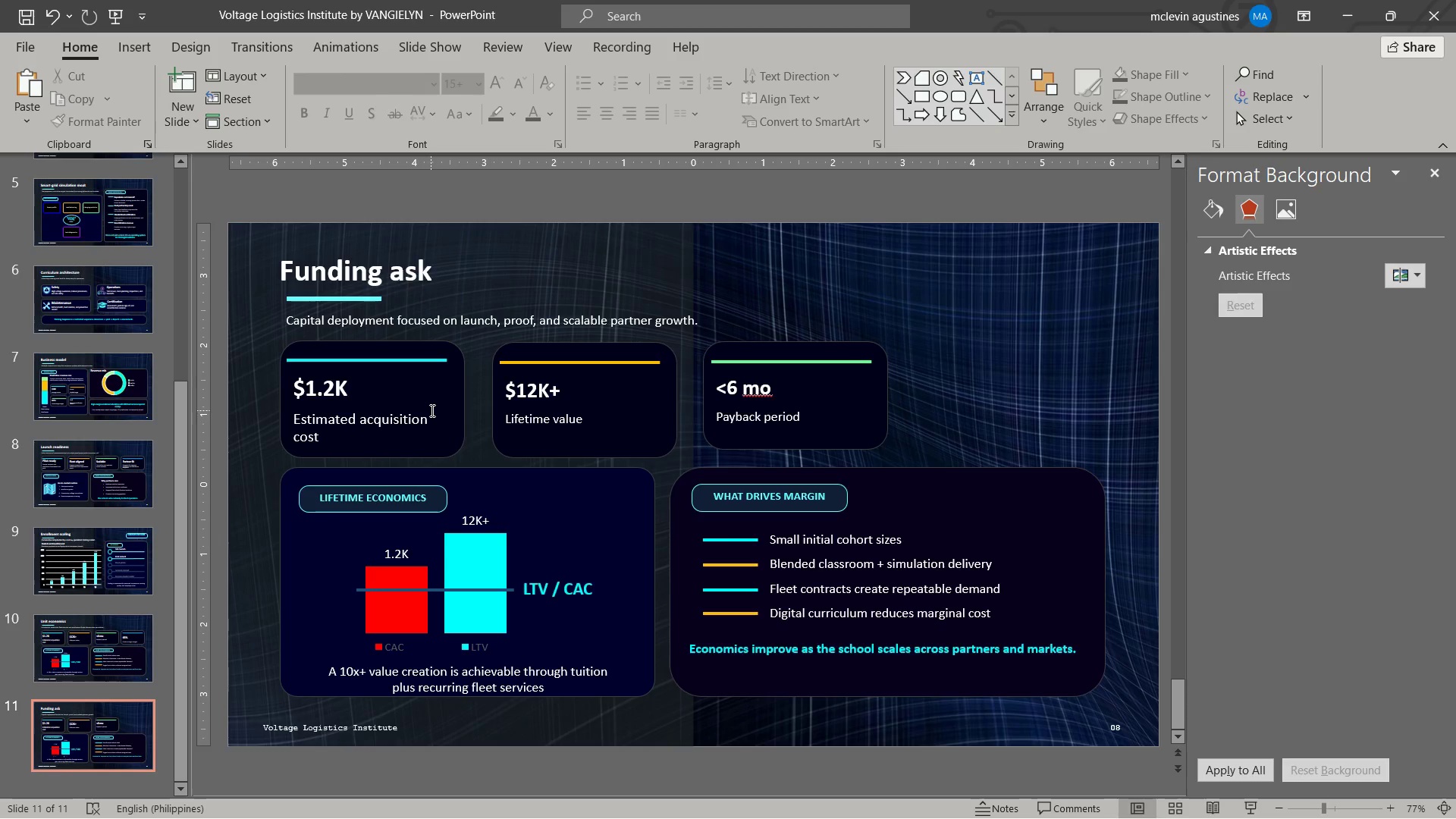 
hold_key(key=ShiftLeft, duration=2.95)
left_click([428, 410])
 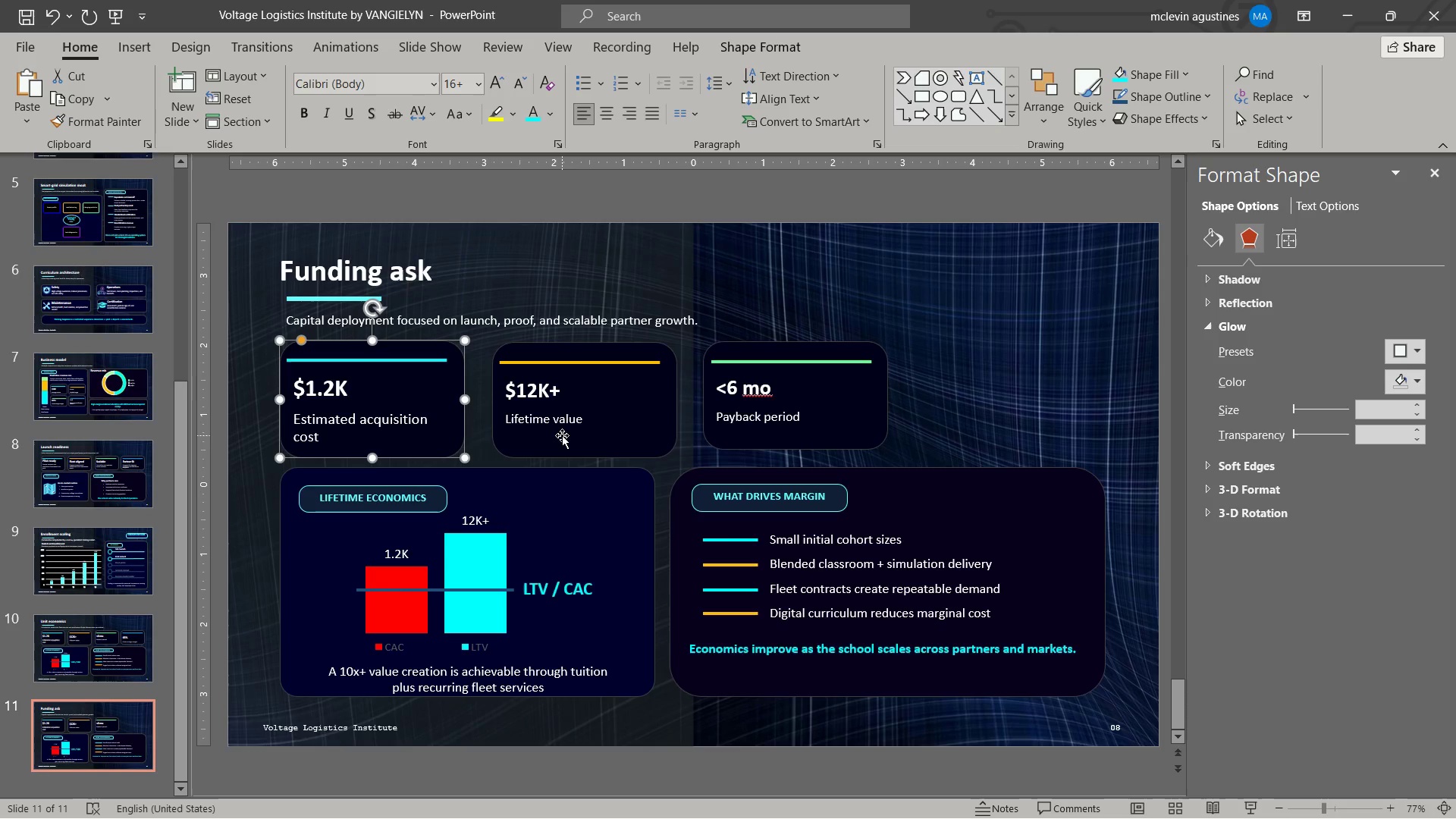 
left_click([562, 435])
 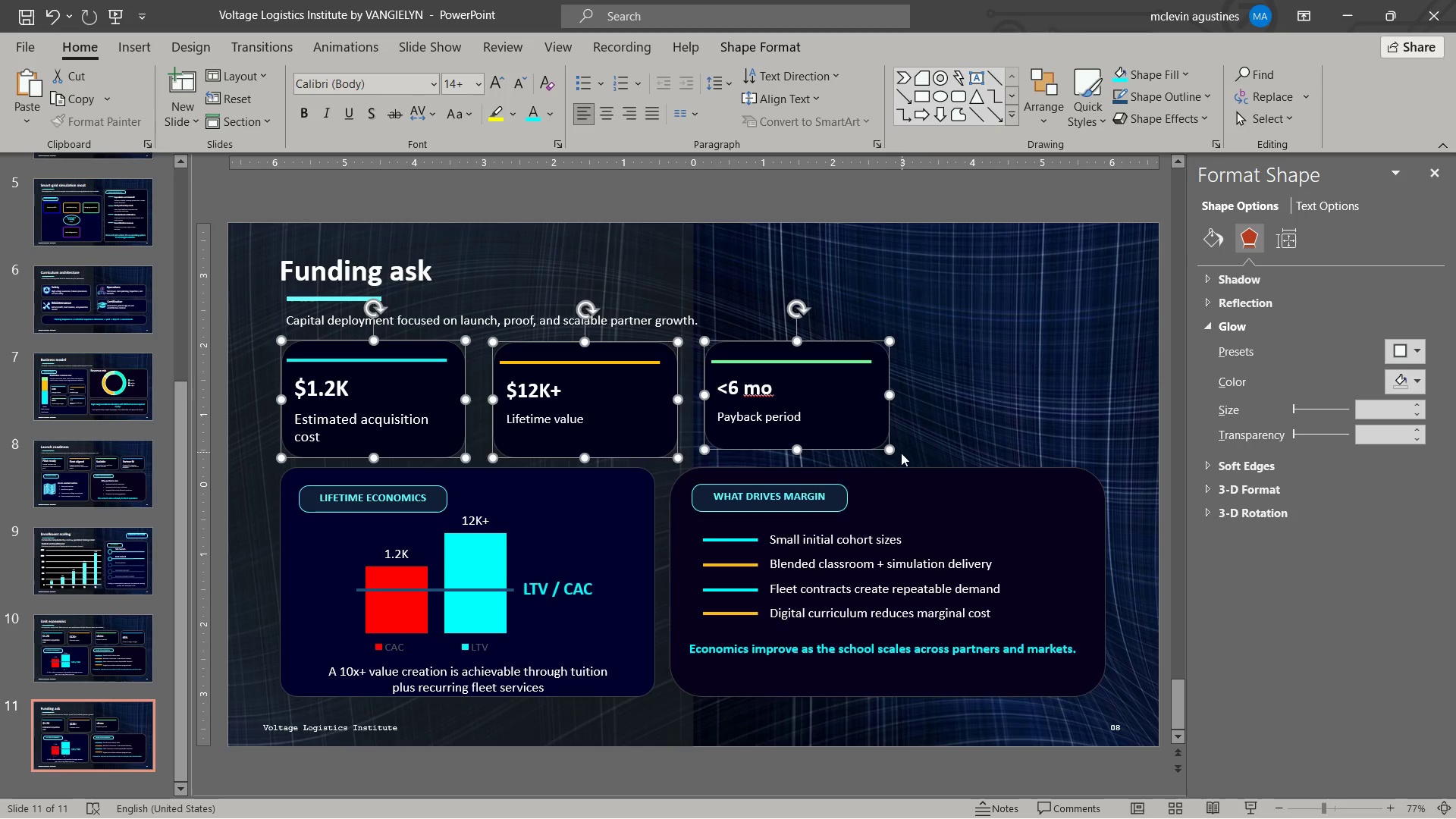 
left_click_drag(start_coordinate=[892, 447], to_coordinate=[804, 397])
 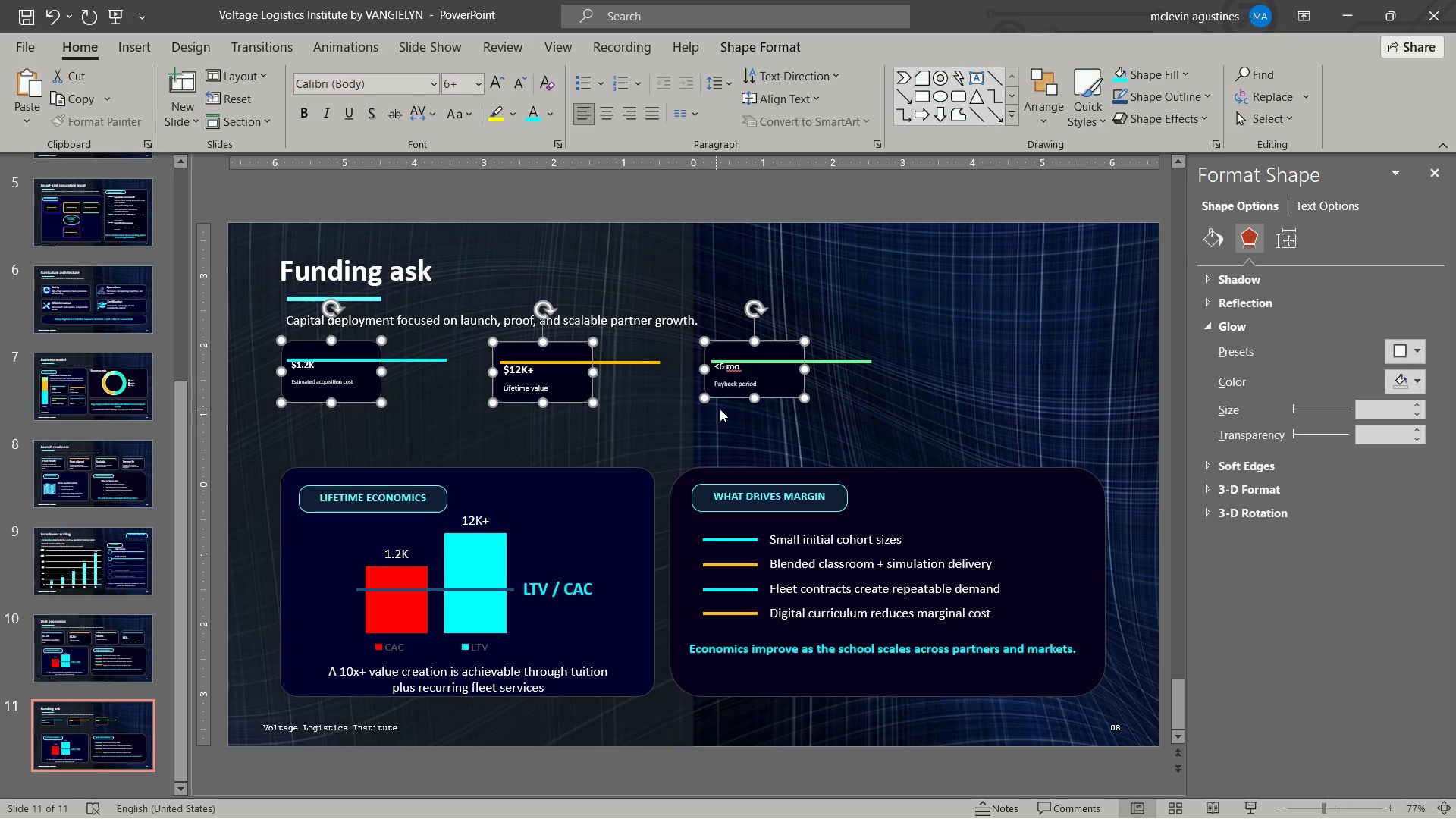 
left_click_drag(start_coordinate=[732, 394], to_coordinate=[1065, 297])
 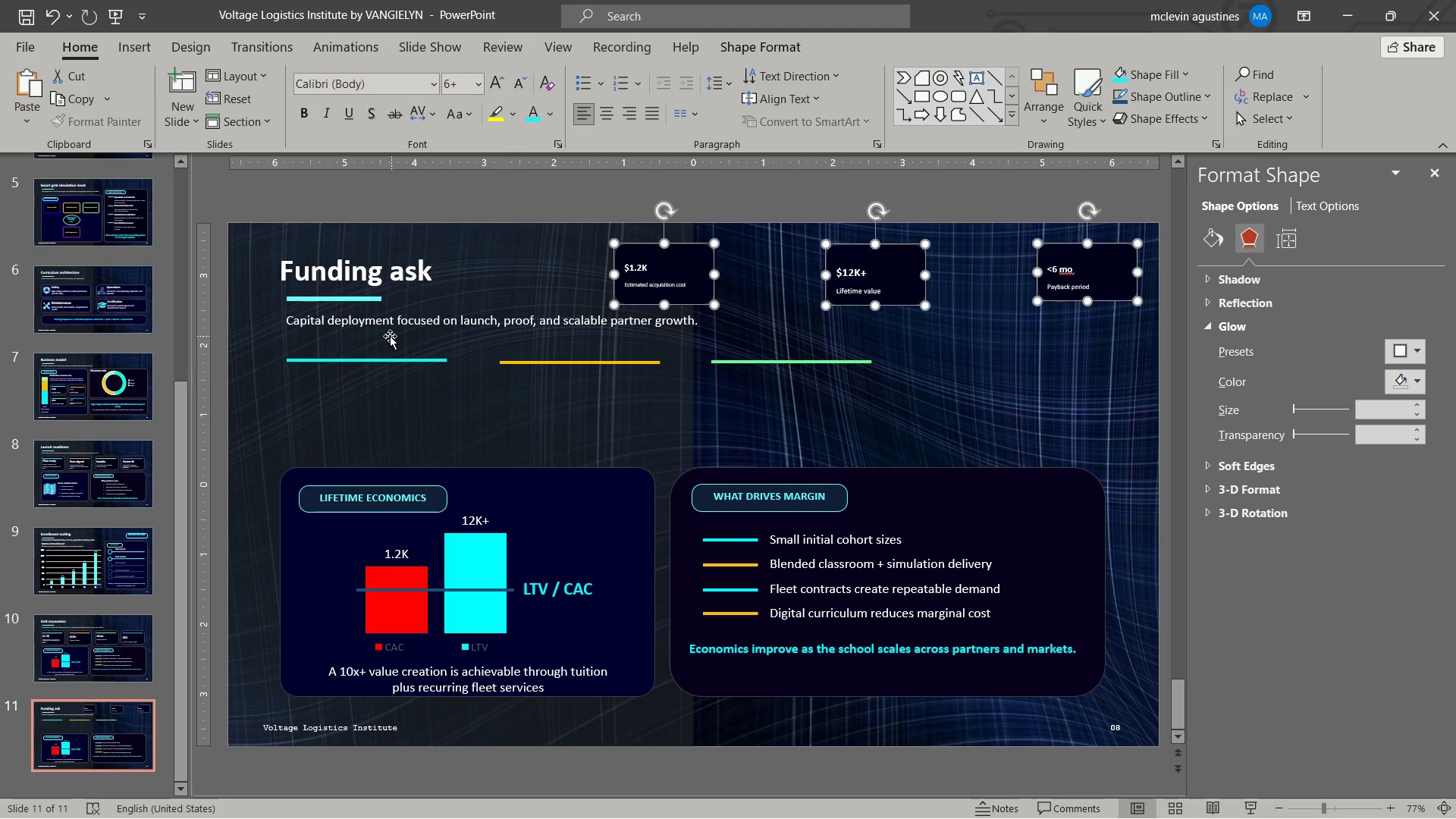 
left_click([409, 361])
 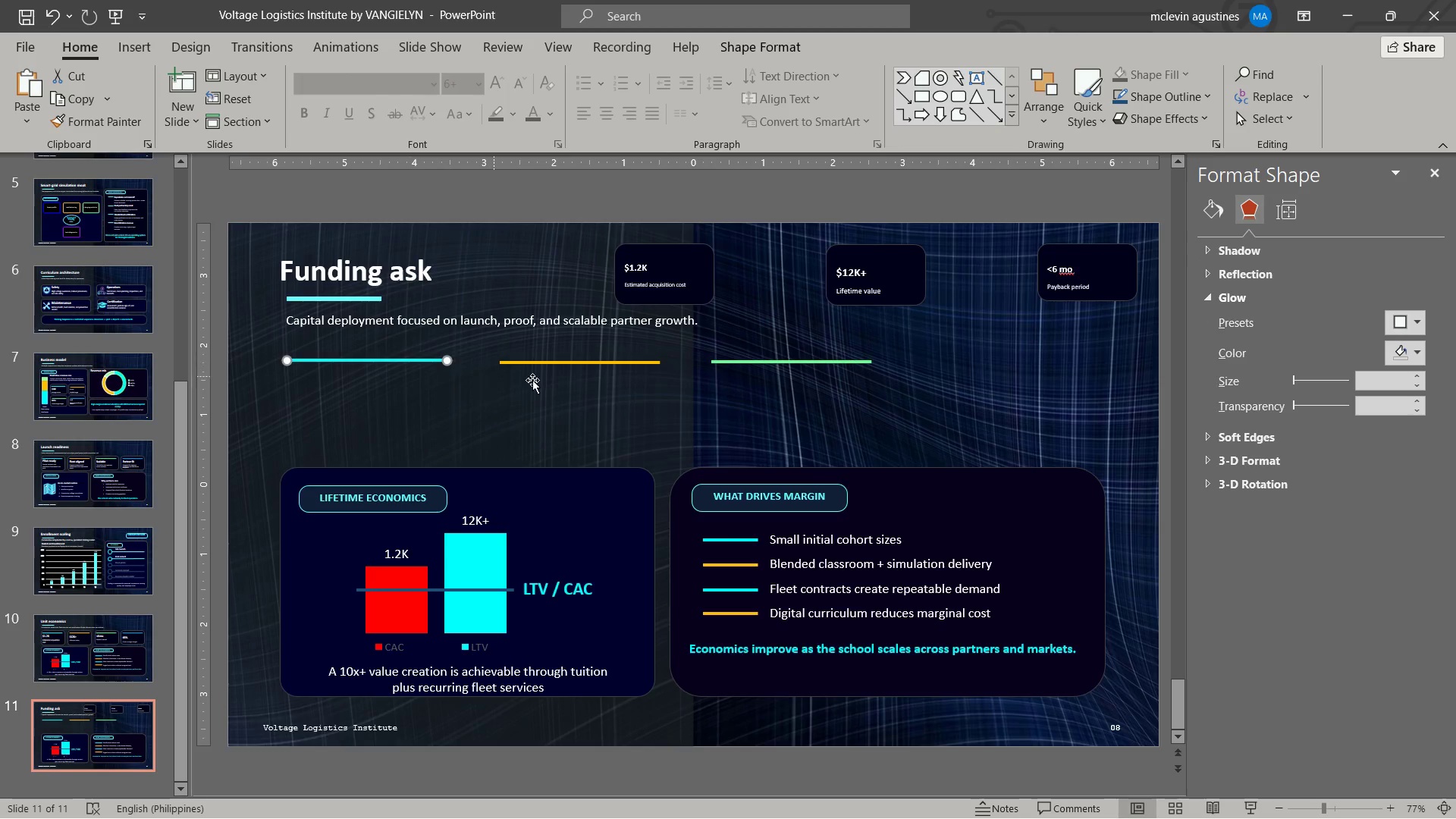 
hold_key(key=ShiftLeft, duration=1.74)
 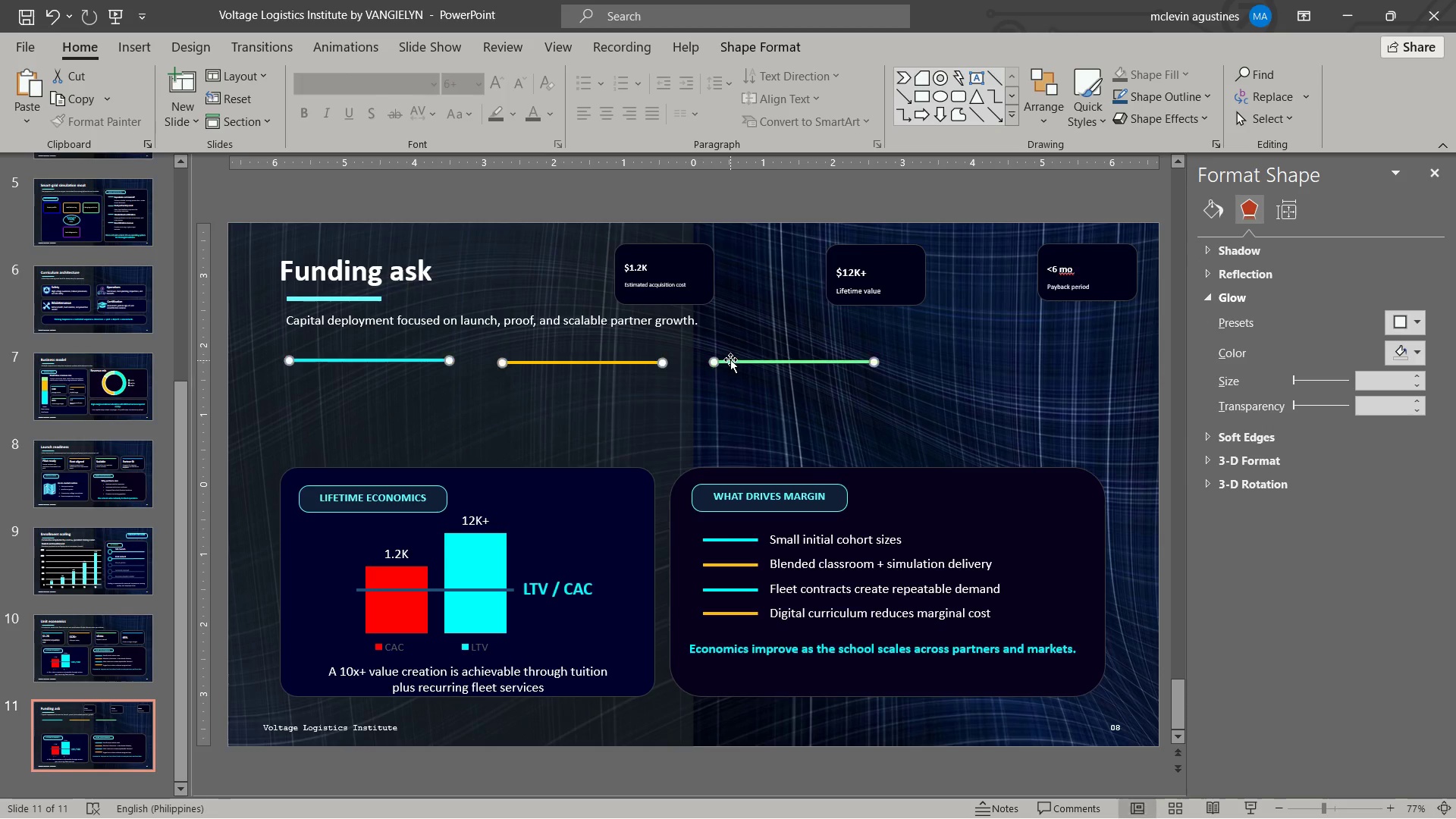 
left_click([730, 360])
 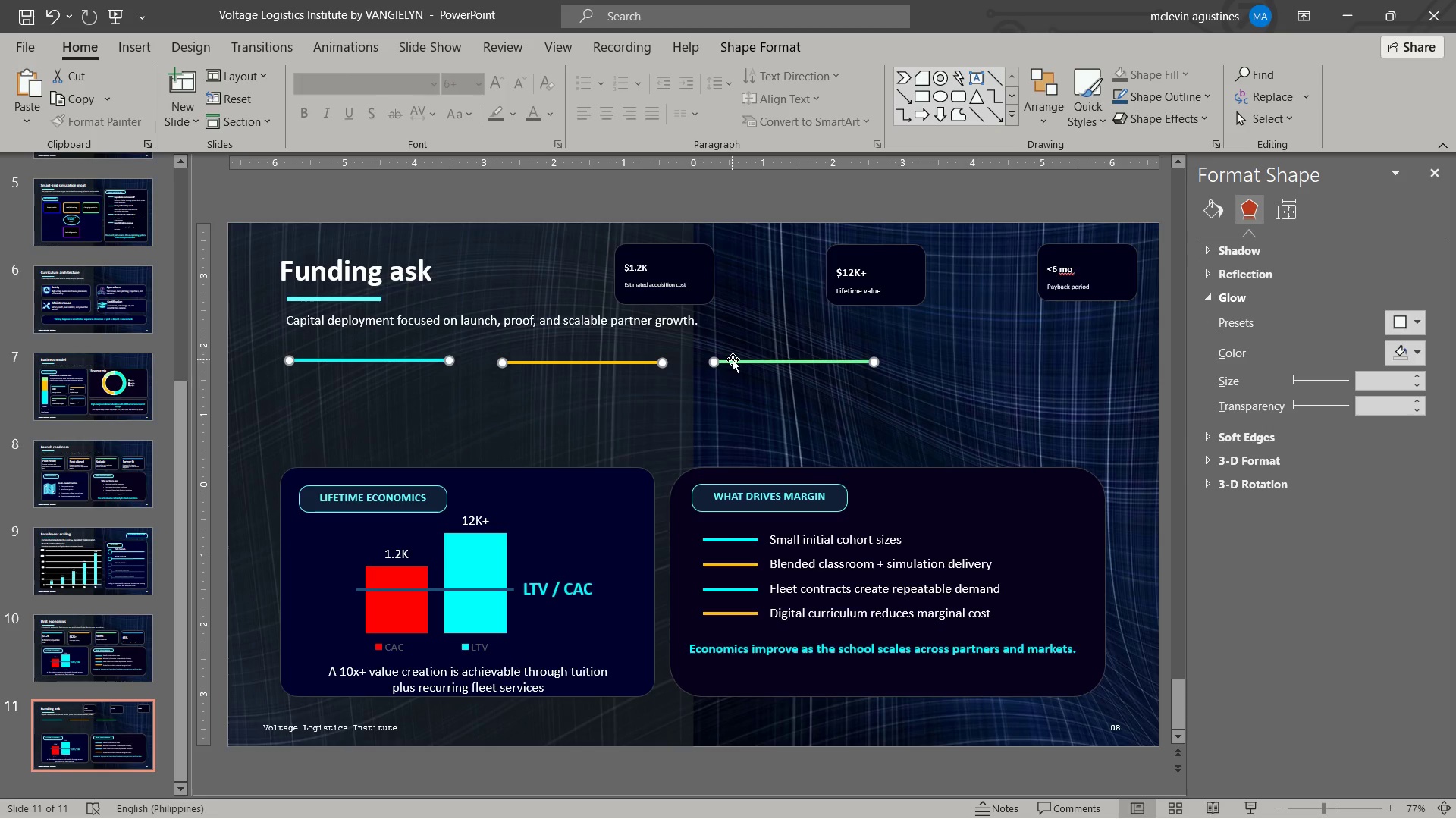 
left_click_drag(start_coordinate=[733, 359], to_coordinate=[945, 259])
 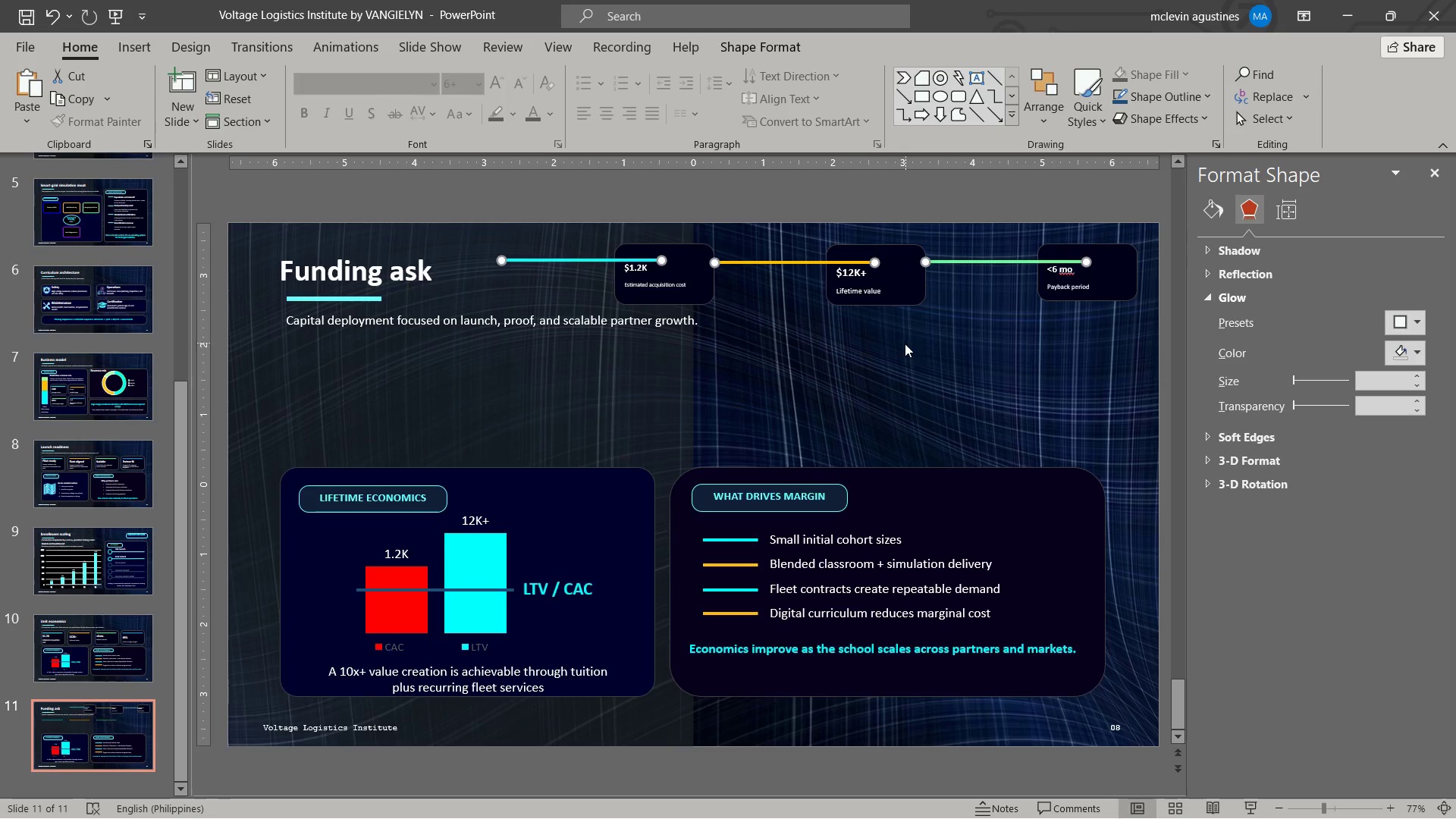 
key(Escape)
 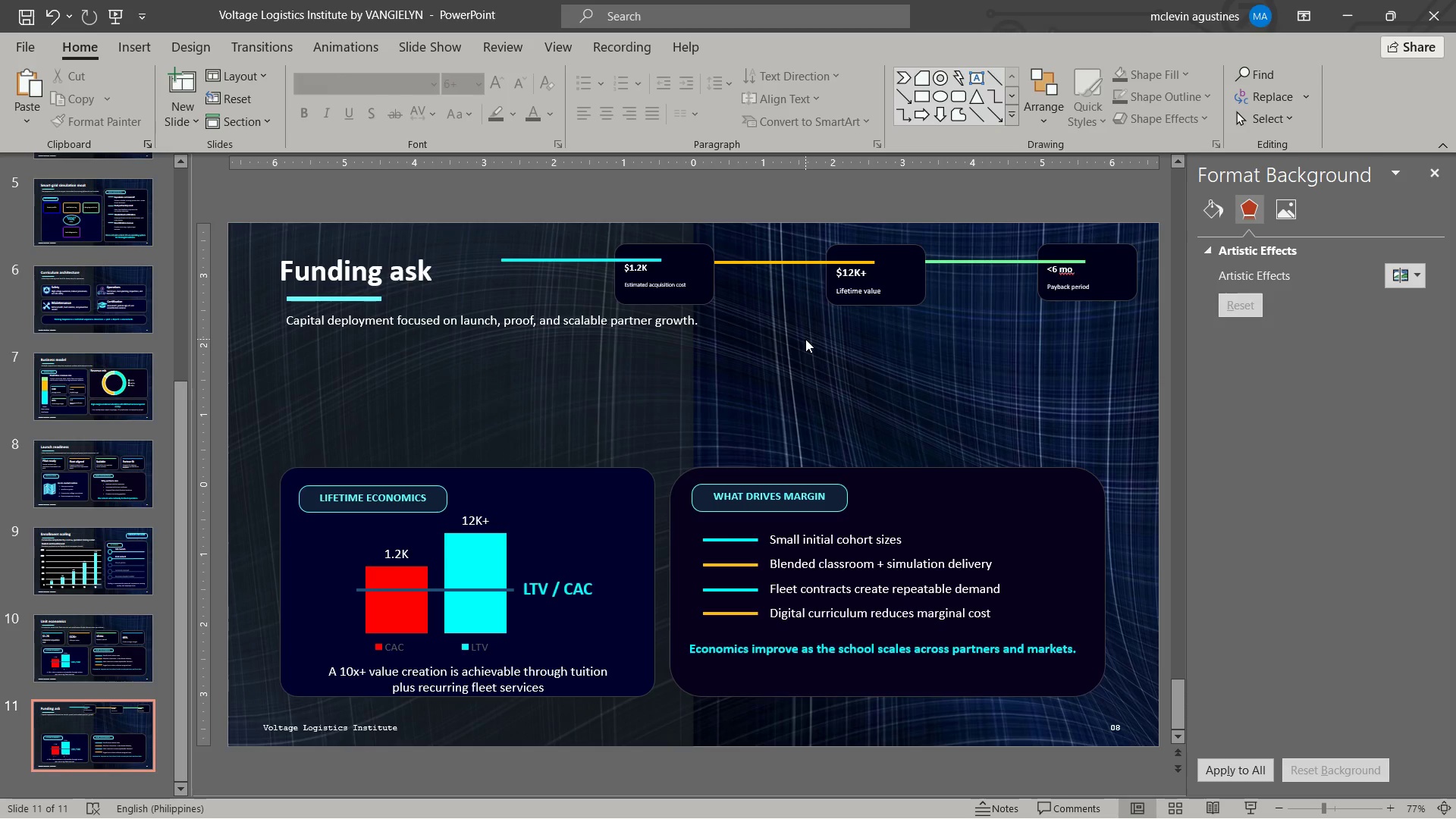 
wait(9.7)
 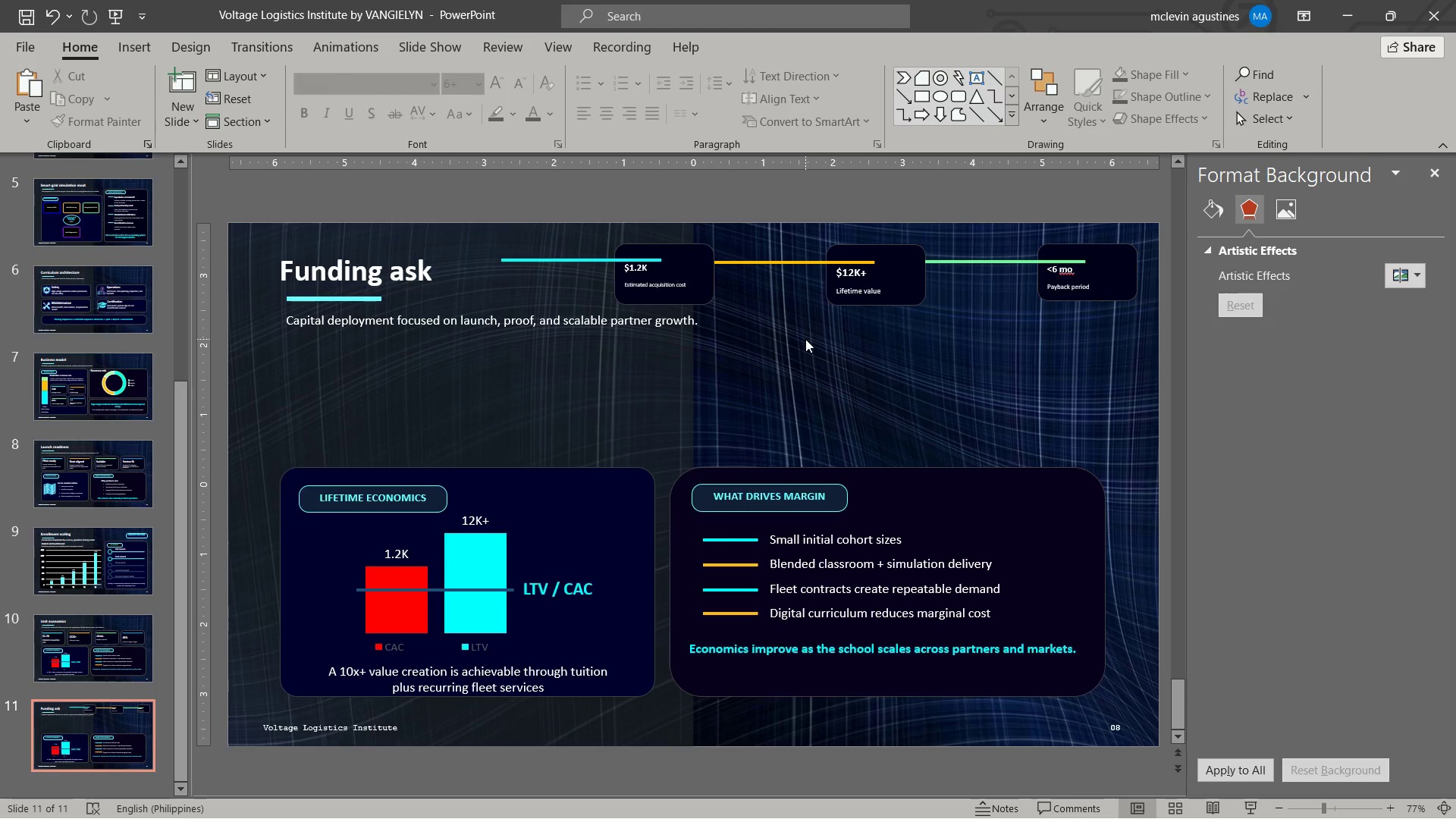 
hold_key(key=ShiftLeft, duration=1.38)
 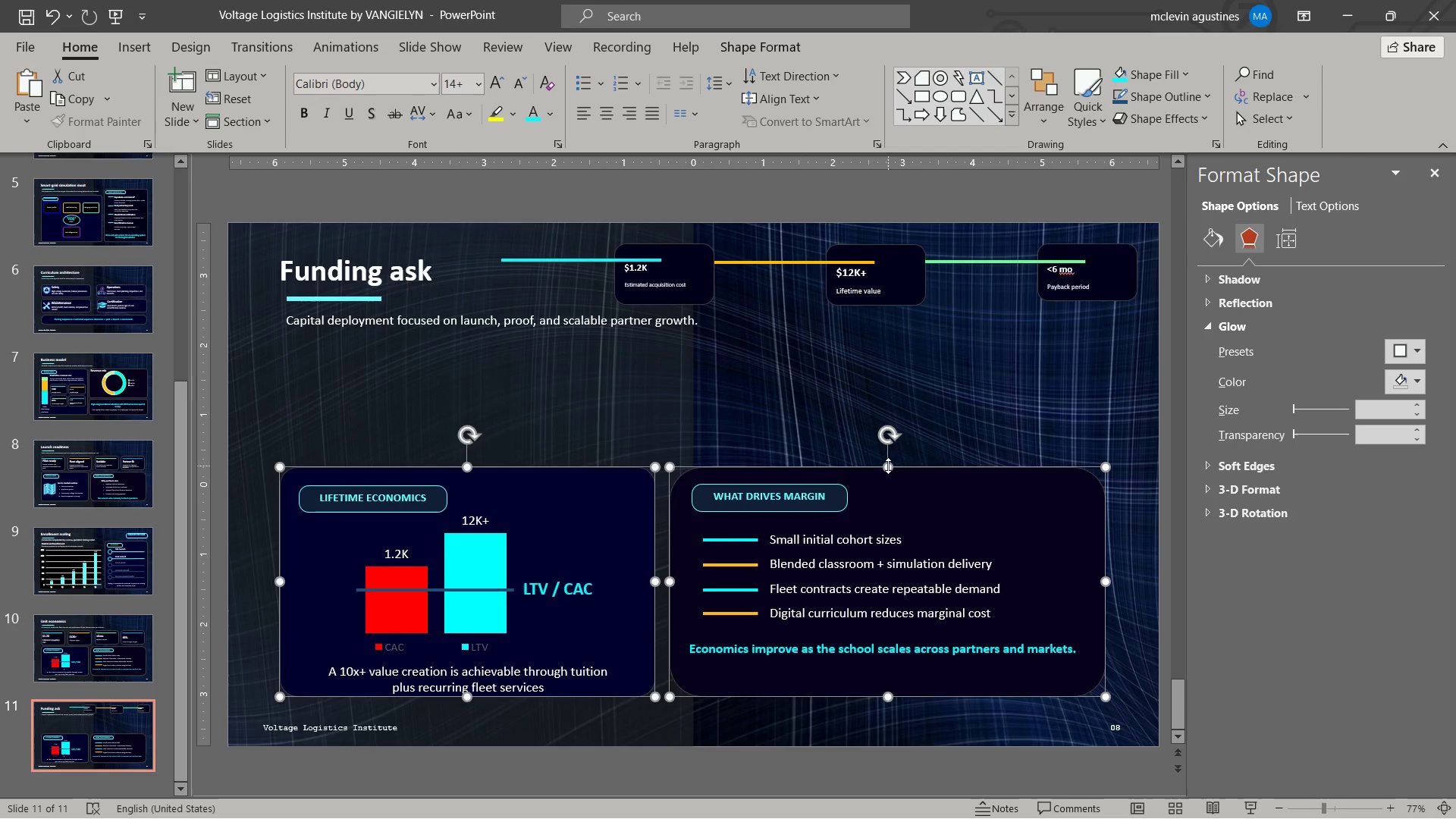 
left_click_drag(start_coordinate=[888, 466], to_coordinate=[883, 343])
 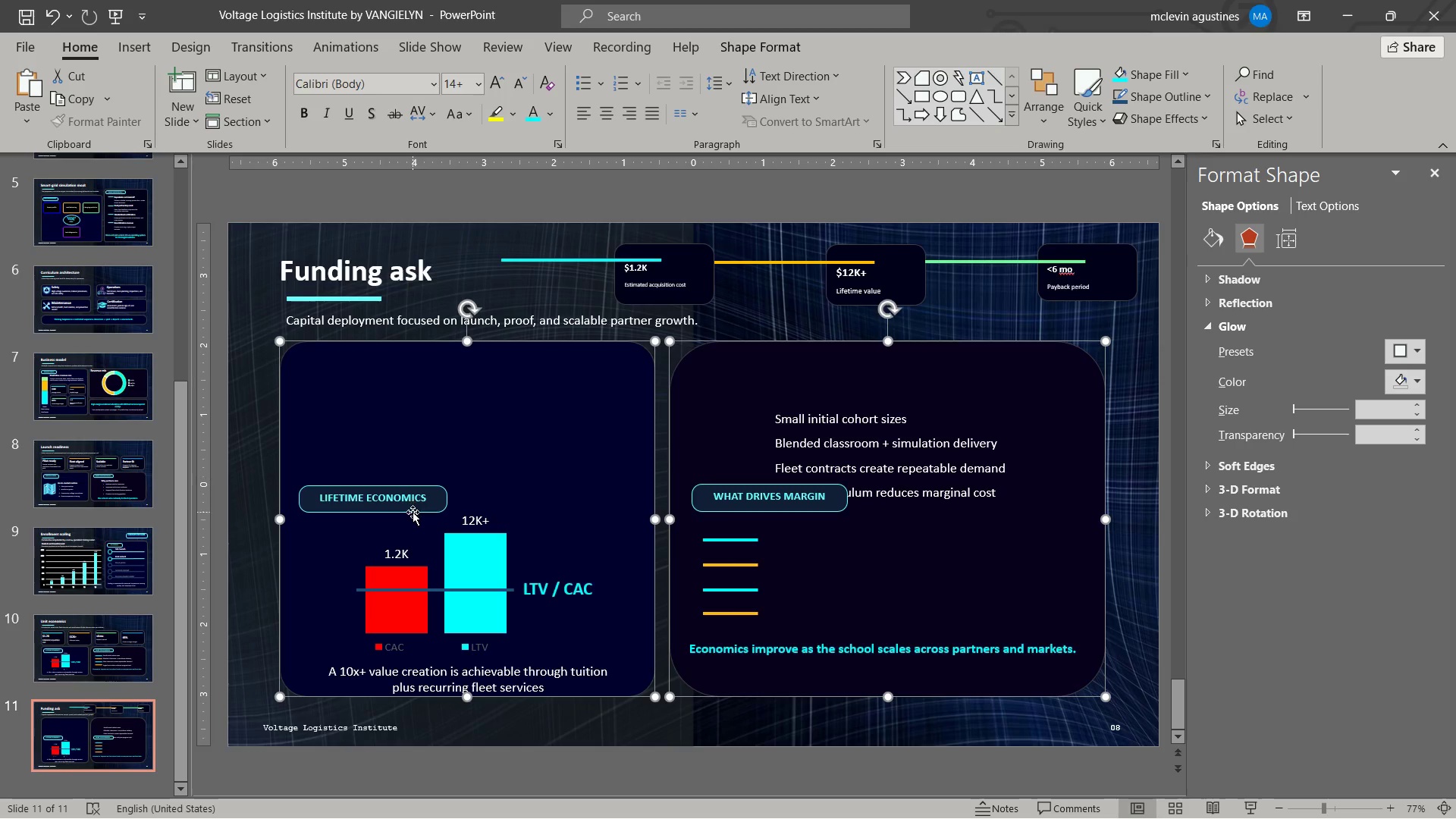 
left_click([415, 508])
 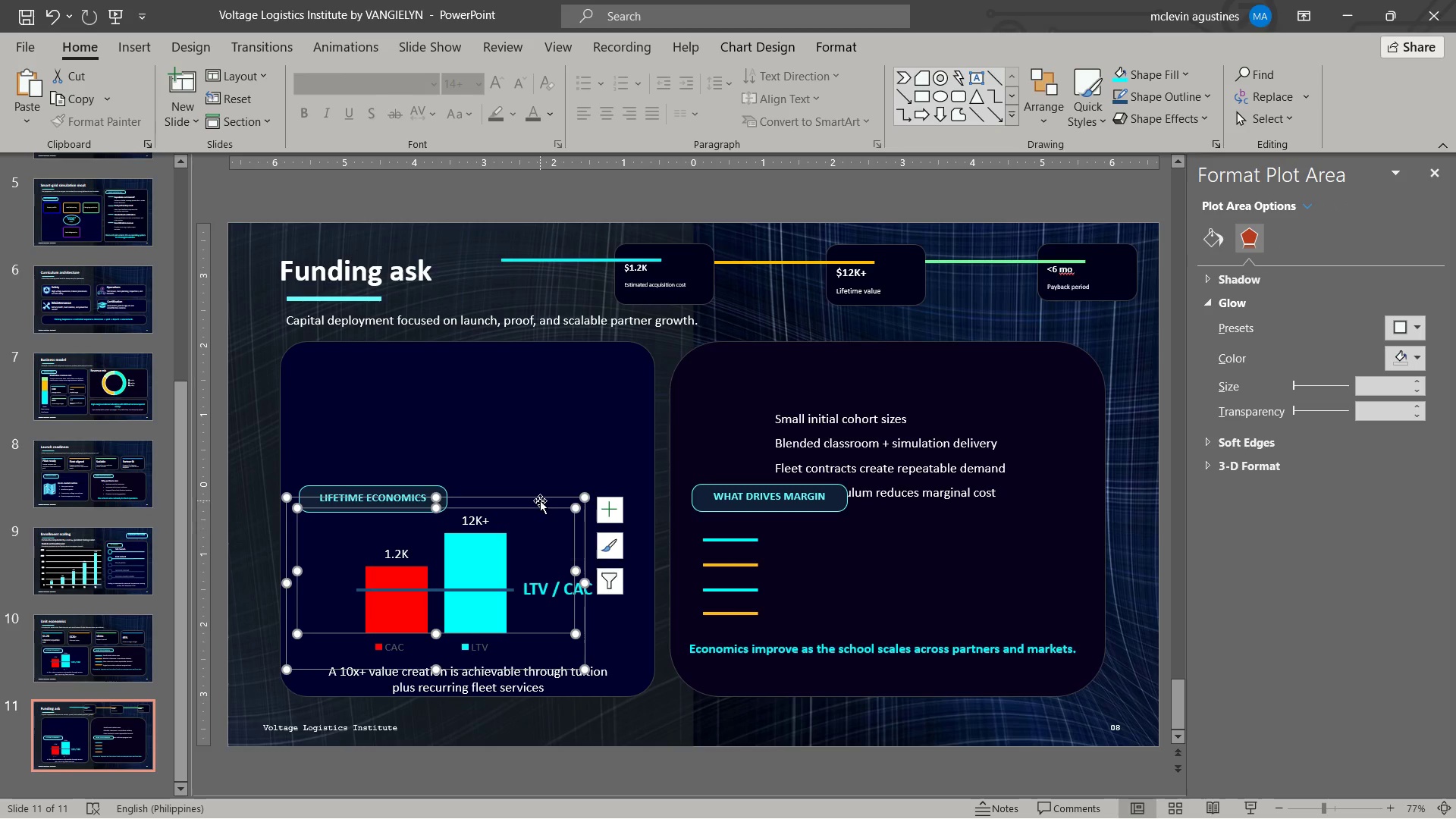 
left_click([542, 501])
 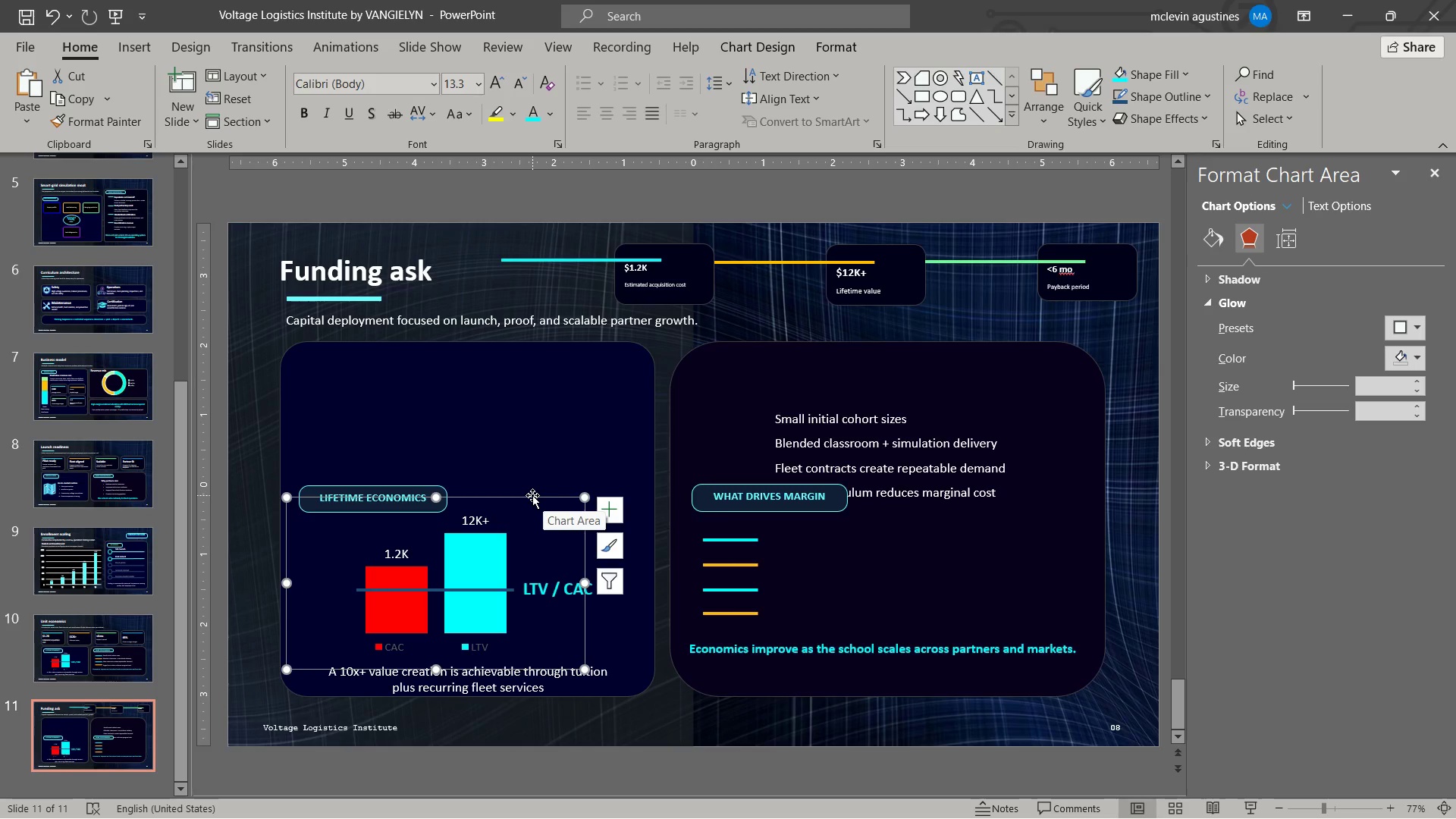 
key(Delete)
 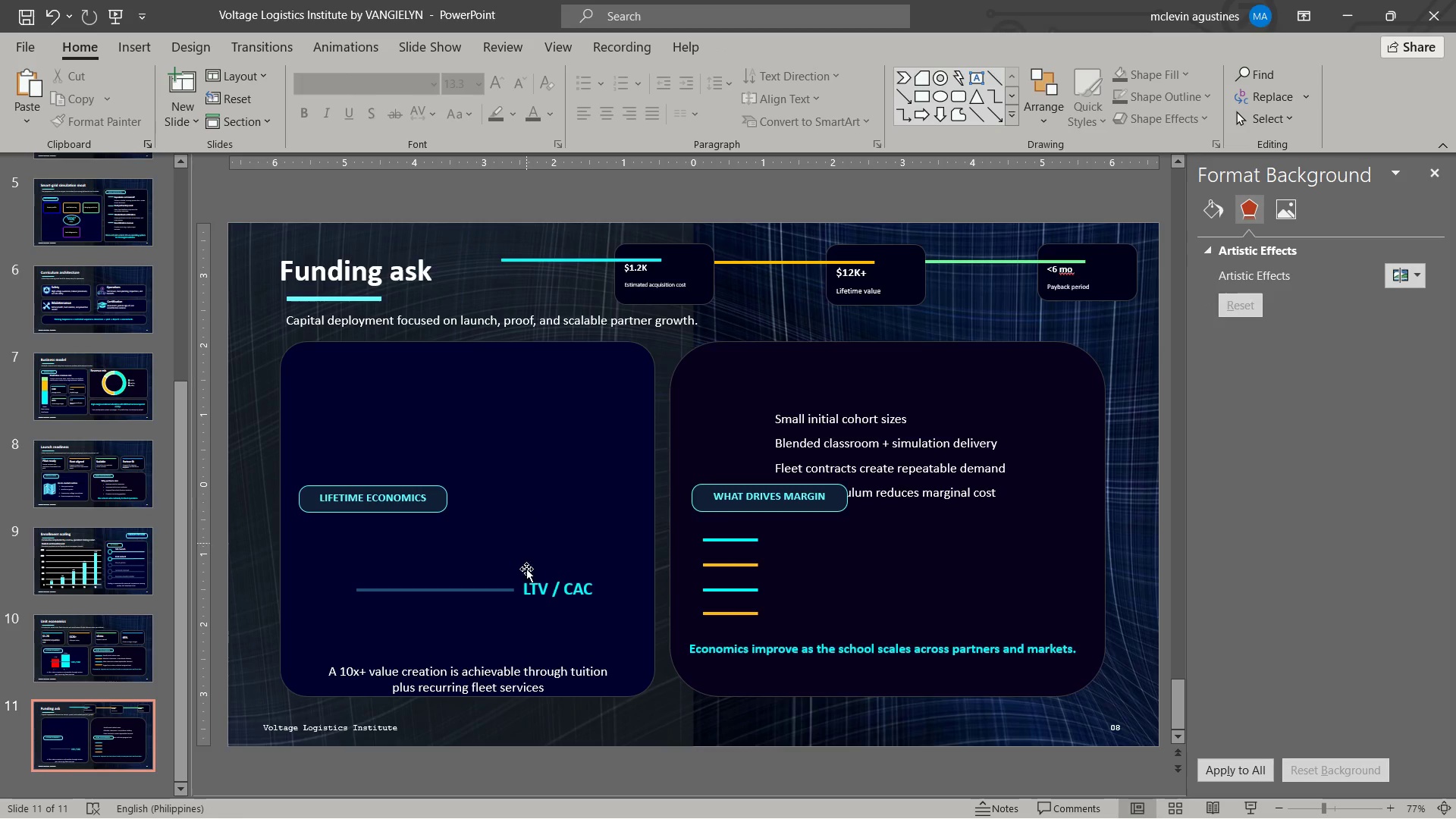 
left_click([526, 593])
 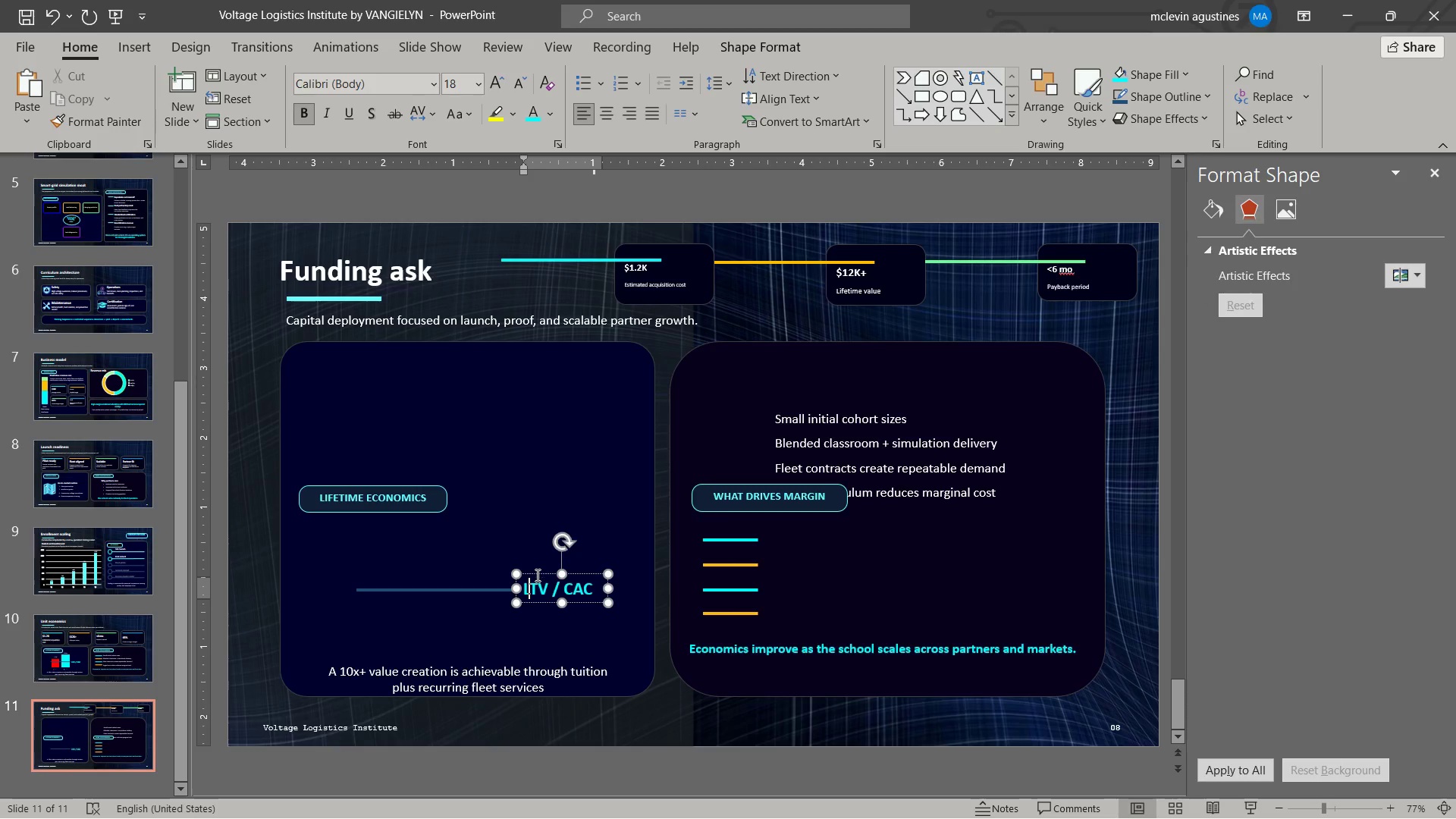 
left_click([536, 575])
 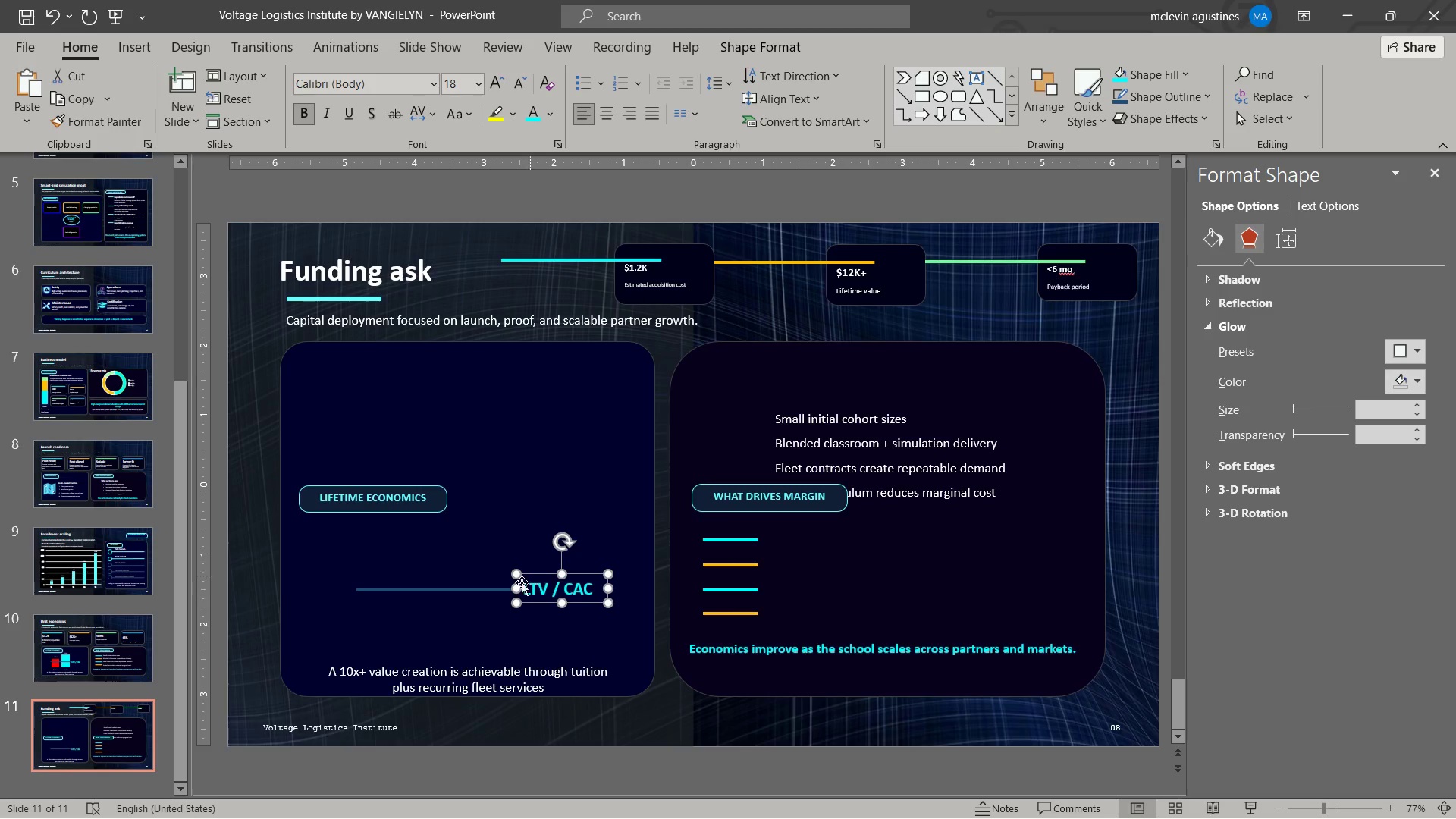 
key(Delete)
 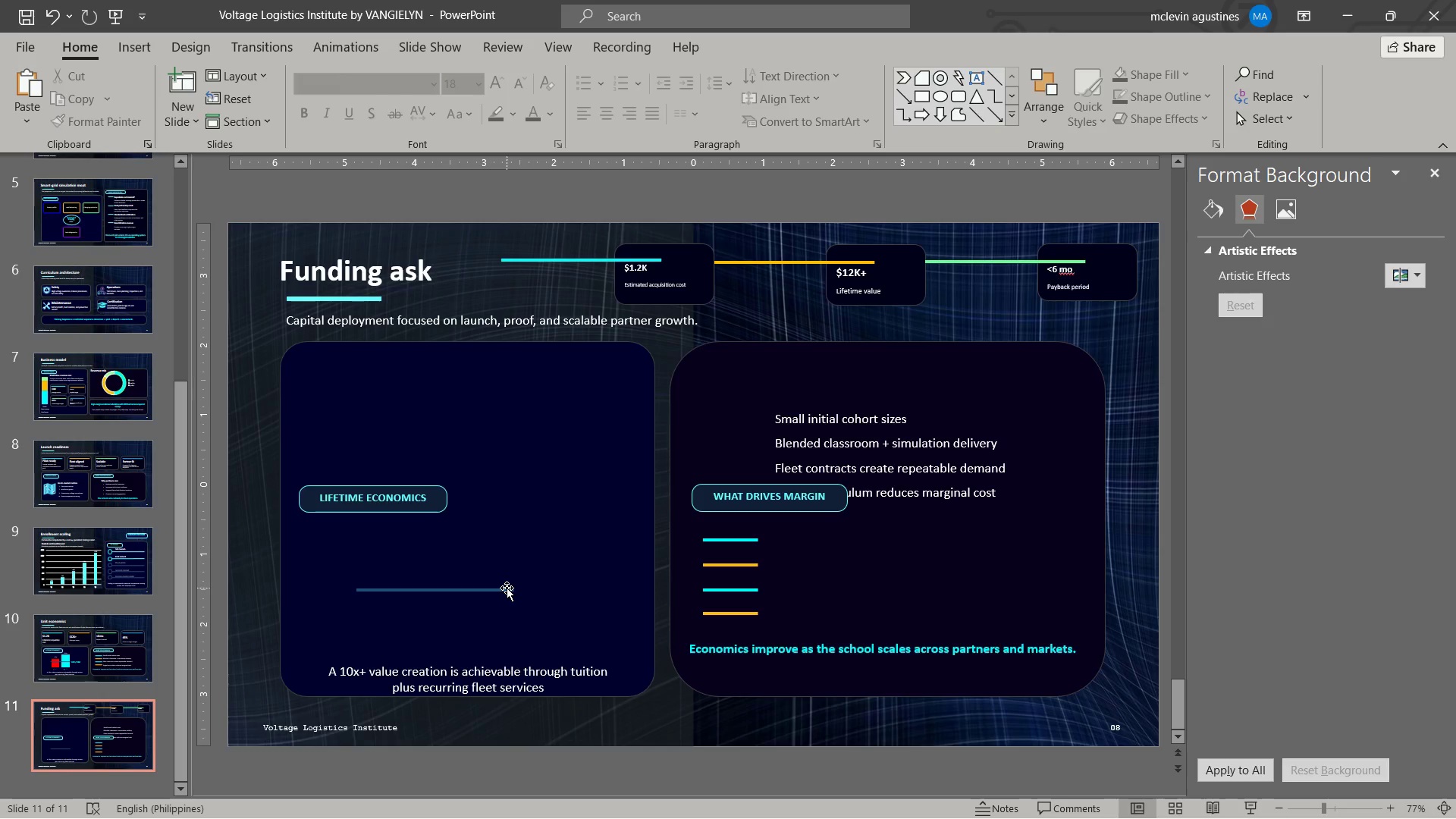 
left_click([507, 588])
 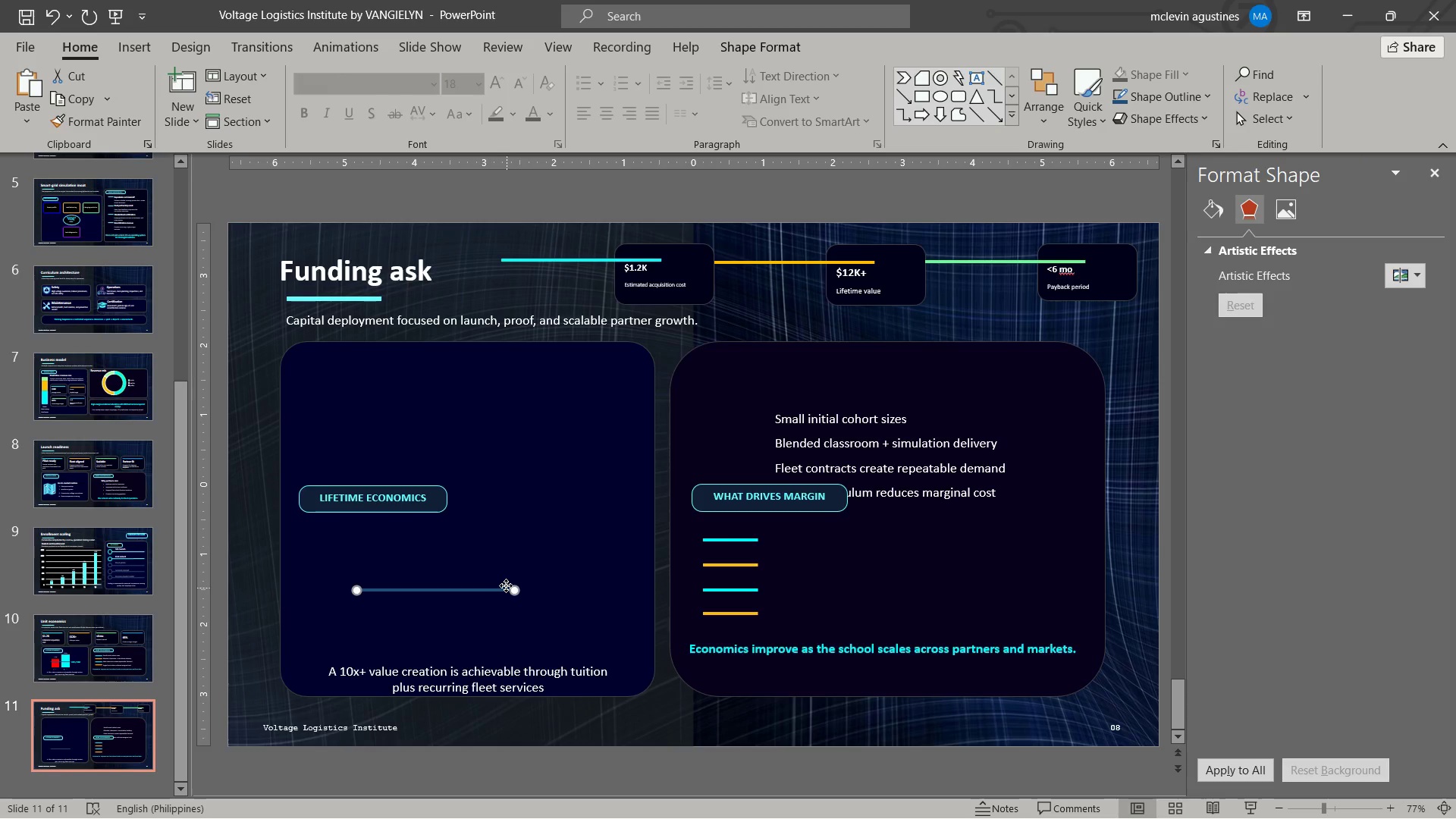 
key(Delete)
 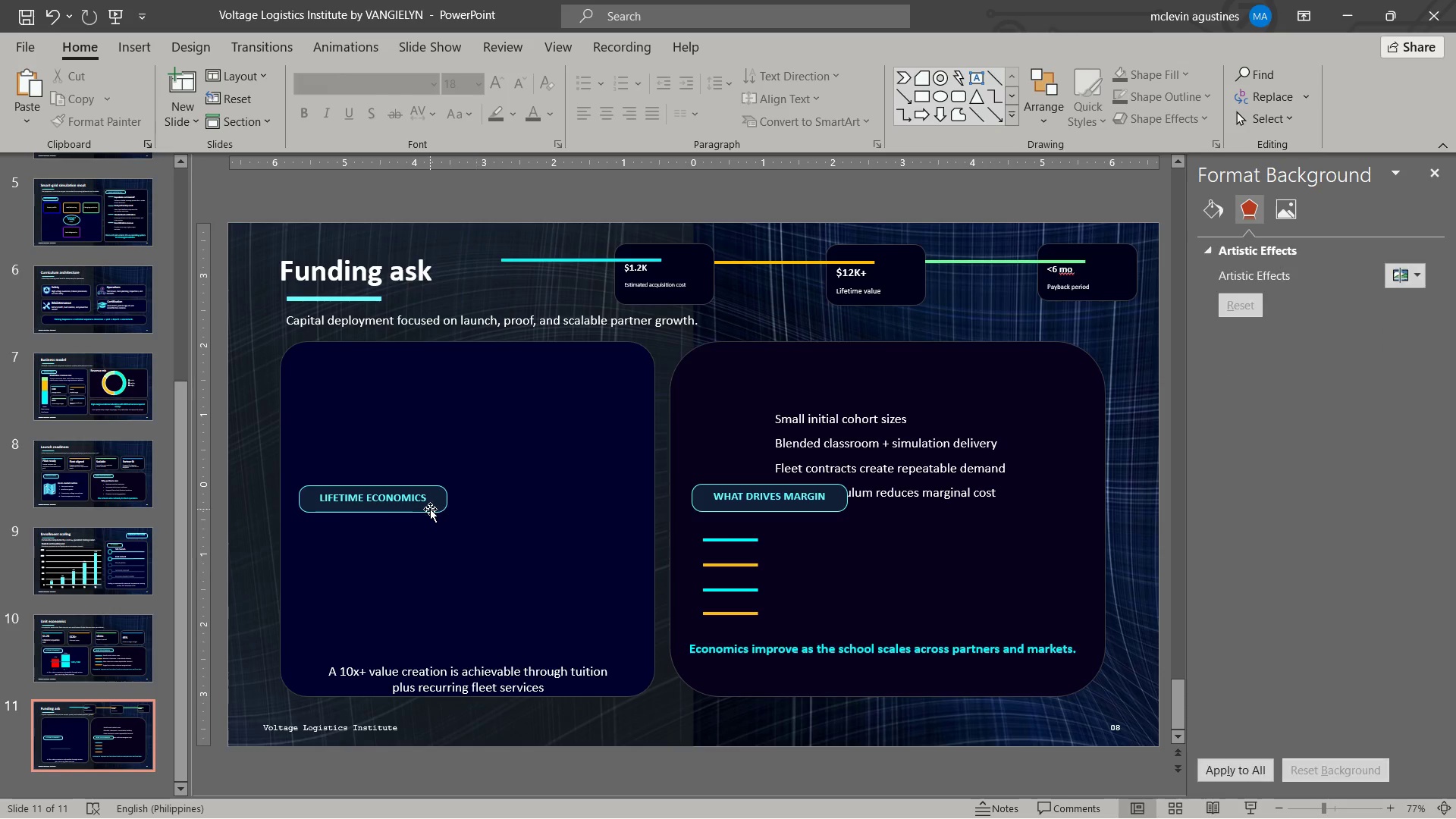 
left_click_drag(start_coordinate=[430, 509], to_coordinate=[454, 404])
 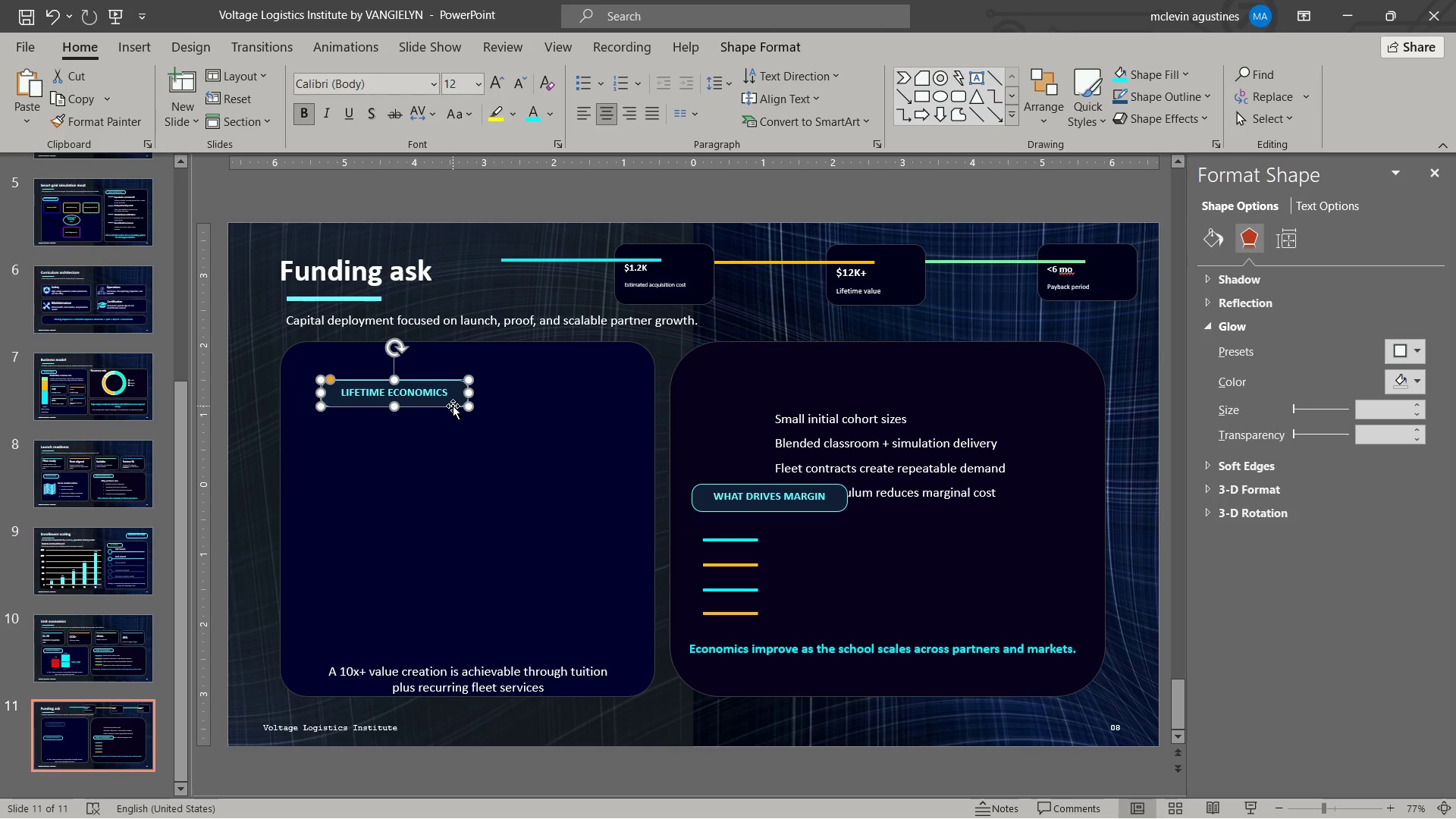 
left_click_drag(start_coordinate=[453, 407], to_coordinate=[431, 381])
 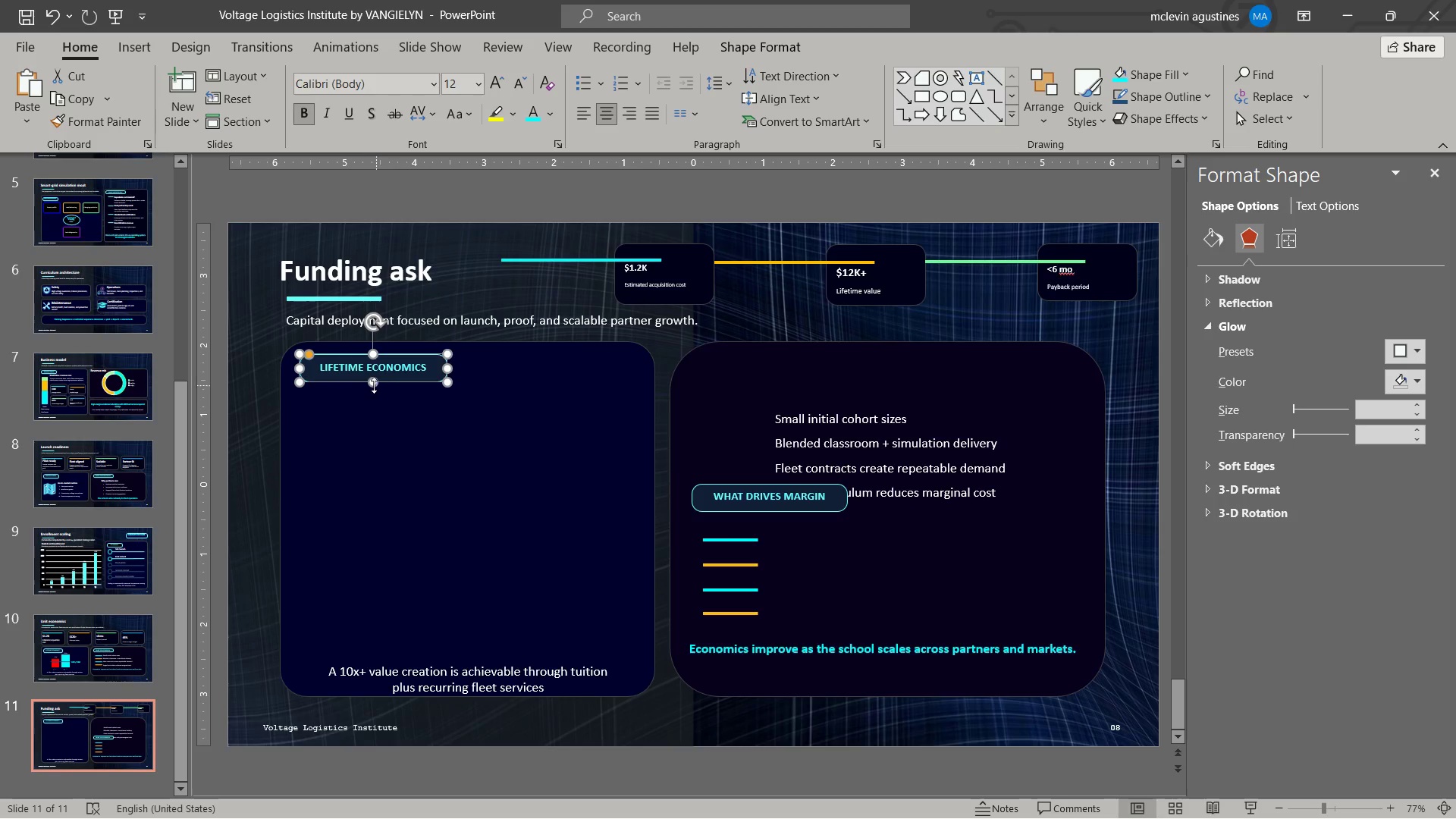 
left_click_drag(start_coordinate=[322, 366], to_coordinate=[410, 368])
 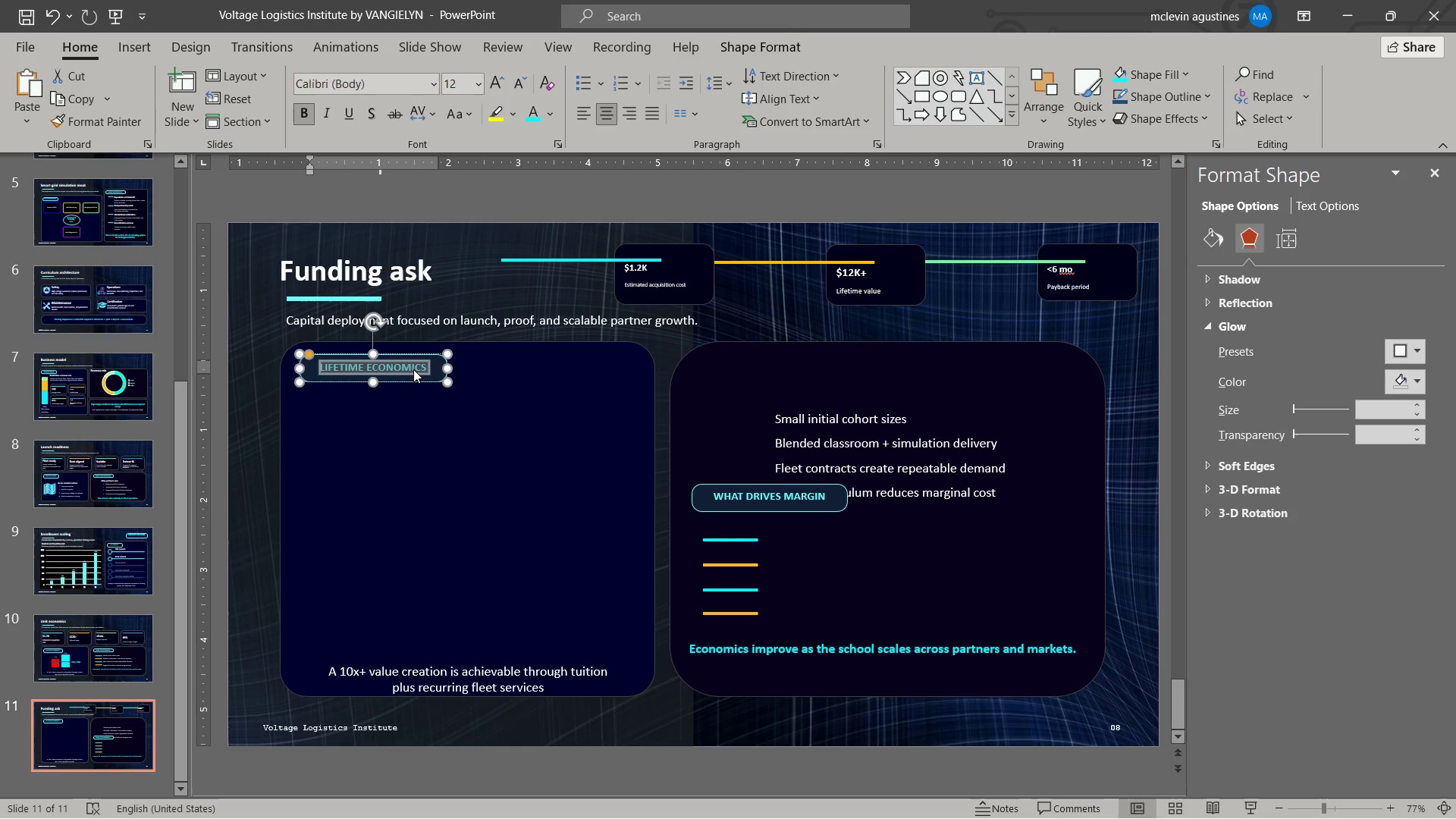 
type(USE OF FUNDS)
 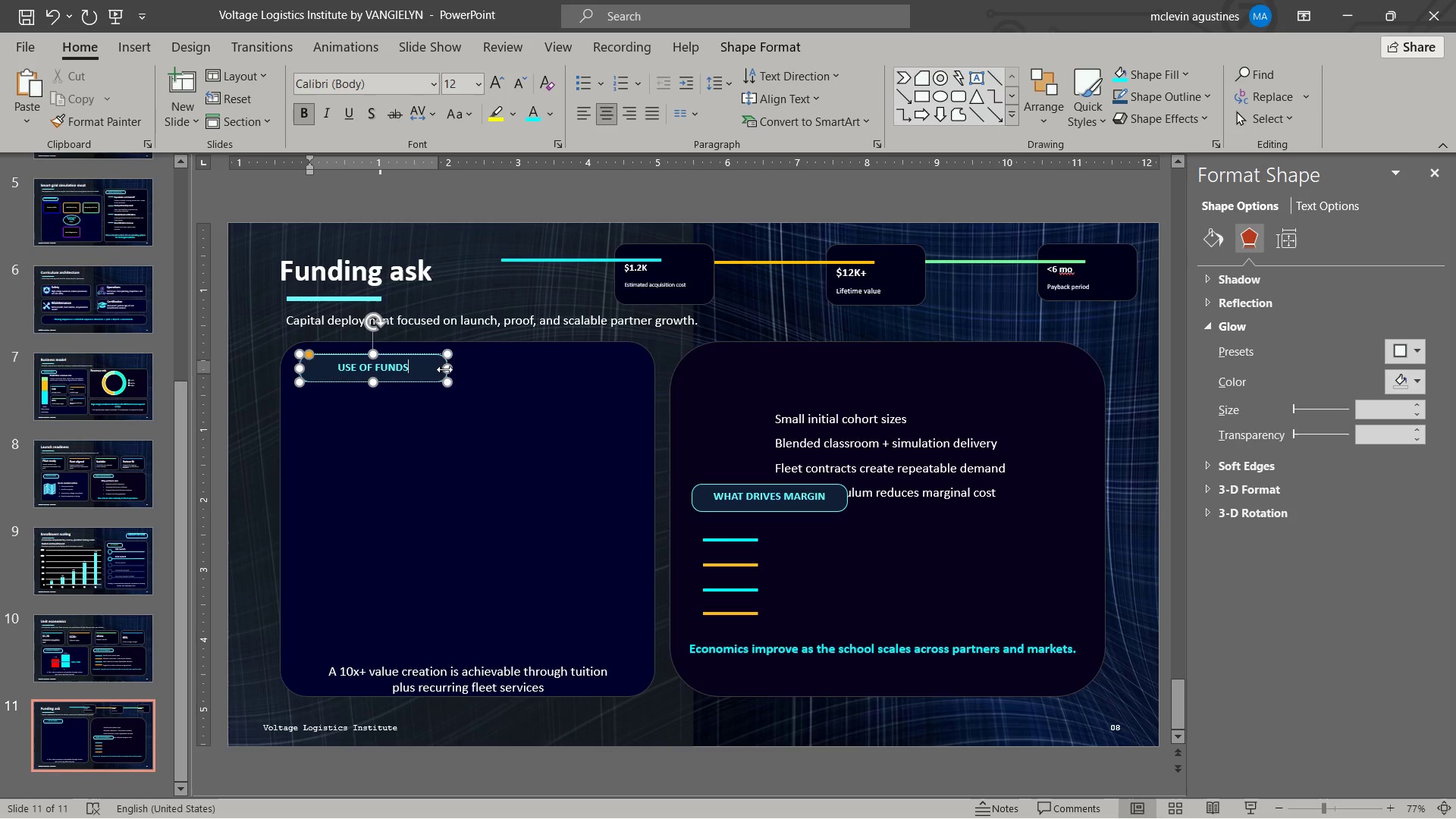 
left_click_drag(start_coordinate=[447, 368], to_coordinate=[413, 366])
 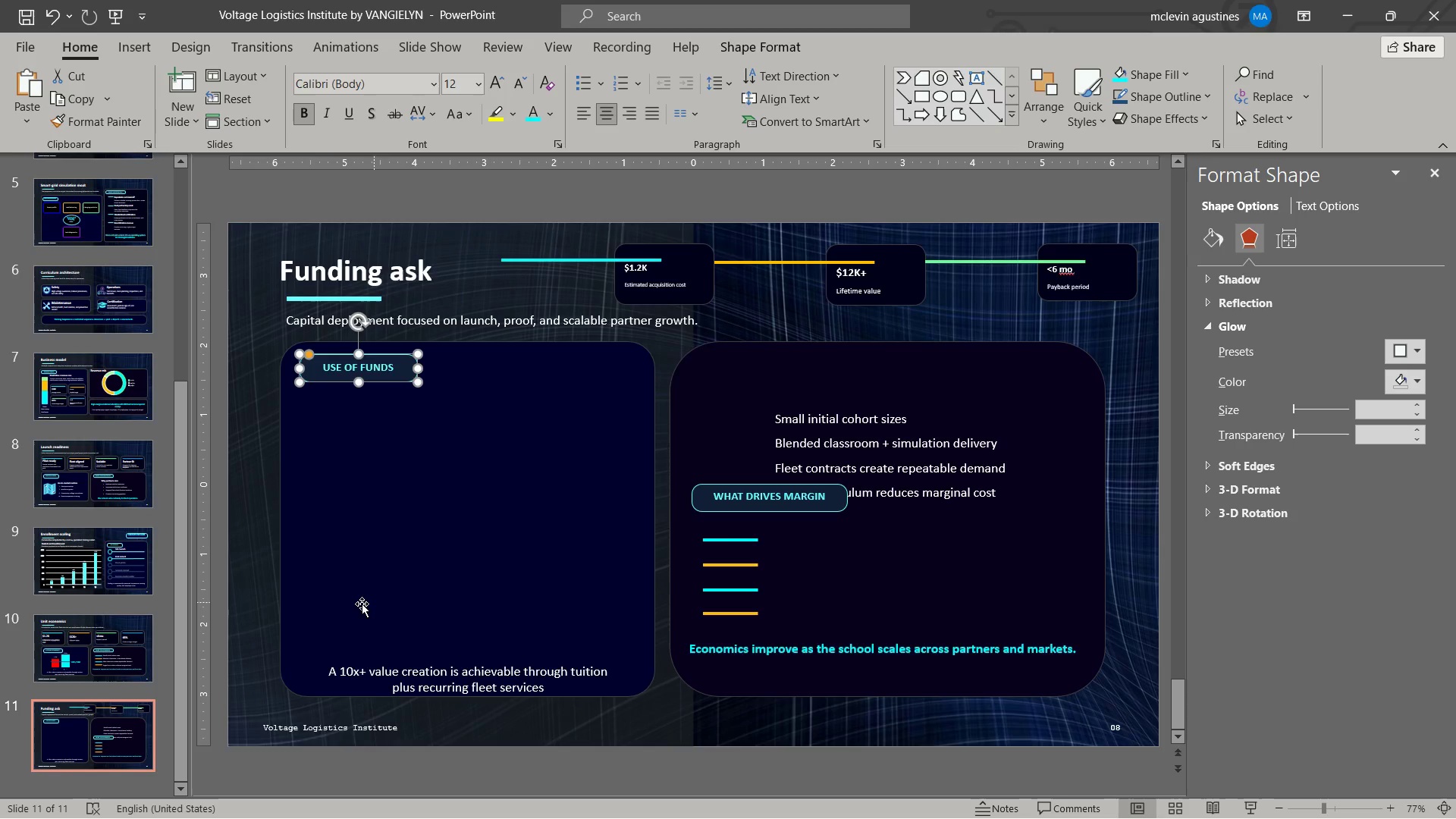 
wait(5.52)
 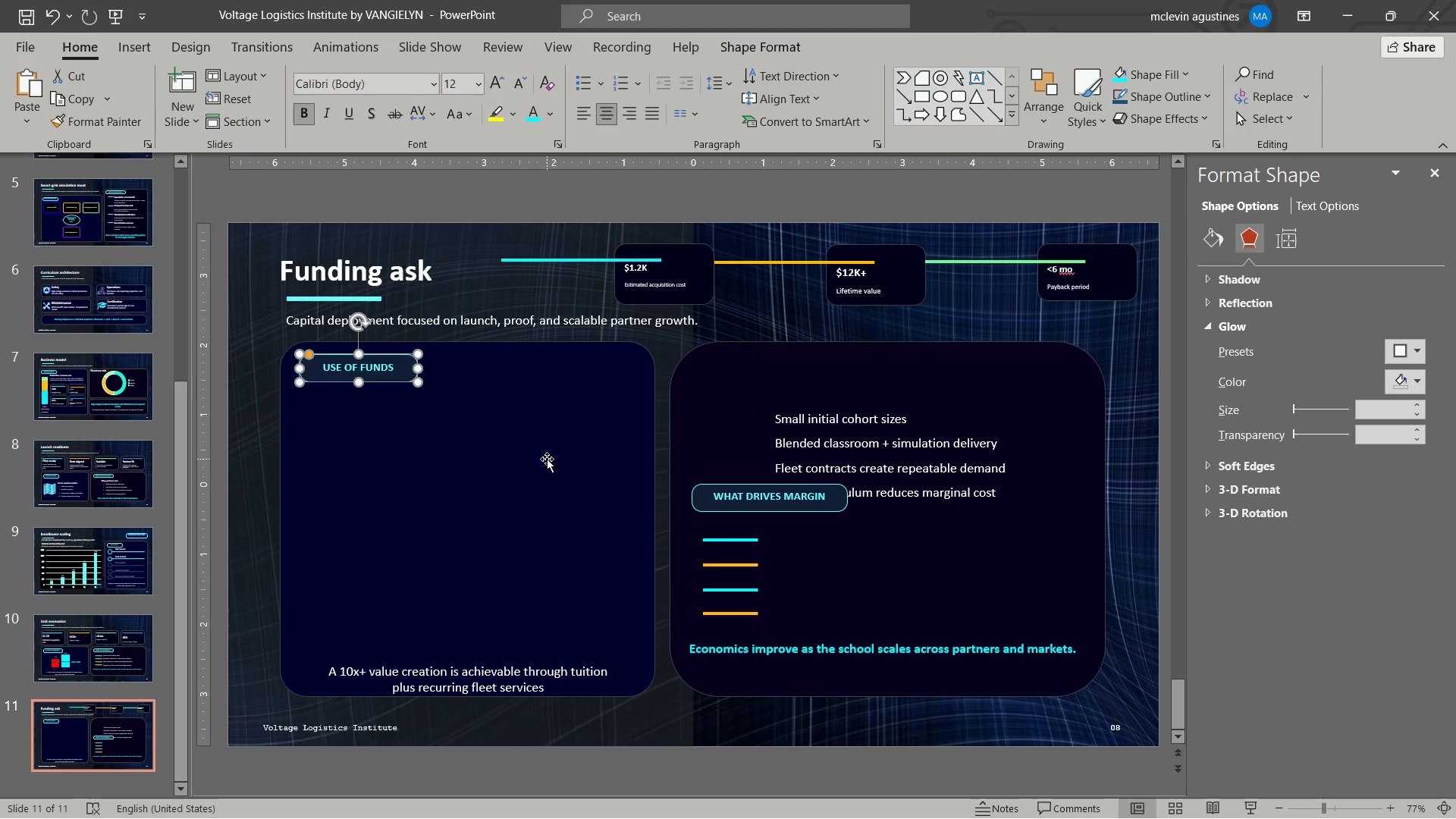 
left_click_drag(start_coordinate=[332, 672], to_coordinate=[554, 696])
 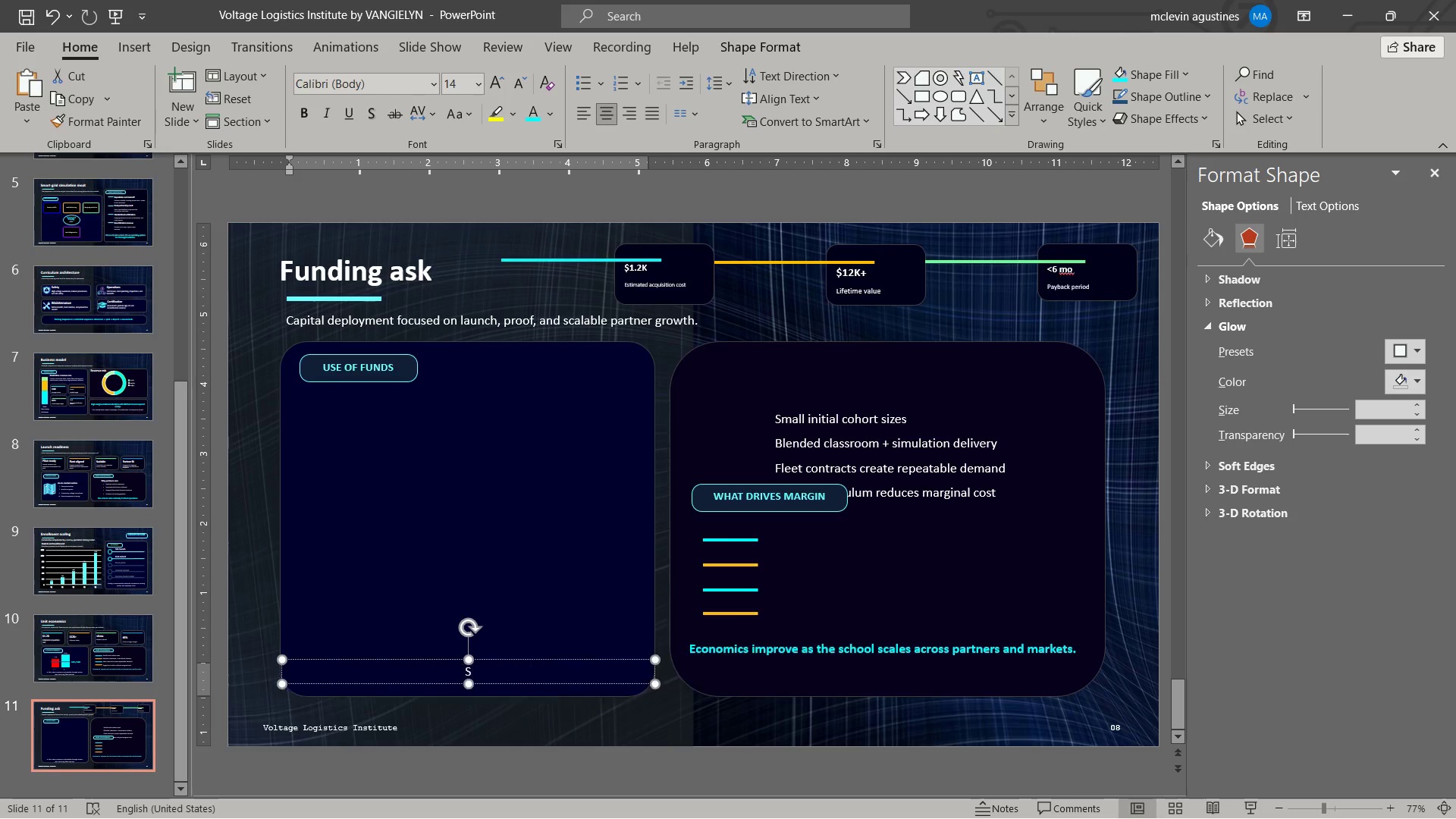 
type(SEED)
key(Backspace)
key(Backspace)
key(Backspace)
type(eed capital converts the idea into a live training product and pilotable operating mocel)
key(Backspace)
key(Backspace)
key(Backspace)
type(del.)
key(Escape)
 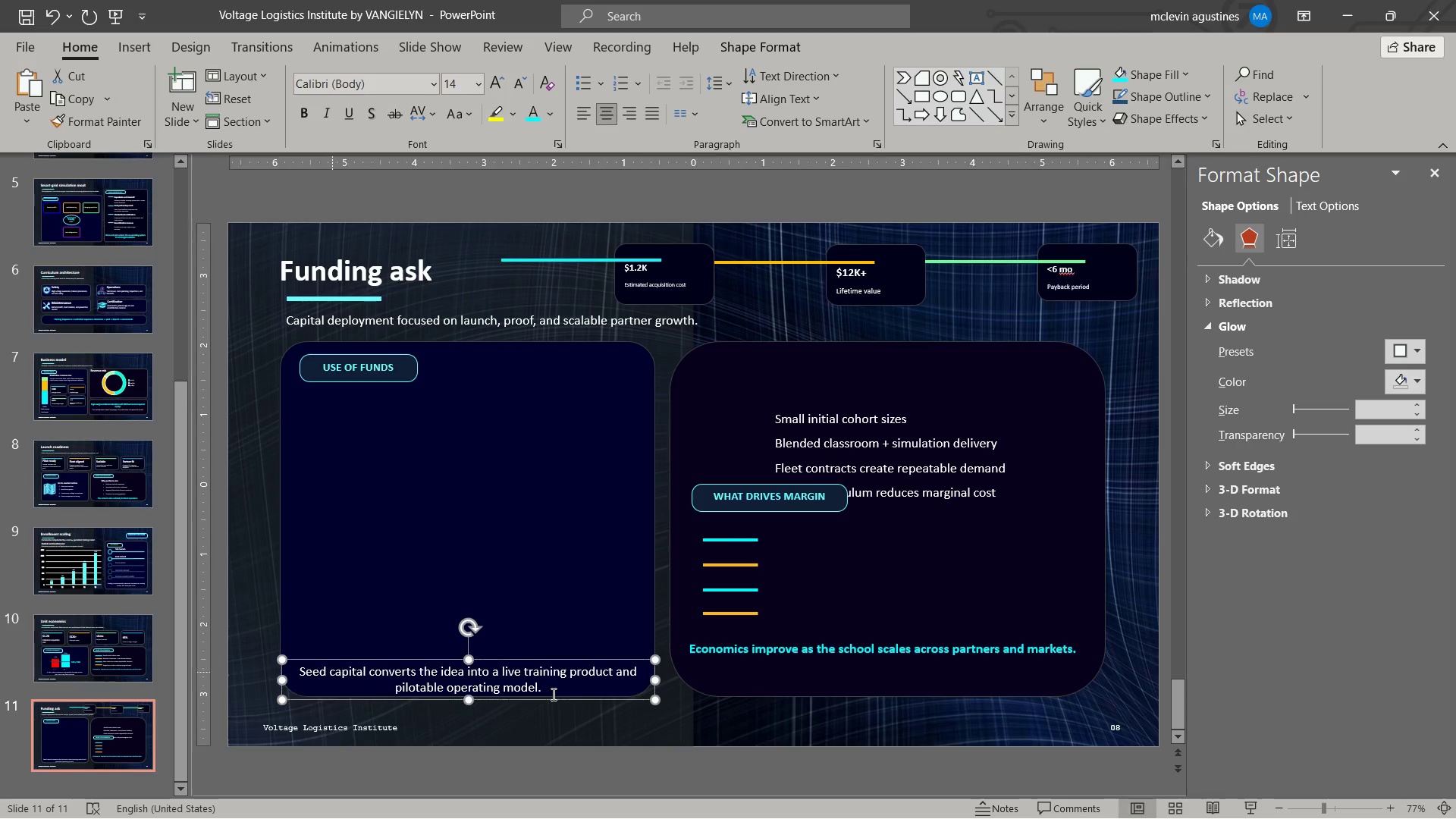 
key(Escape)
 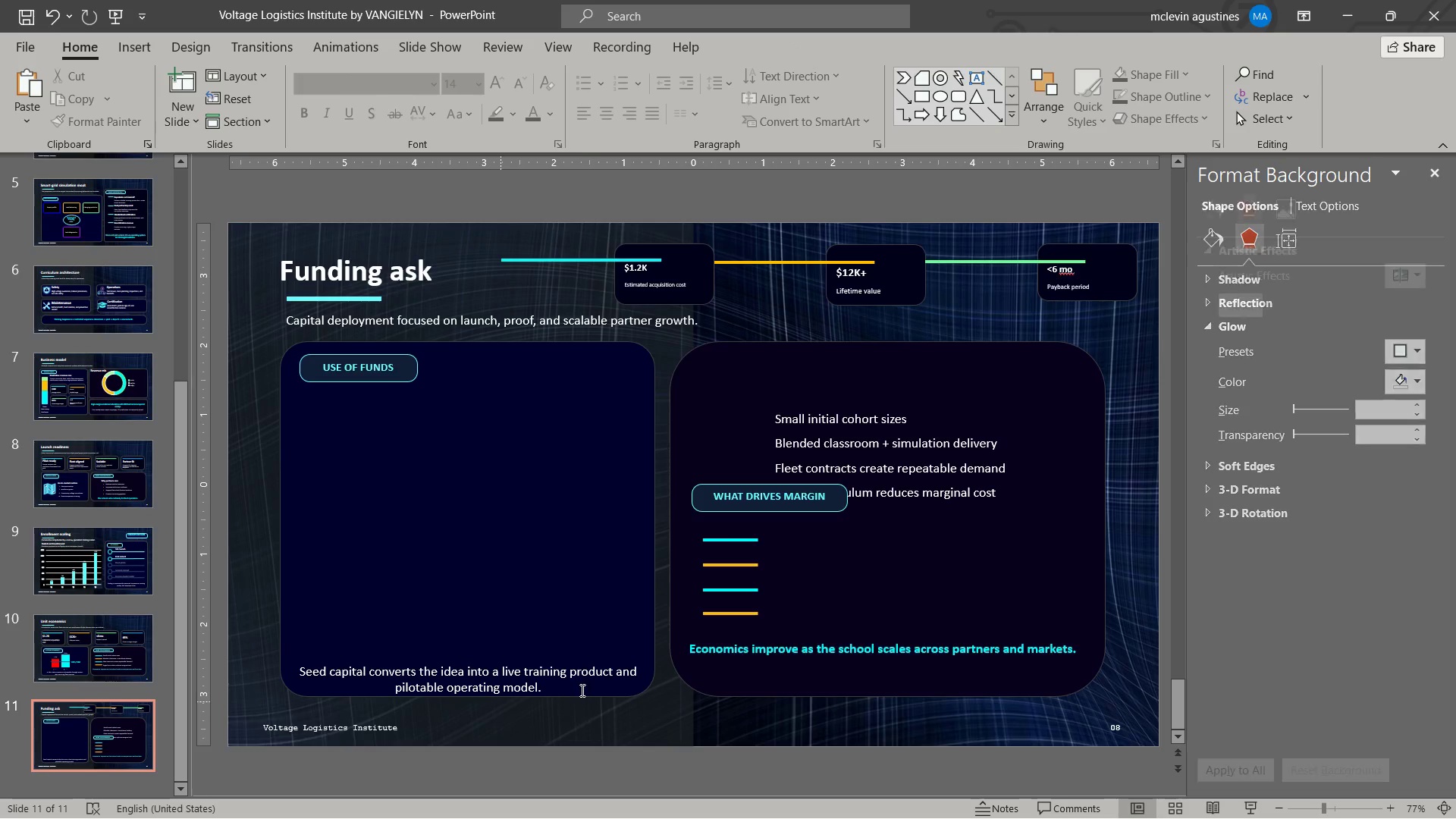 
left_click([581, 690])
 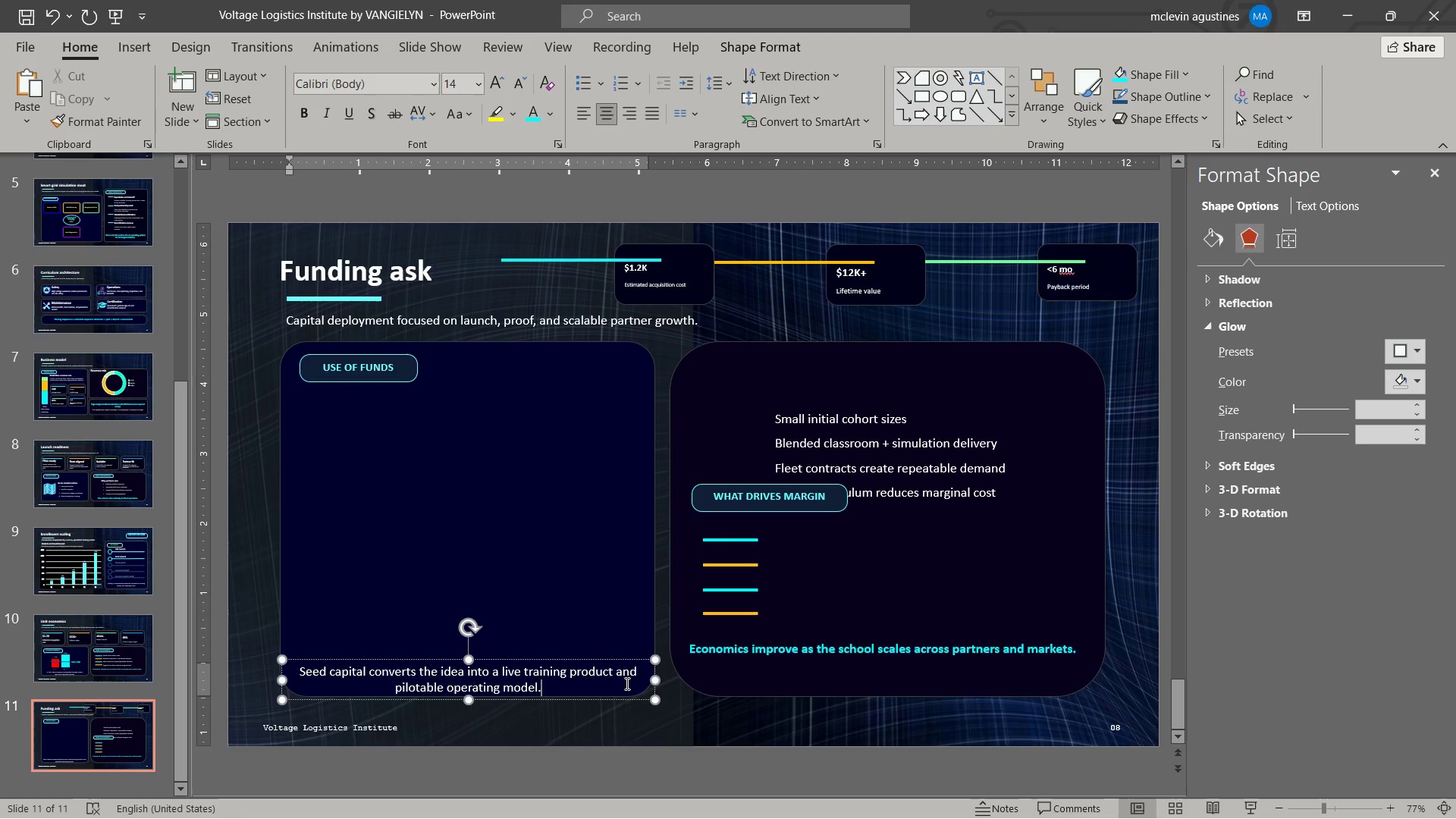 
left_click_drag(start_coordinate=[610, 661], to_coordinate=[610, 644])
 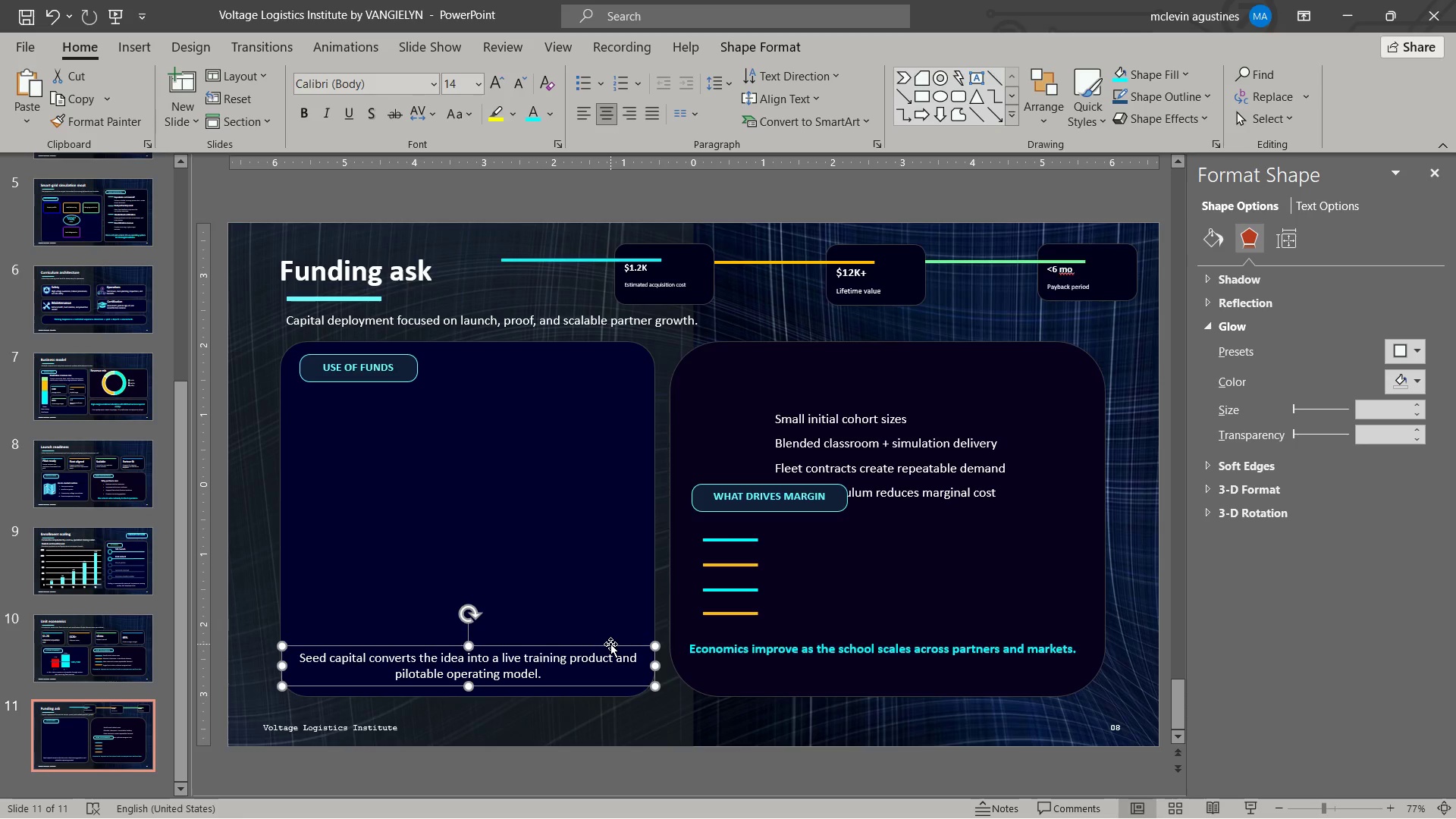 
key(ArrowLeft)
 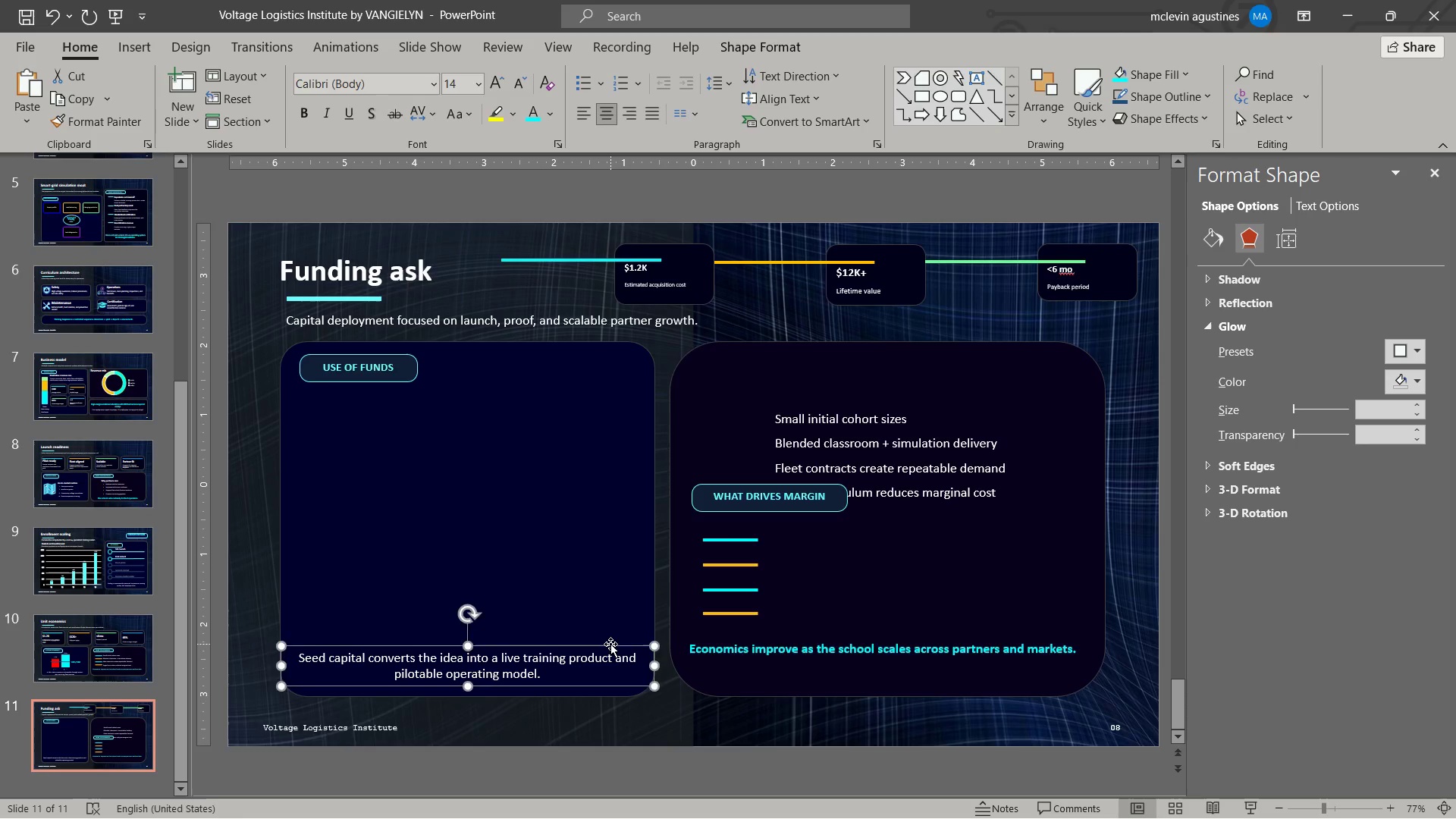 
key(Escape)
 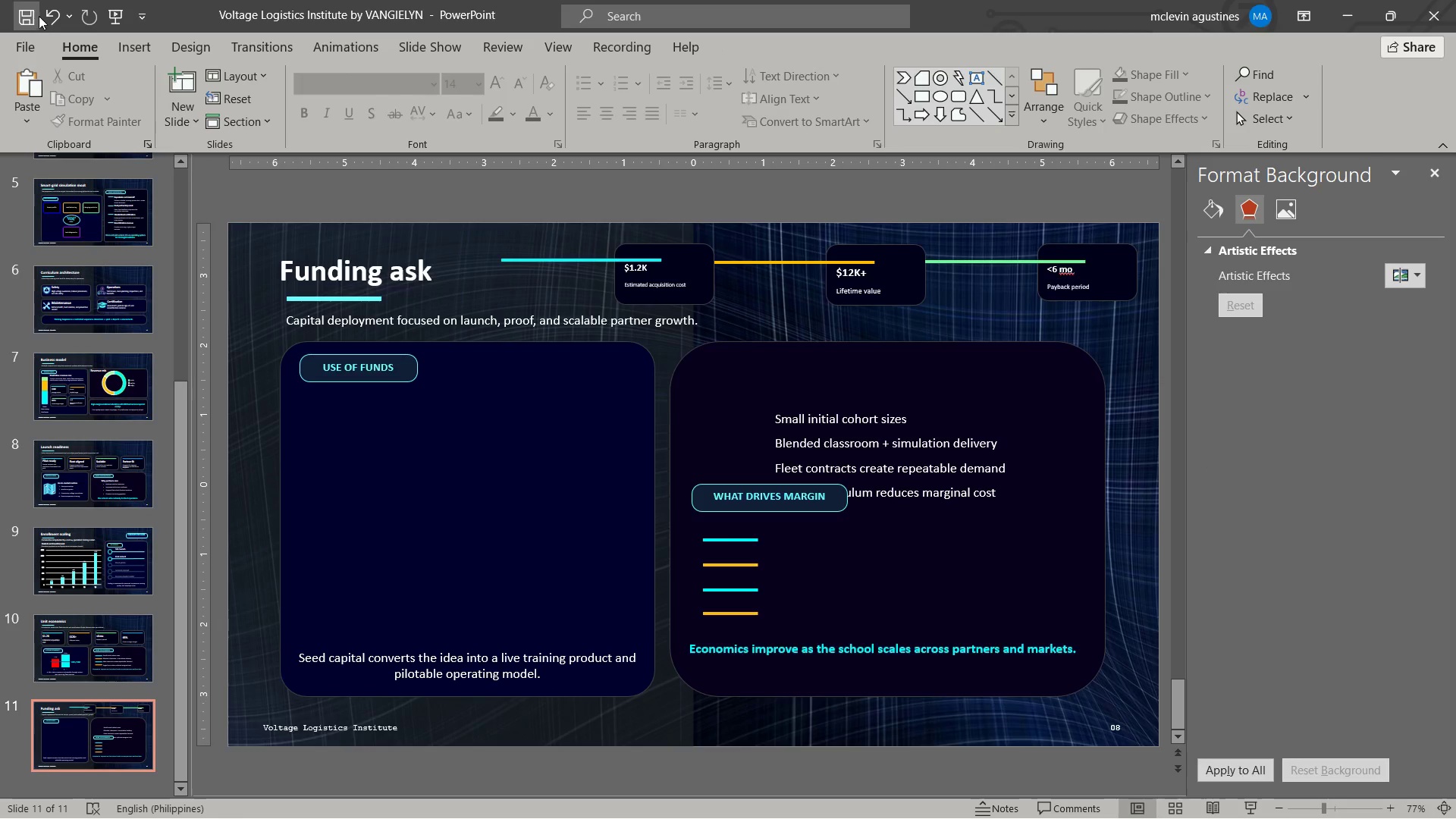 
left_click([29, 17])
 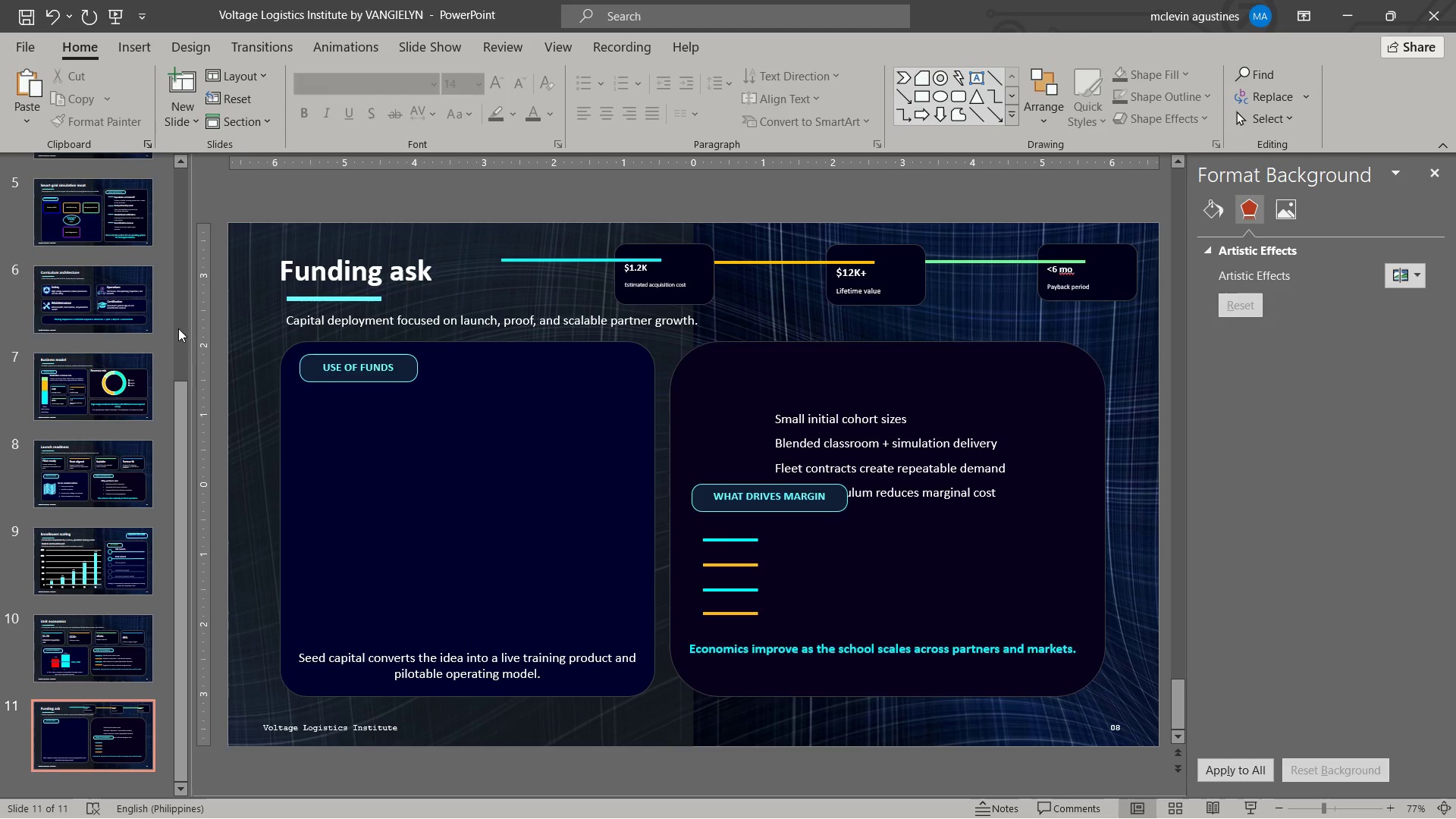 
wait(6.36)
 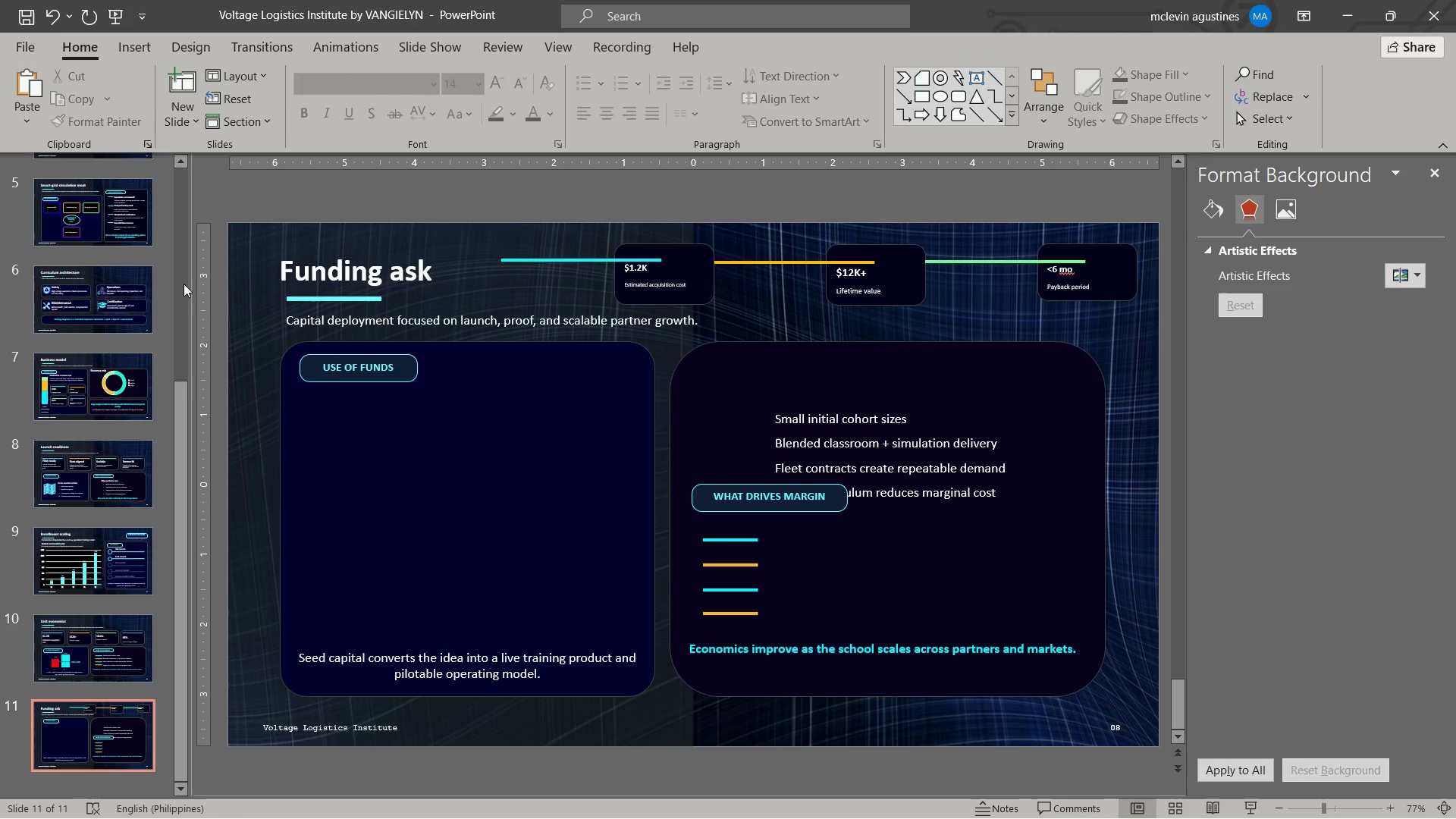 
left_click([439, 466])
 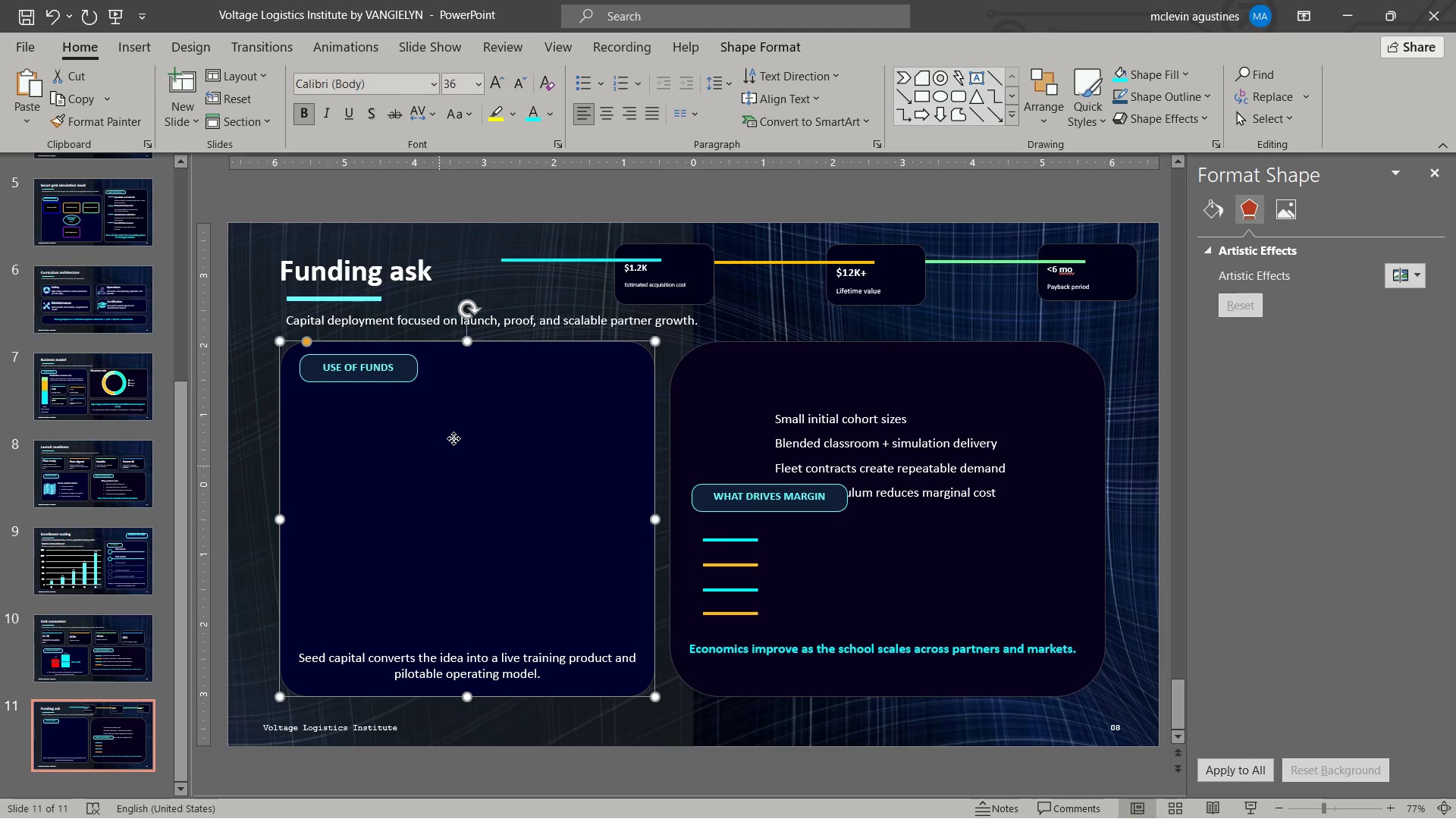 
right_click([454, 438])
 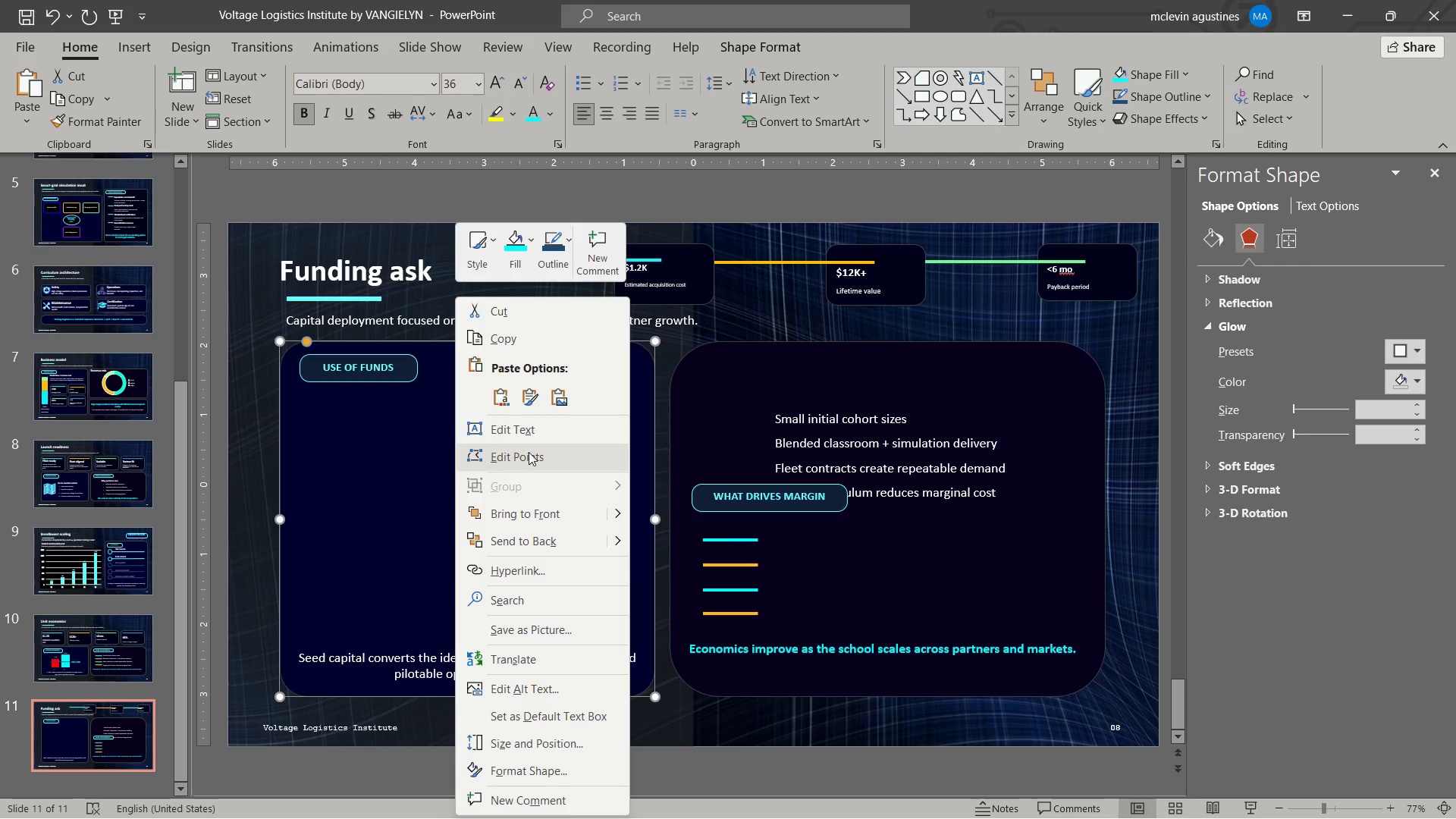 
left_click([535, 433])
 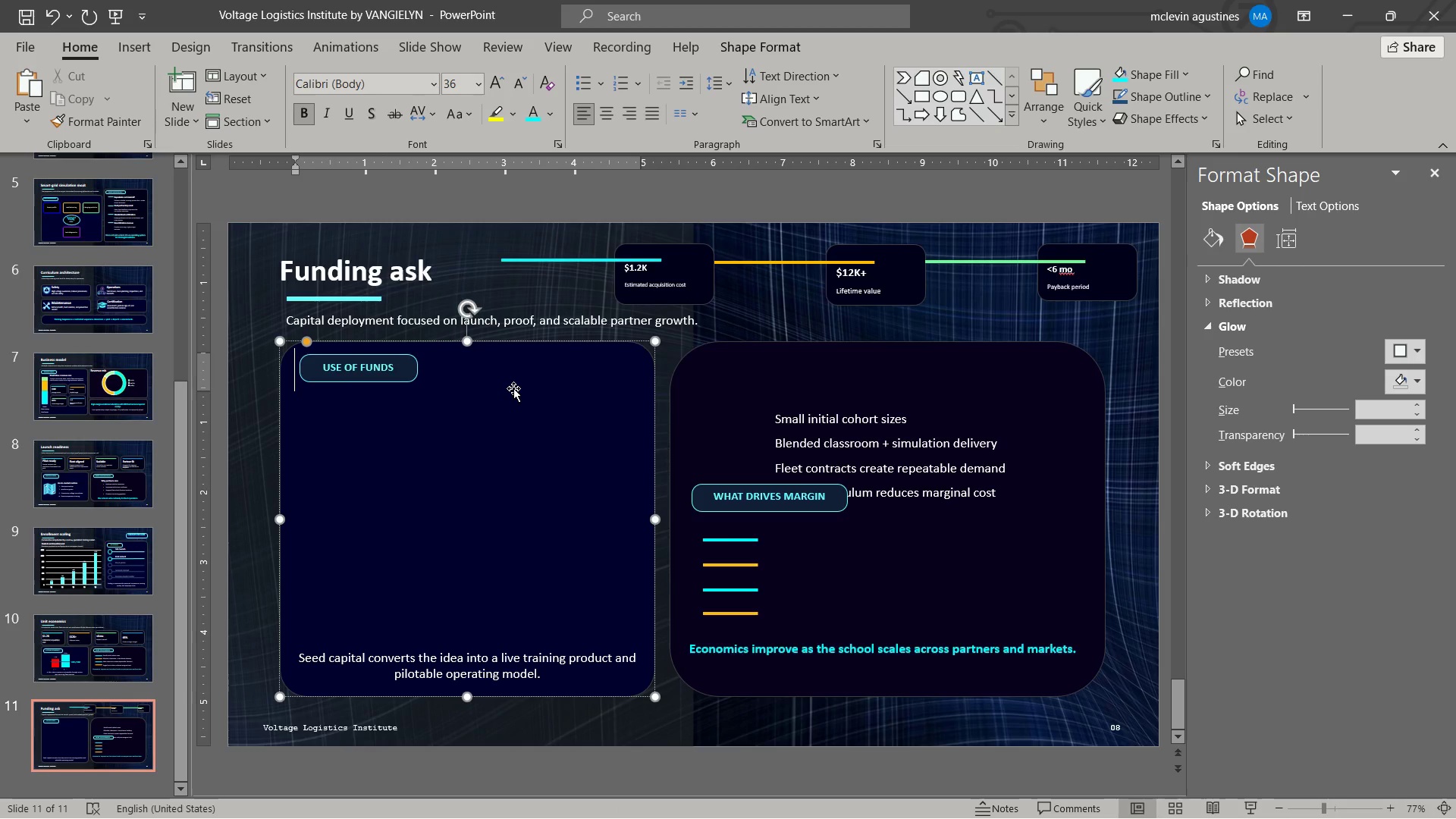 
key(Enter)
 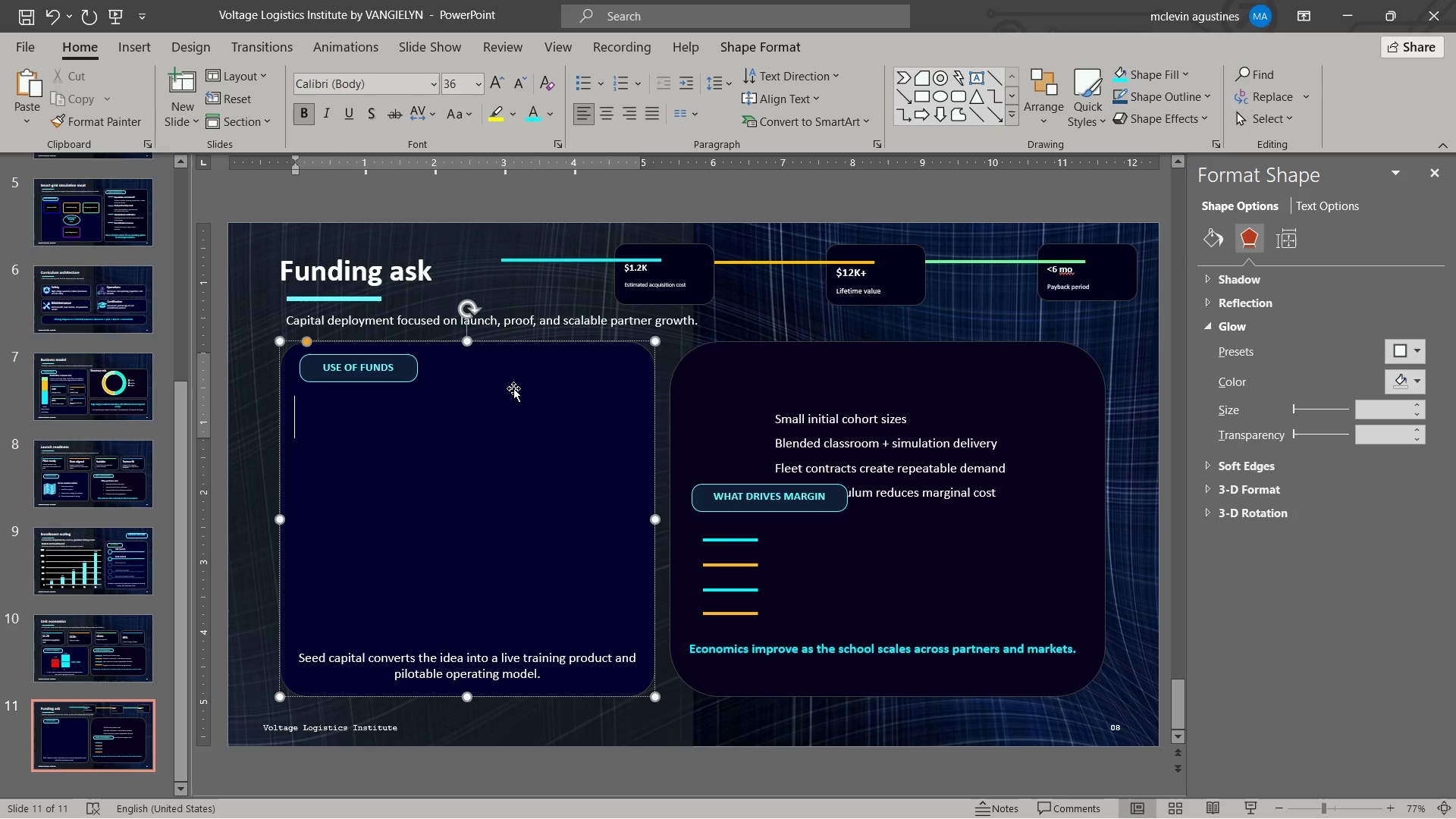 
wait(6.55)
 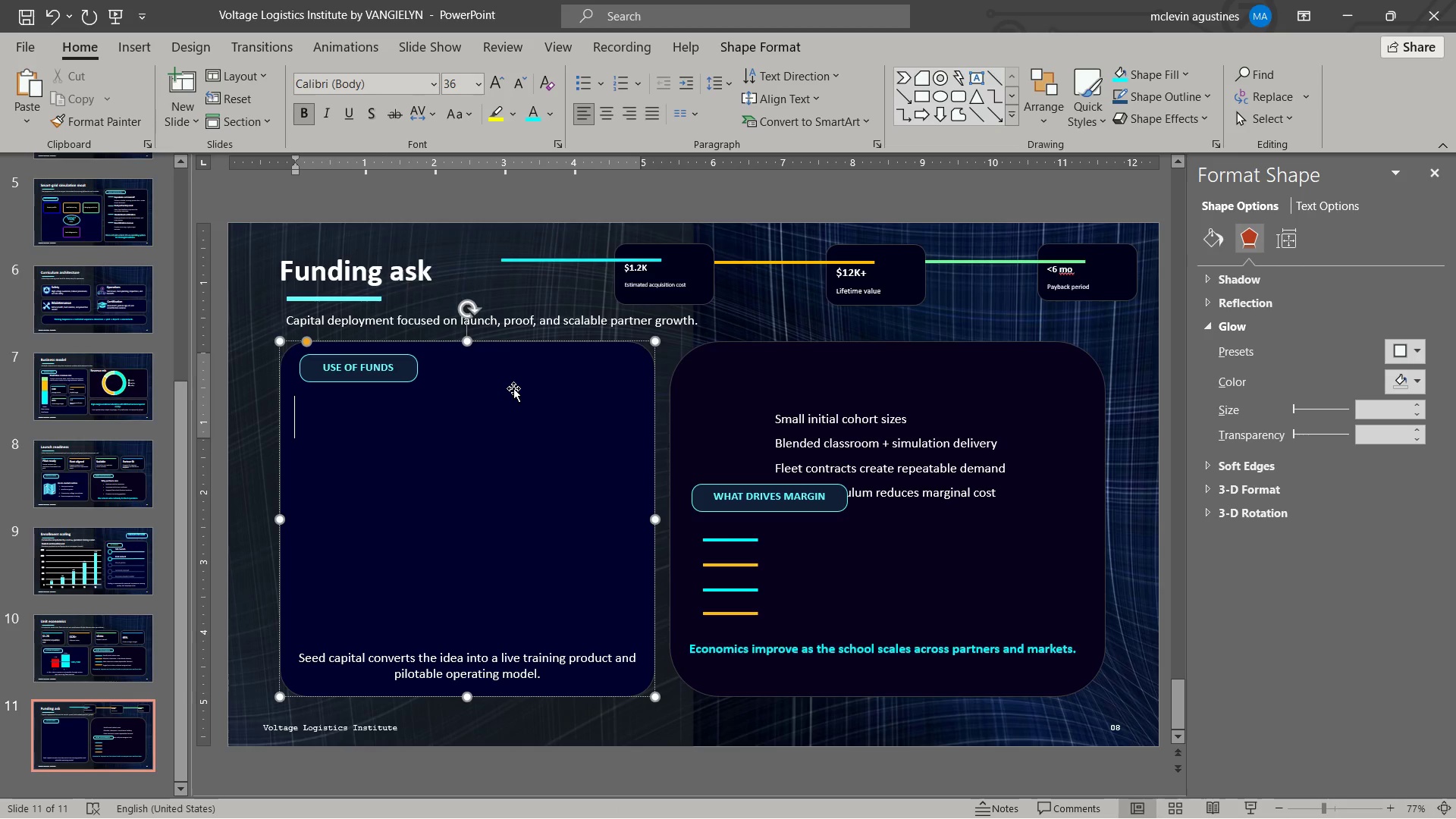 
type(simulation tech)
 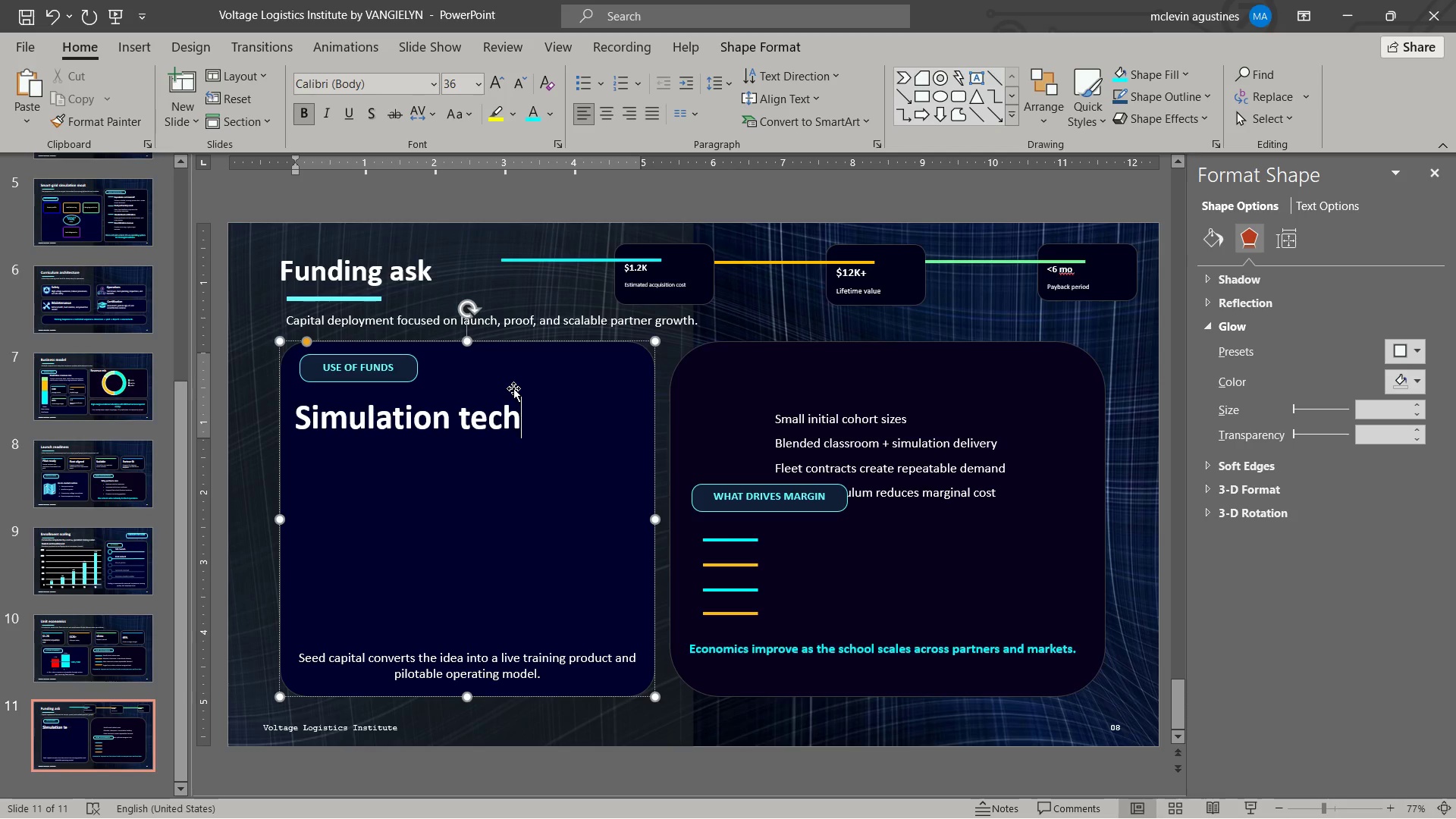 
key(Control+Shift+ArrowLeft)
 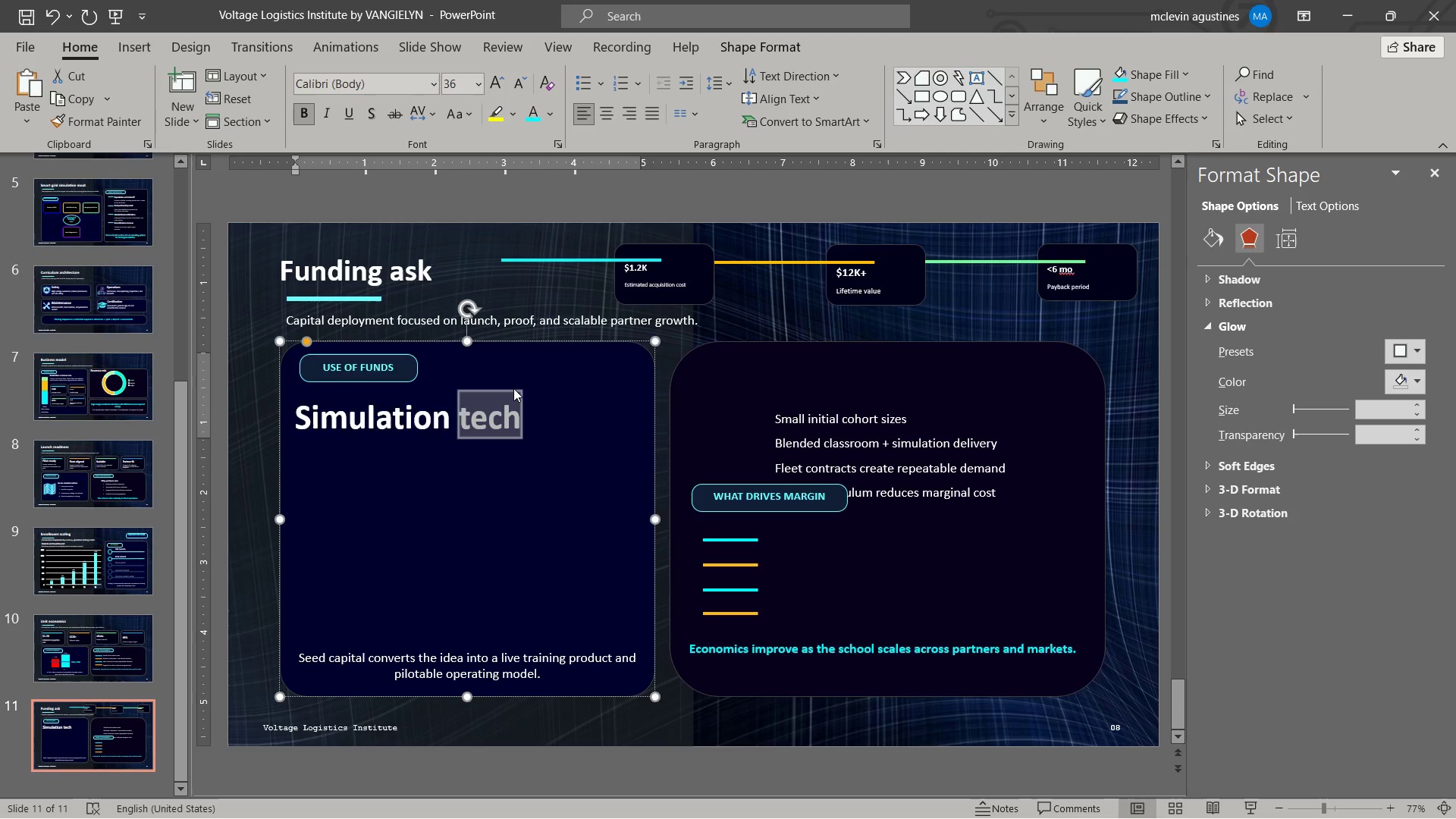 
key(Control+Shift+ArrowLeft)
 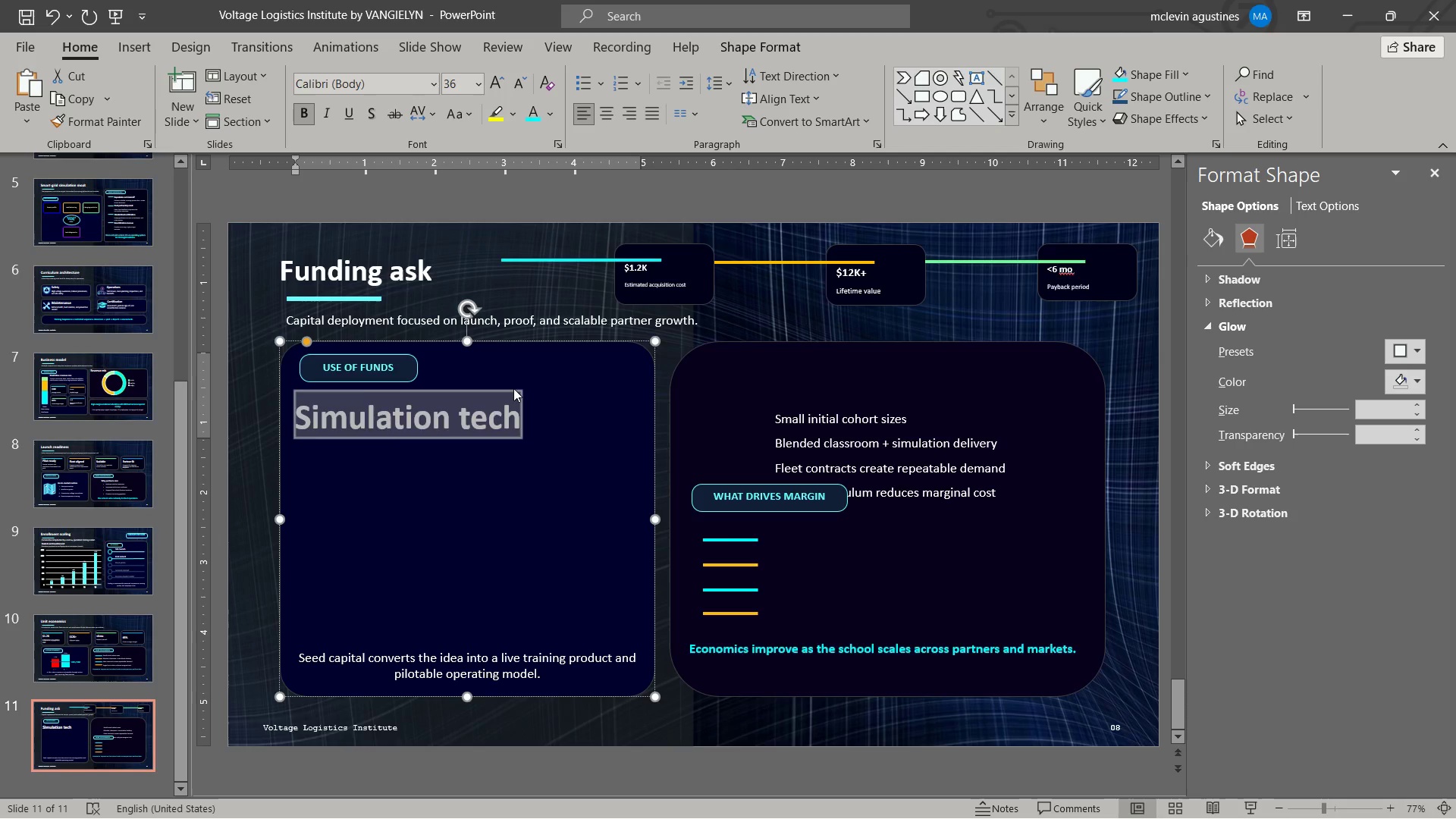 
key(Control+BracketLeft)
 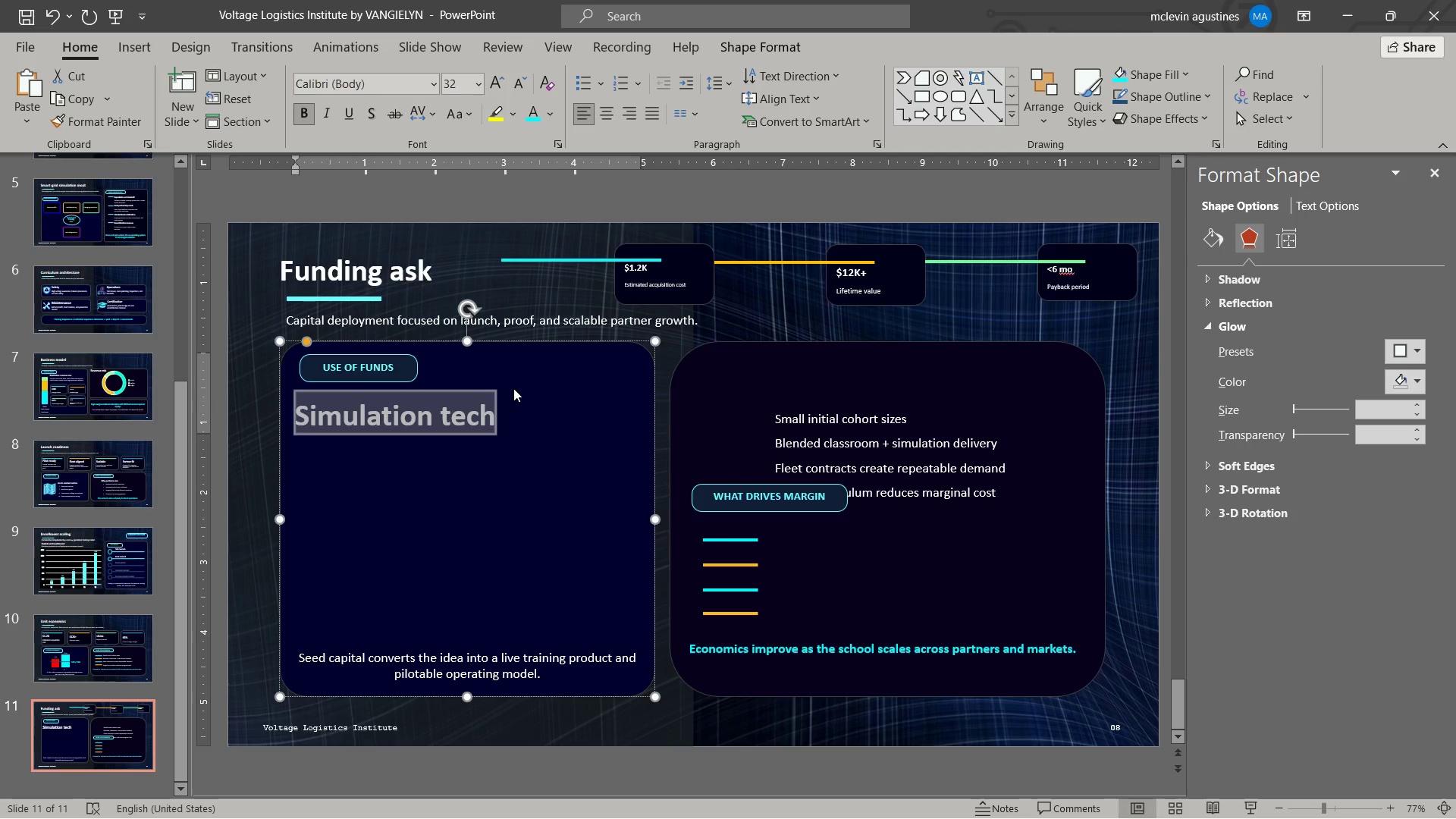 
key(Control+BracketLeft)
 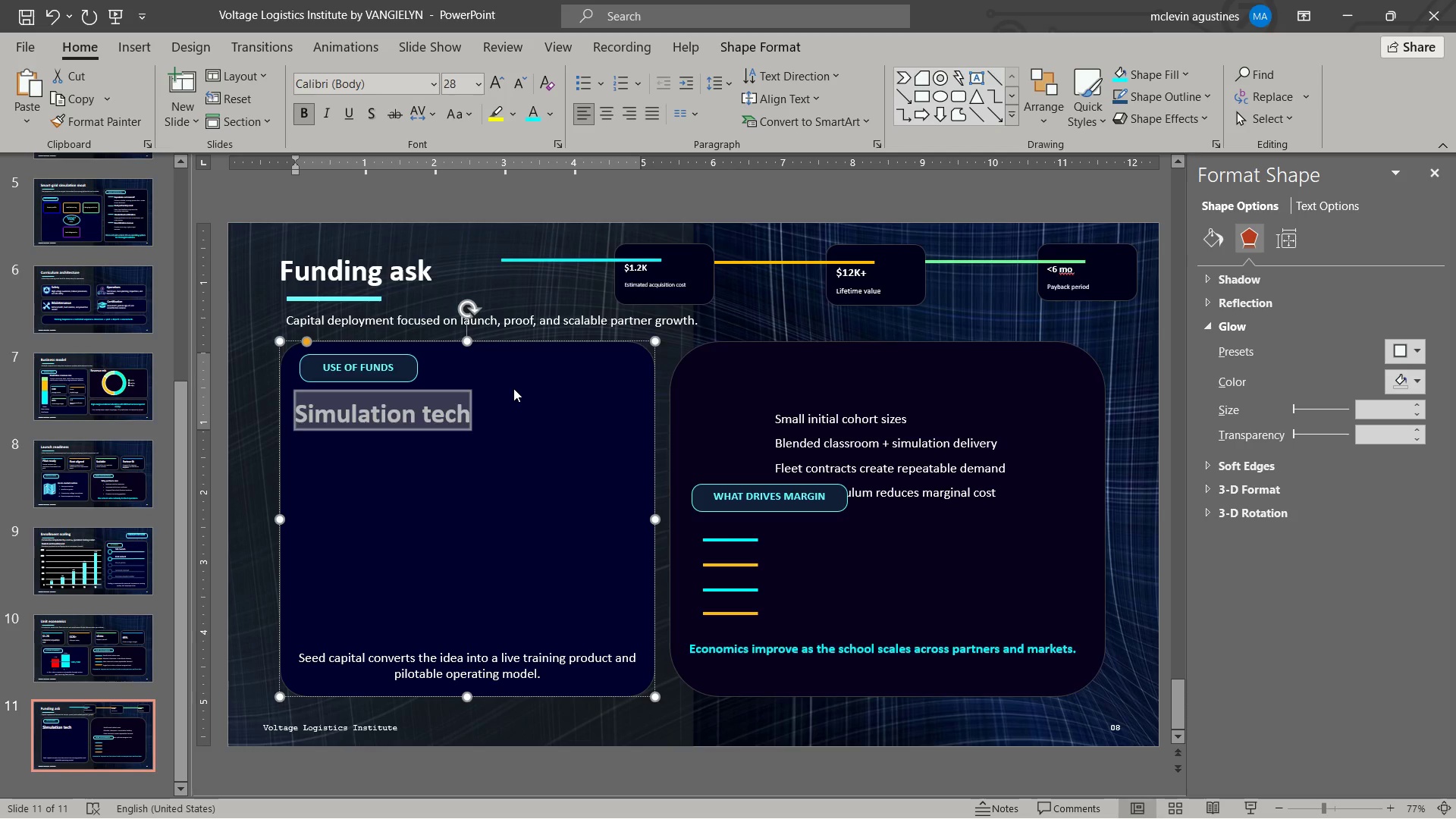 
key(Control+BracketLeft)
 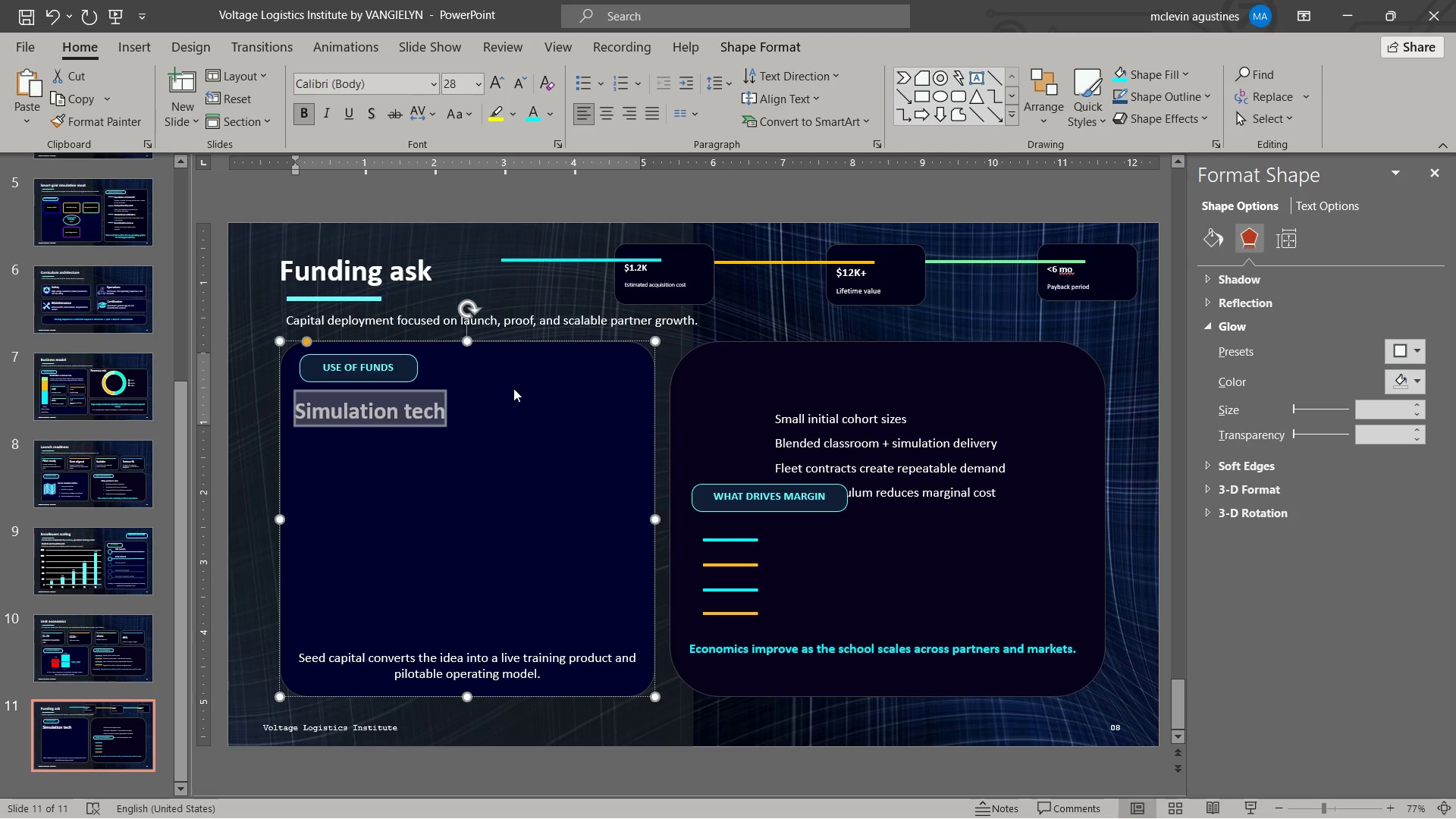 
key(Control+BracketLeft)
 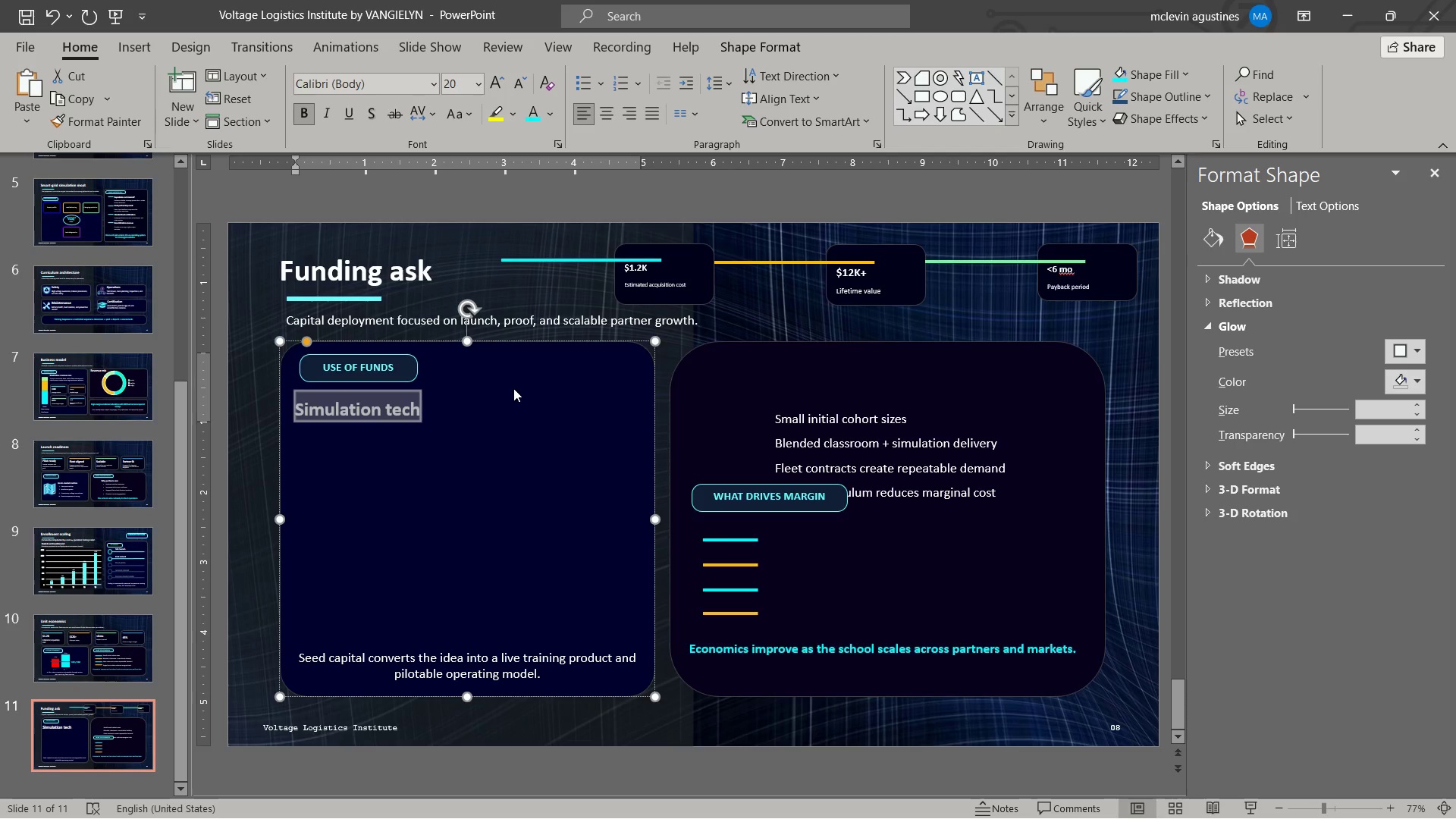 
key(Control+BracketLeft)
 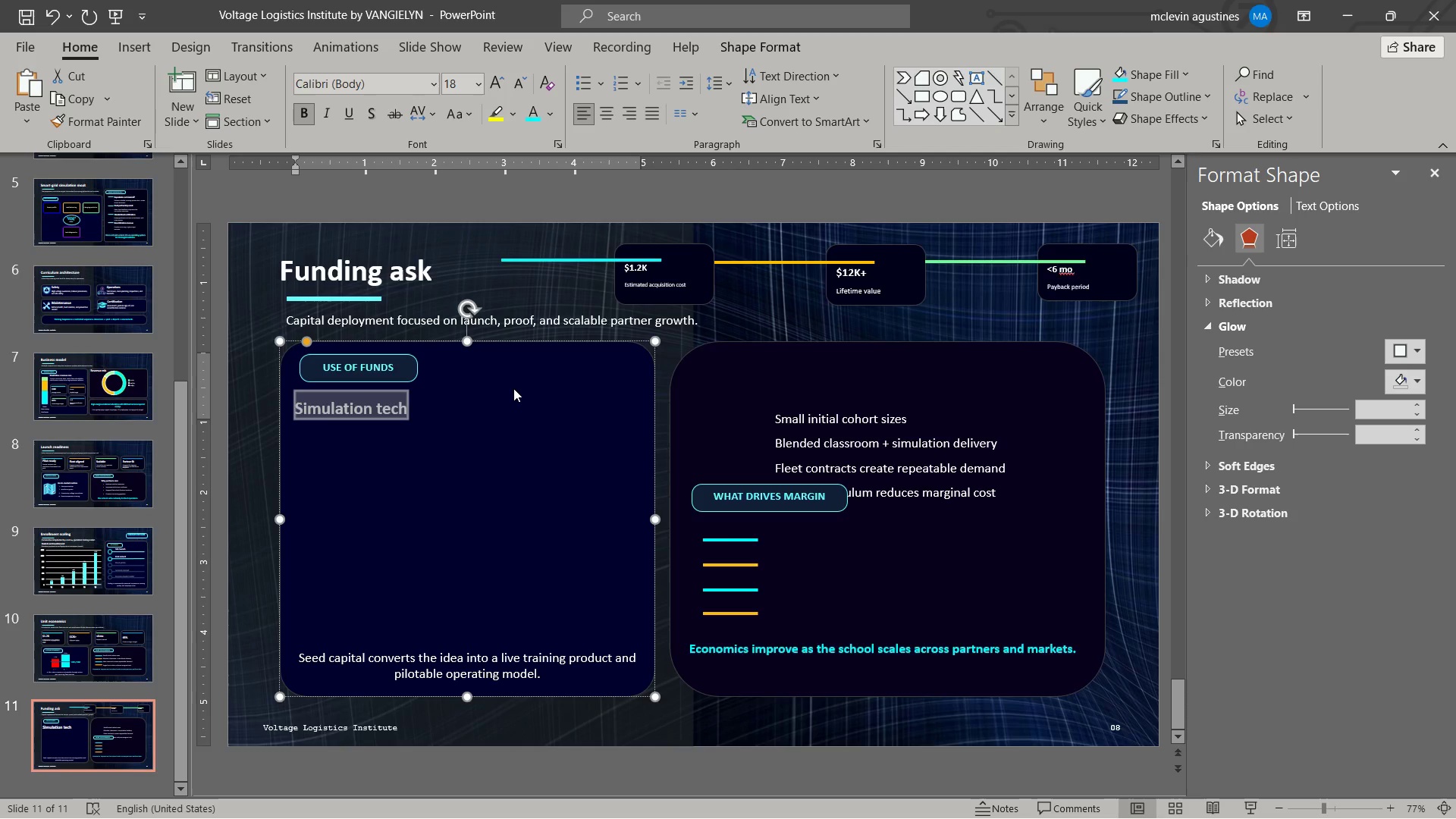 
key(Control+BracketLeft)
 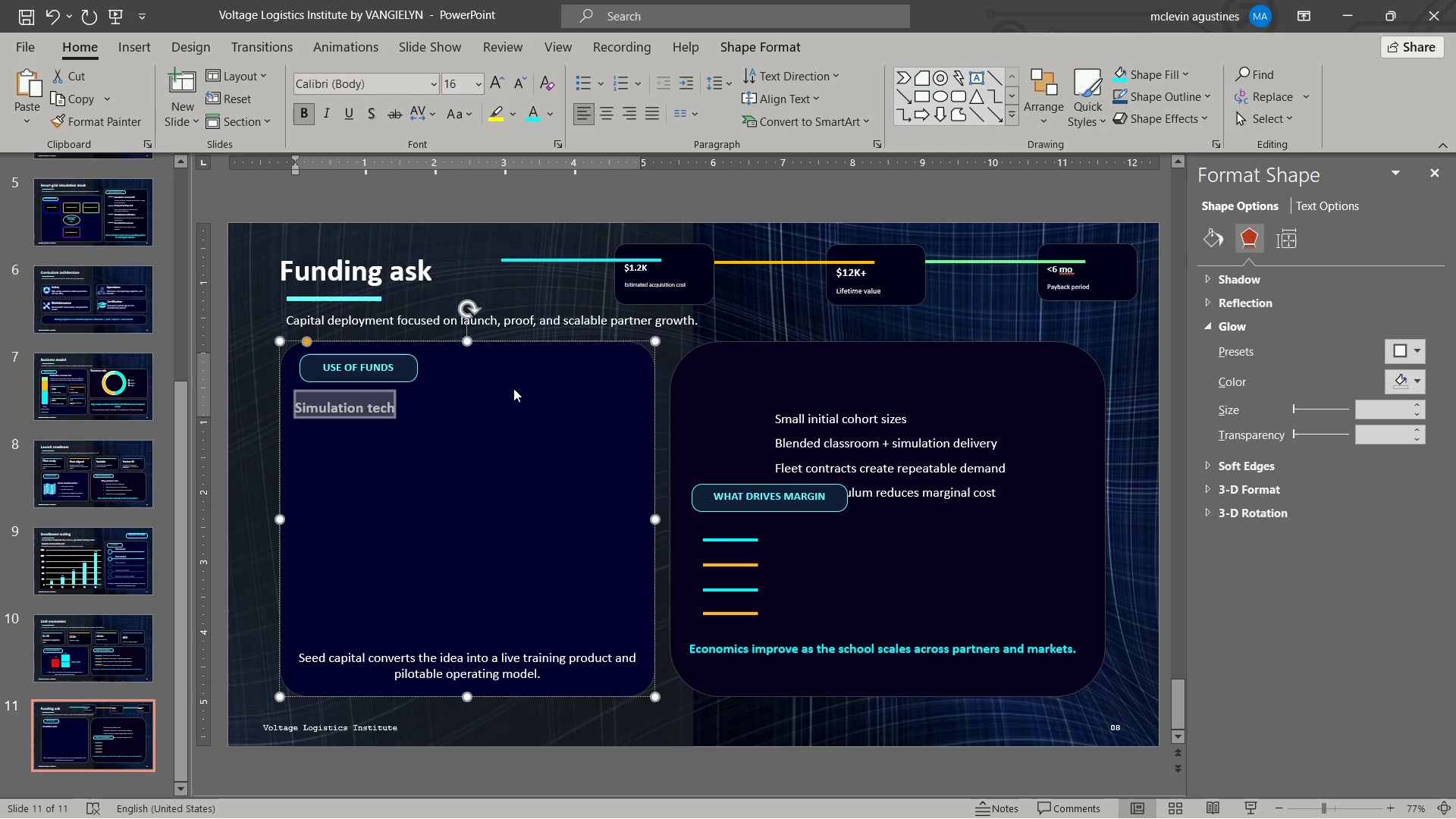 
key(Control+BracketLeft)
 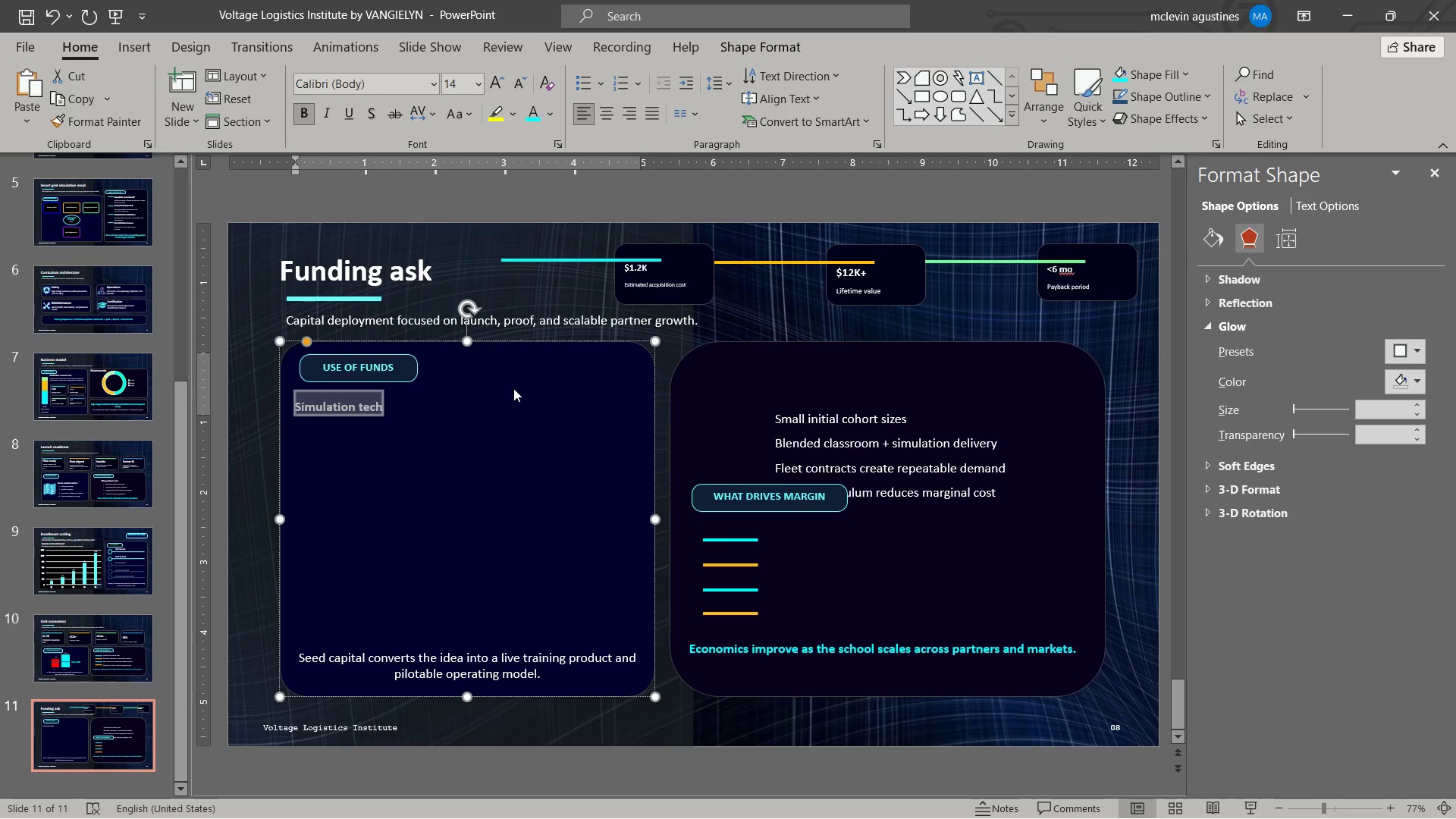 
key(Control+B)
 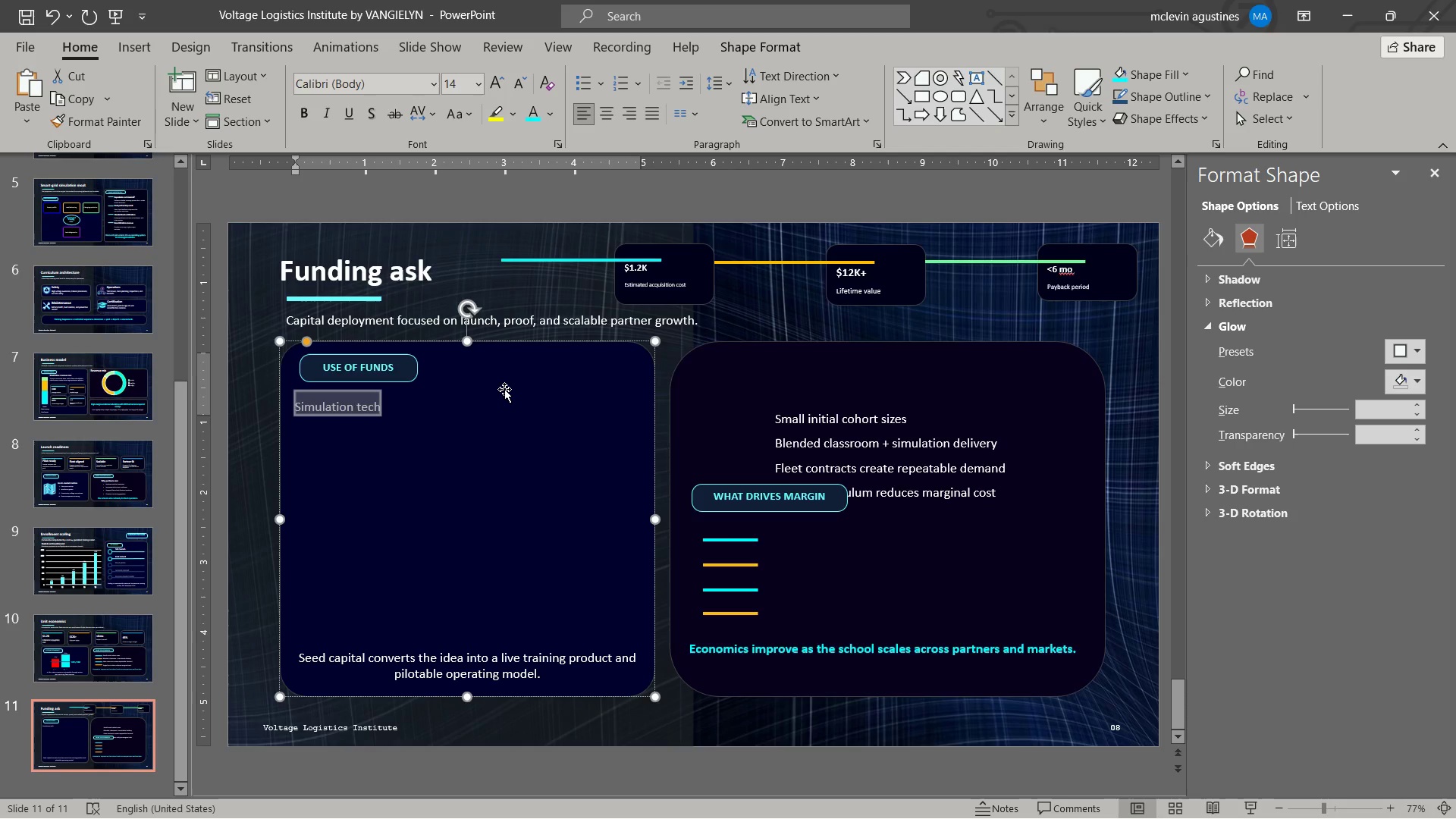 
wait(8.62)
 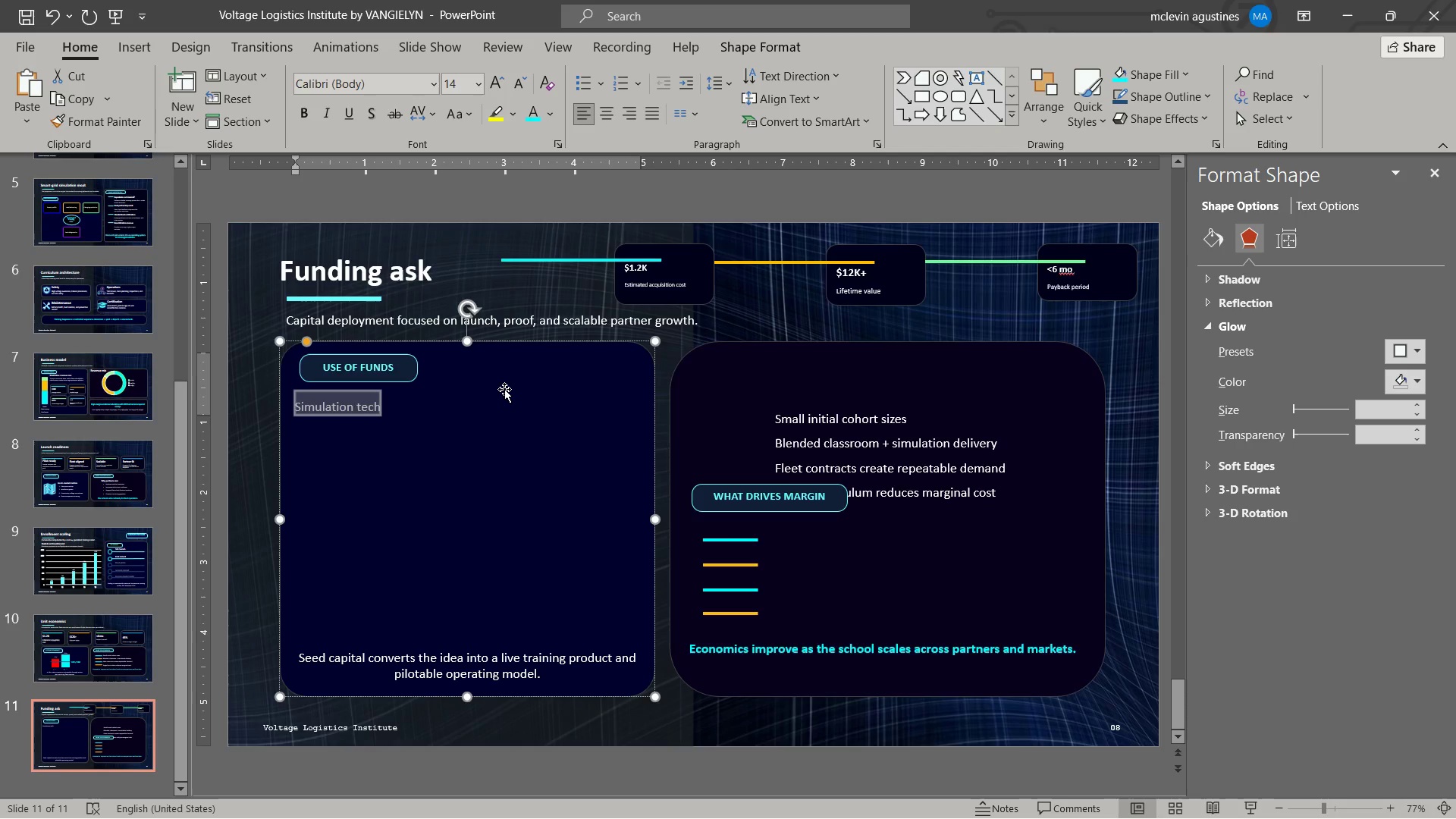 
key(Control+BracketLeft)
 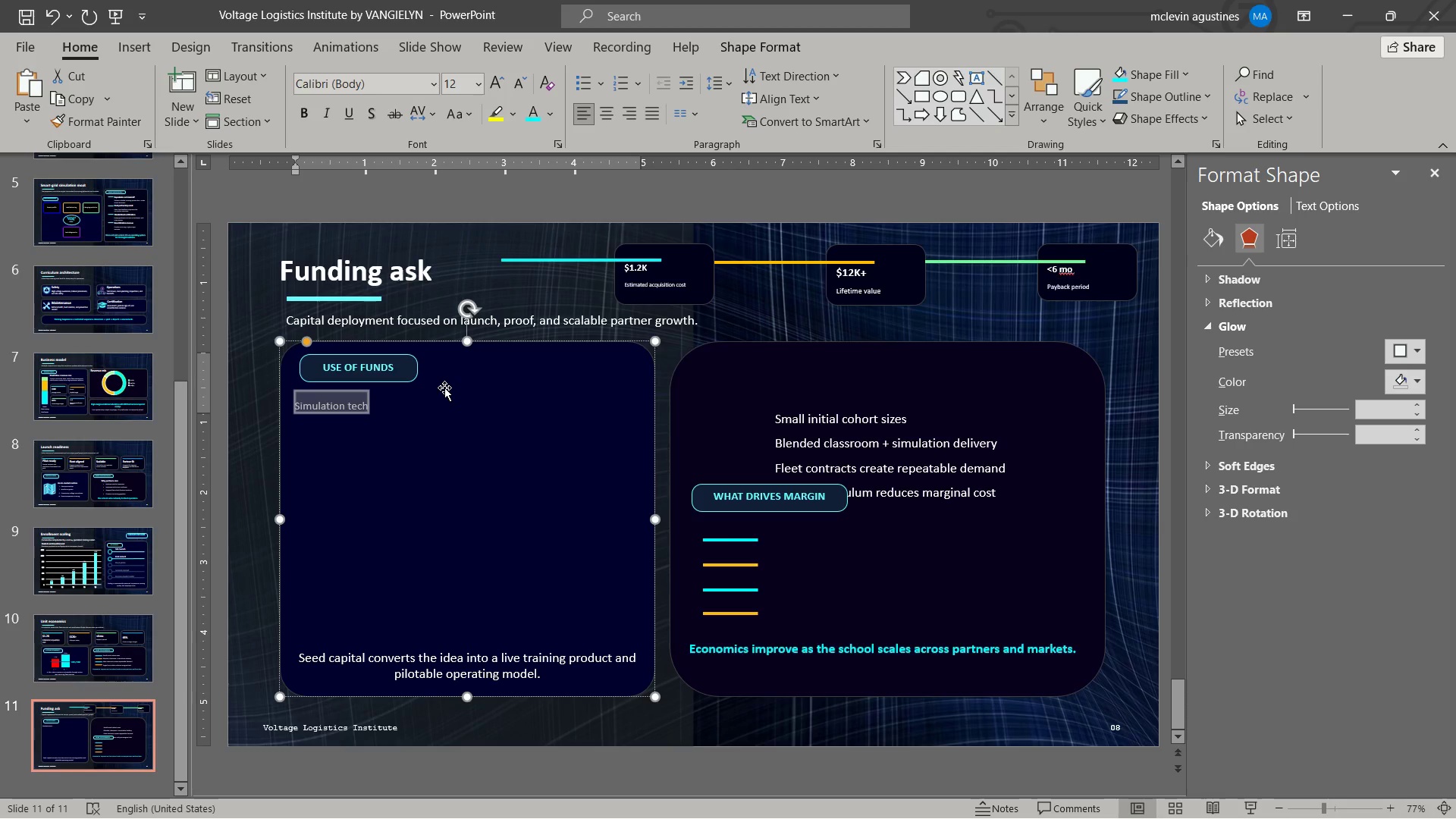 
key(ArrowRight)
 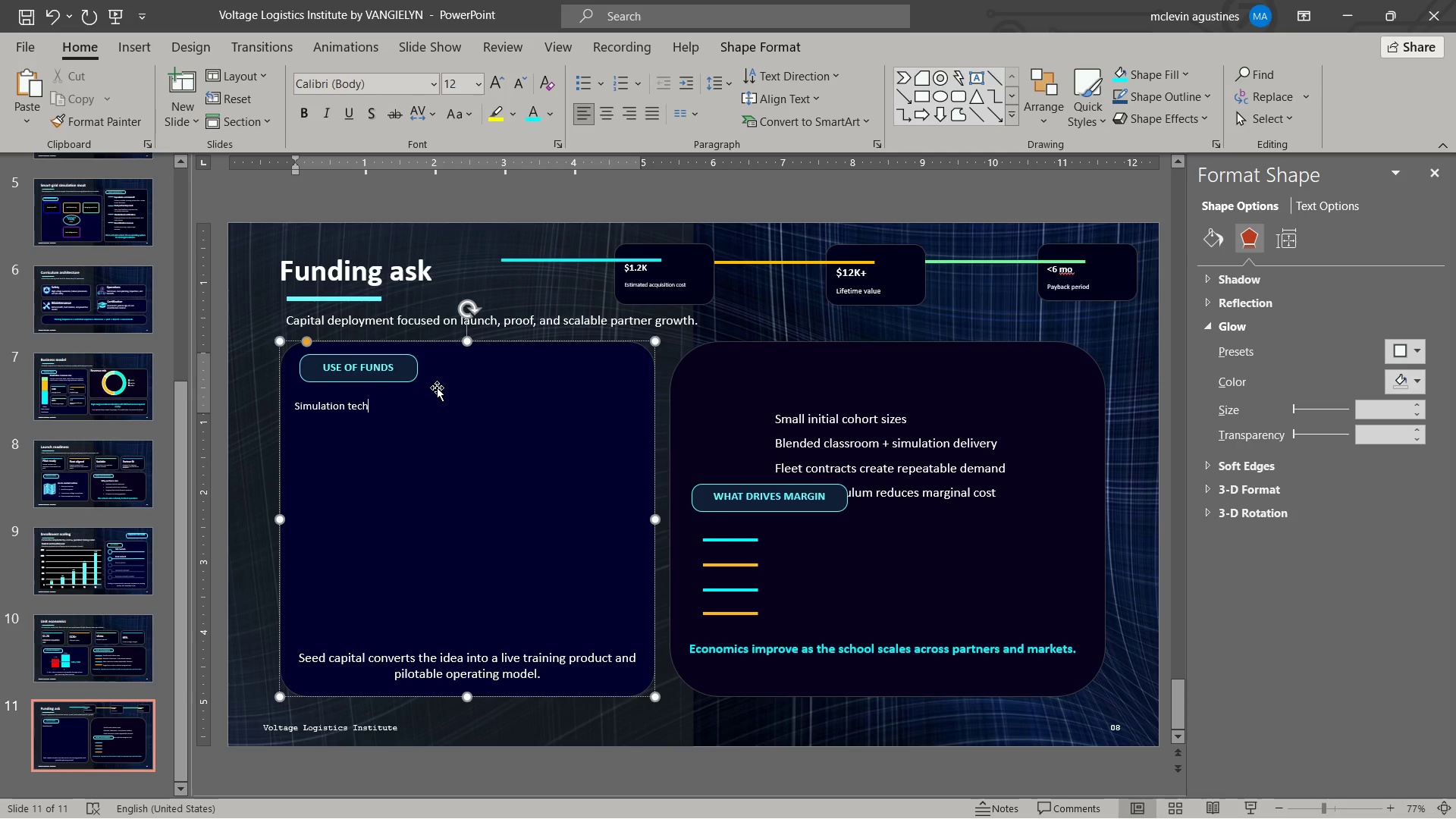 
key(Tab)
 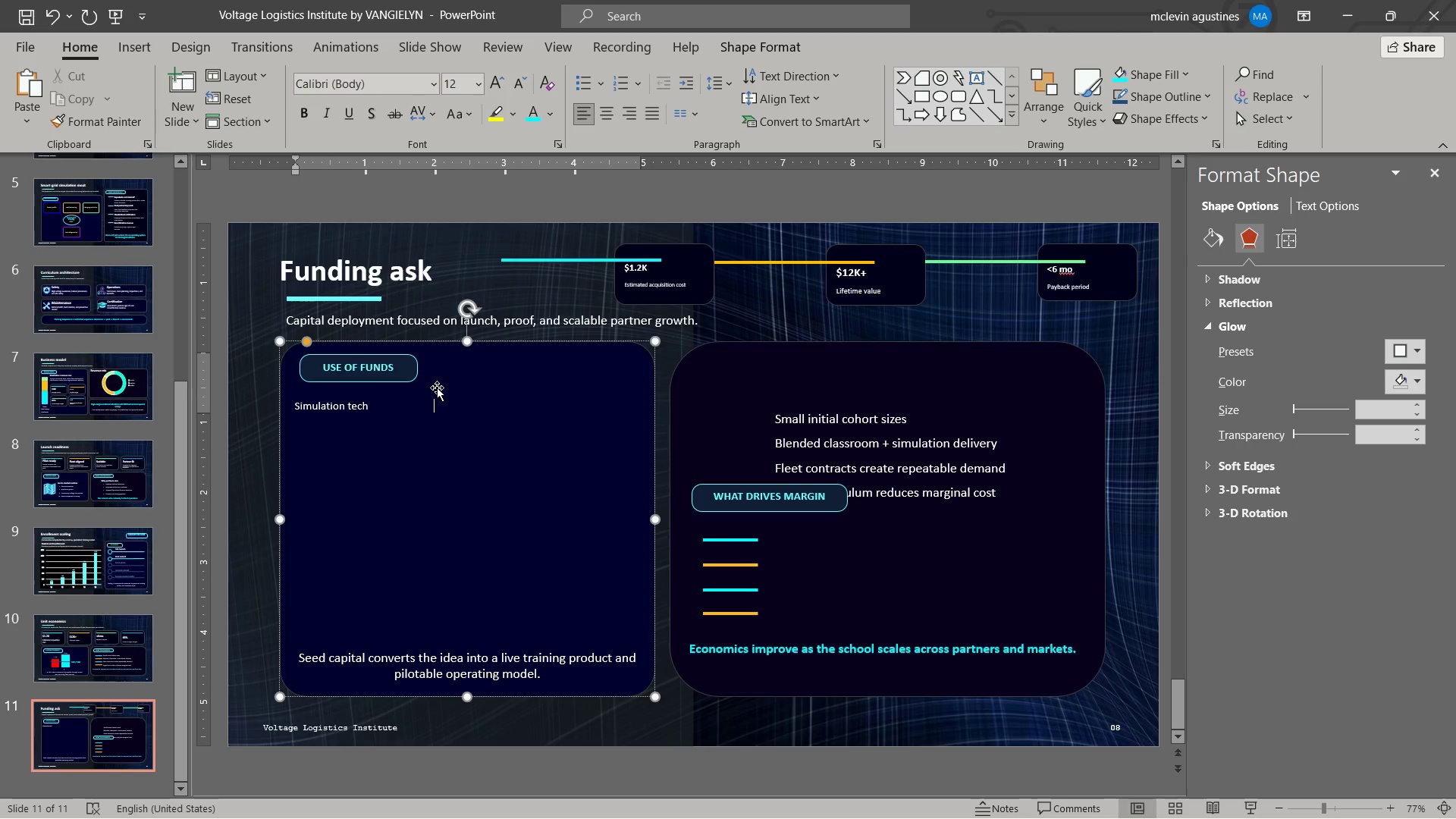 
key(Tab)
 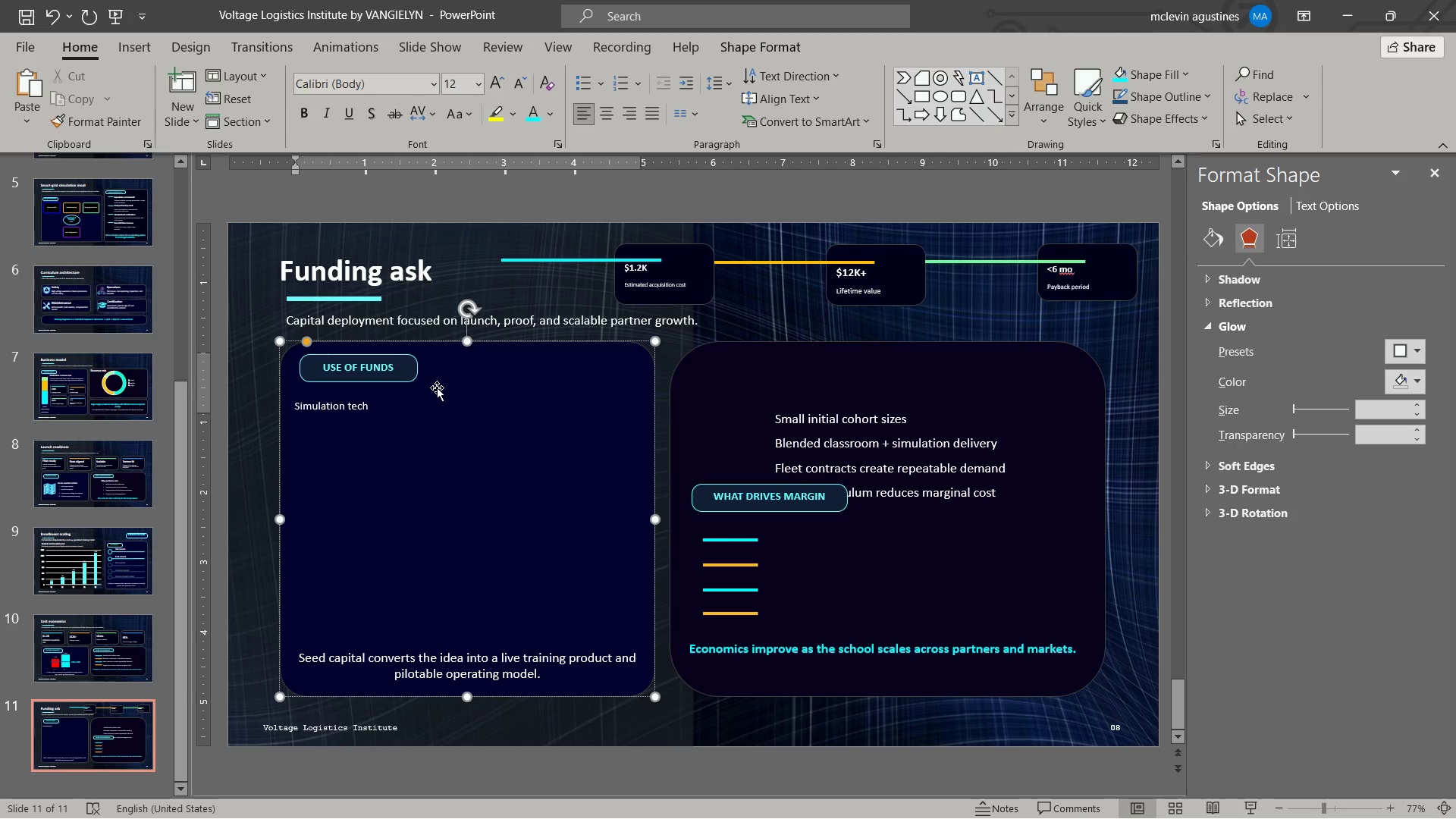 
key(Tab)
 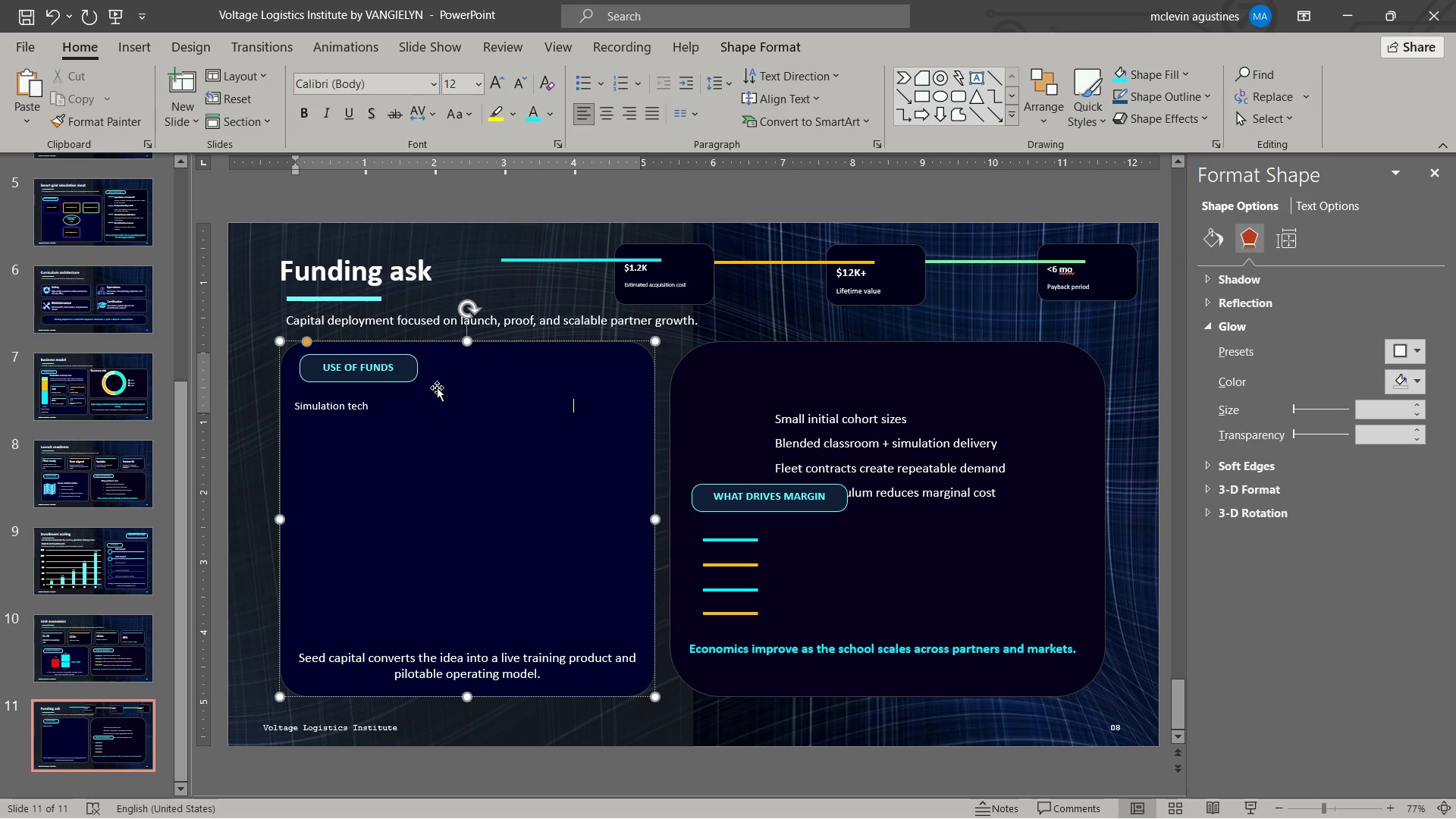 
key(Tab)
 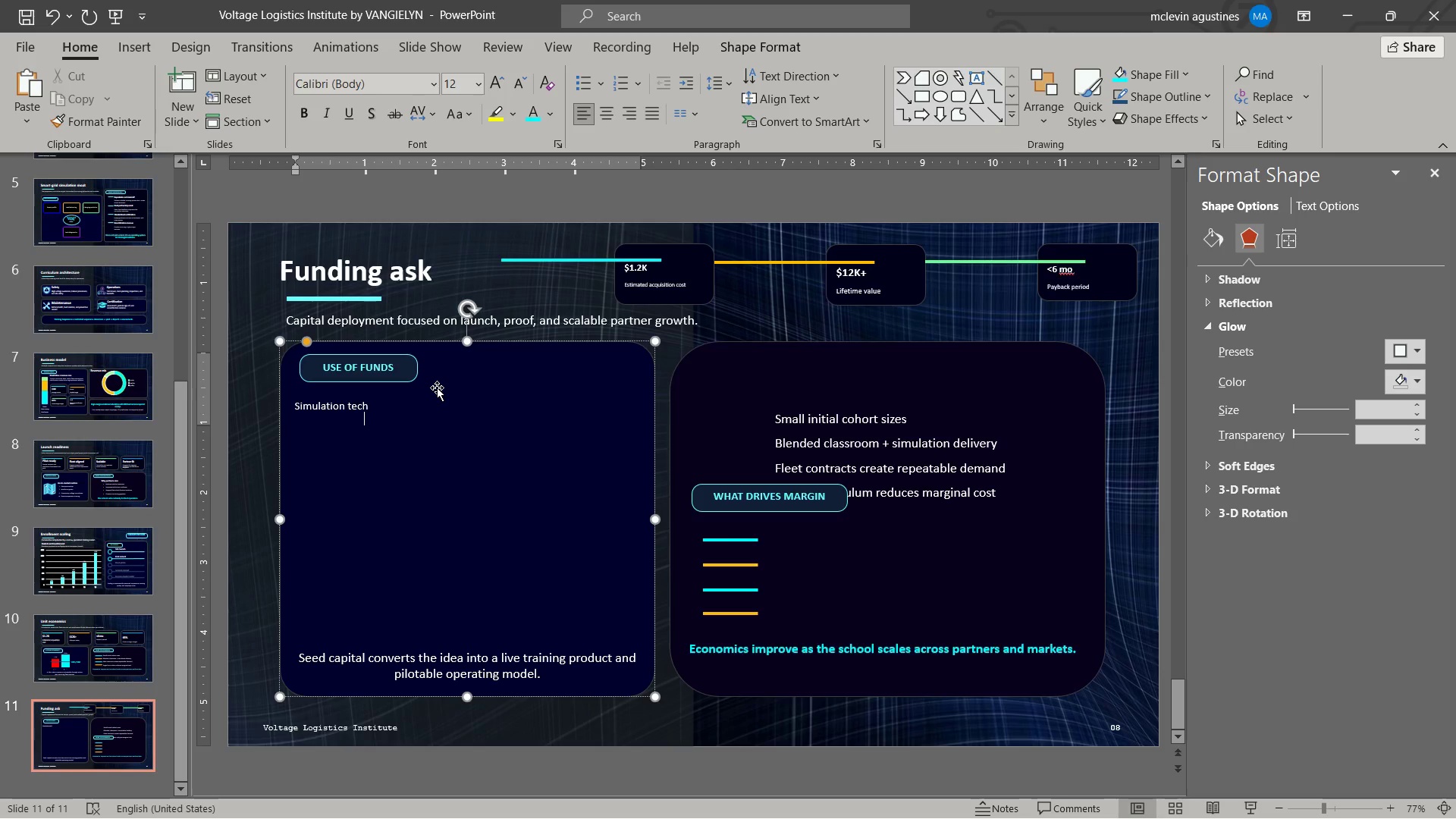 
key(Backspace)
 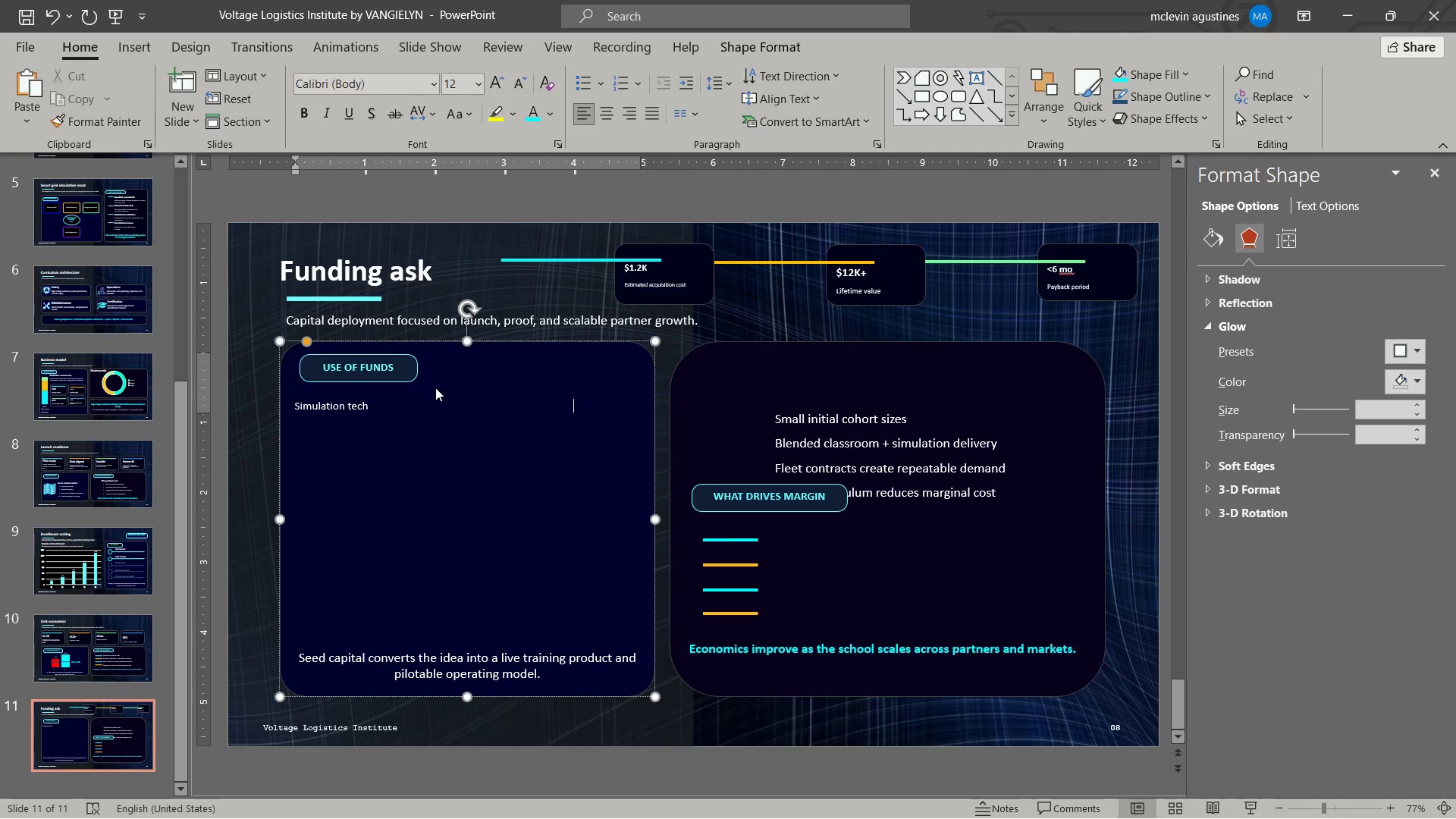 
key(Numpad3)
 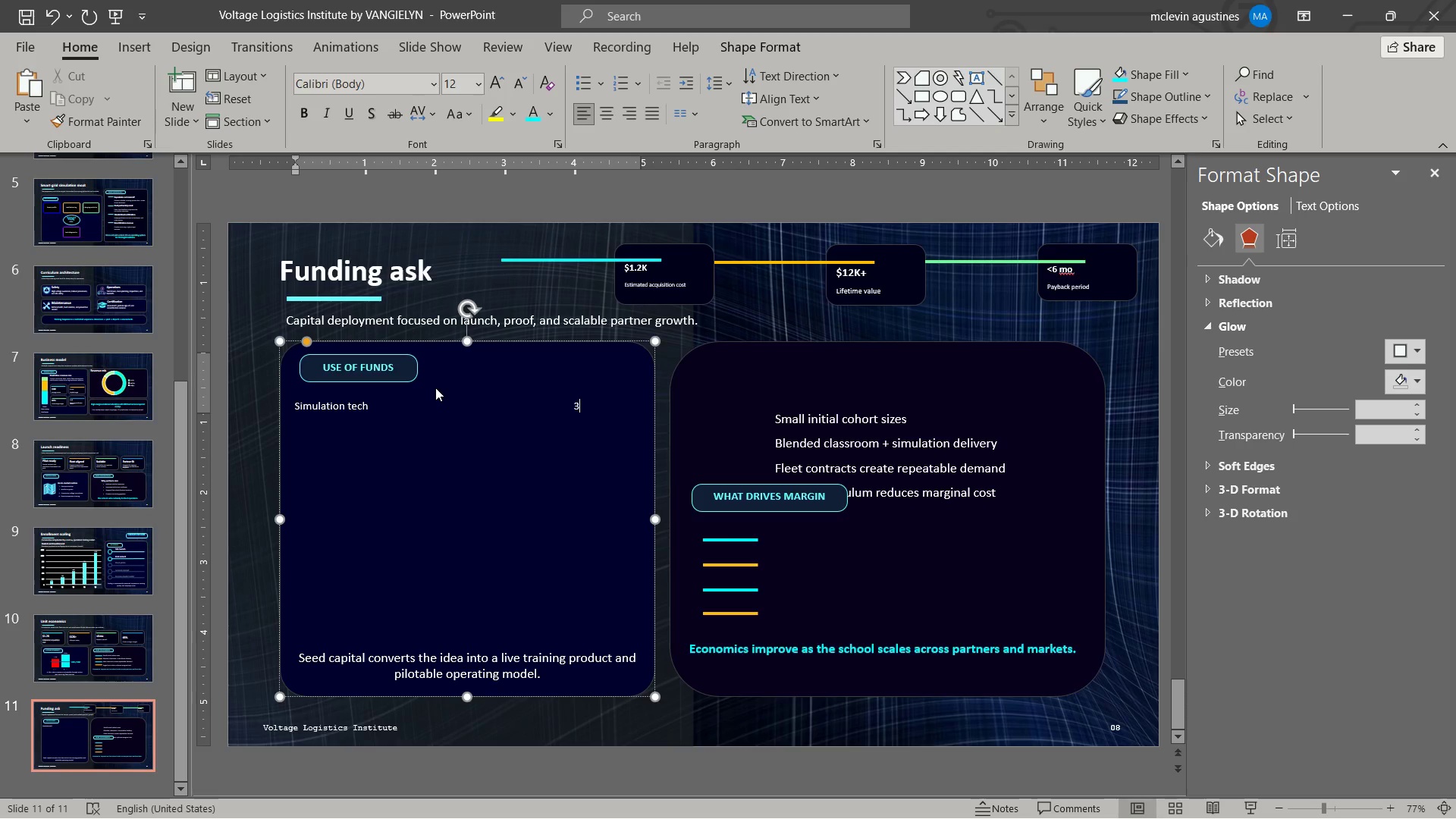 
key(Numpad5)
 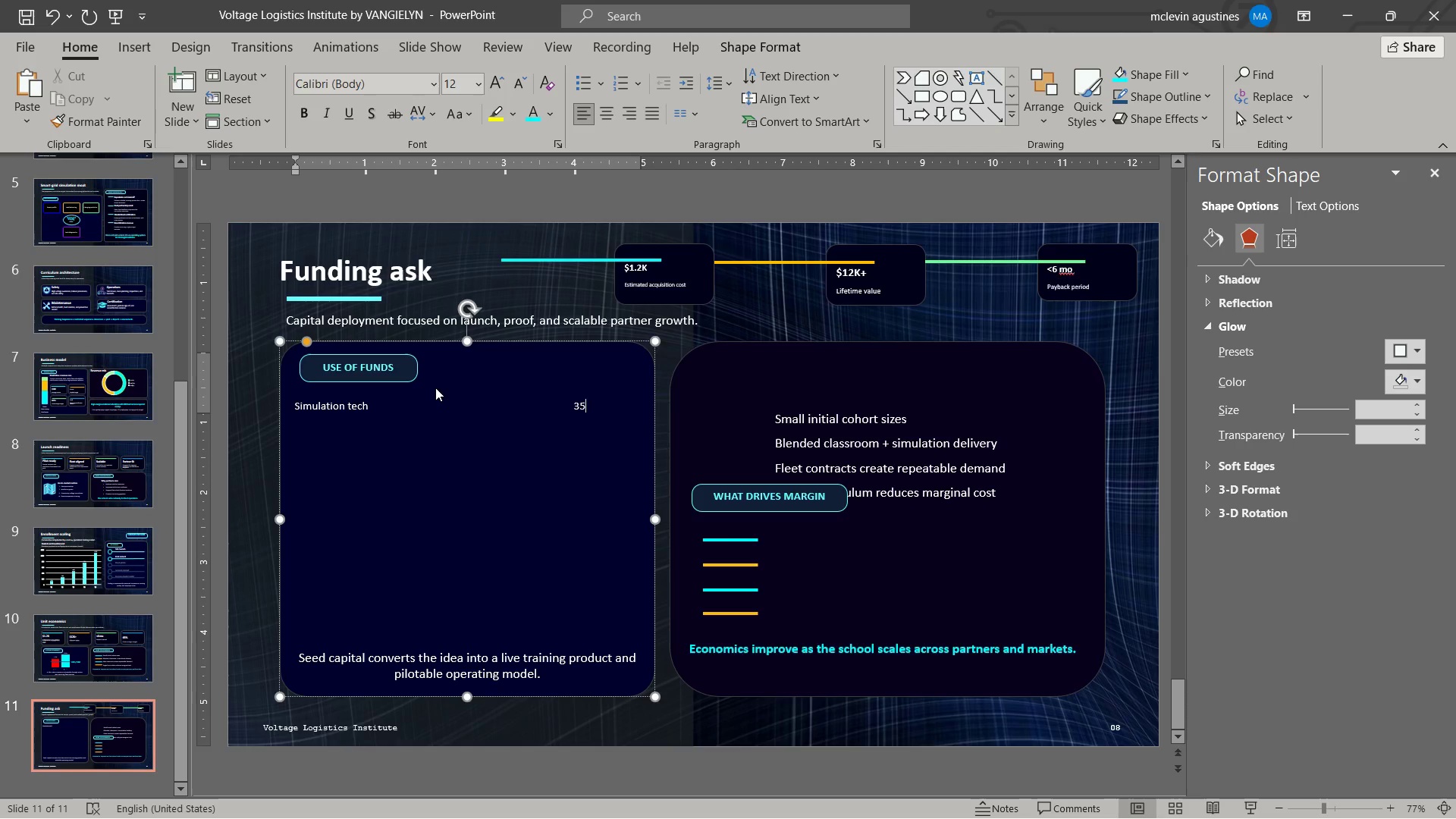 
key(Shift+5)
 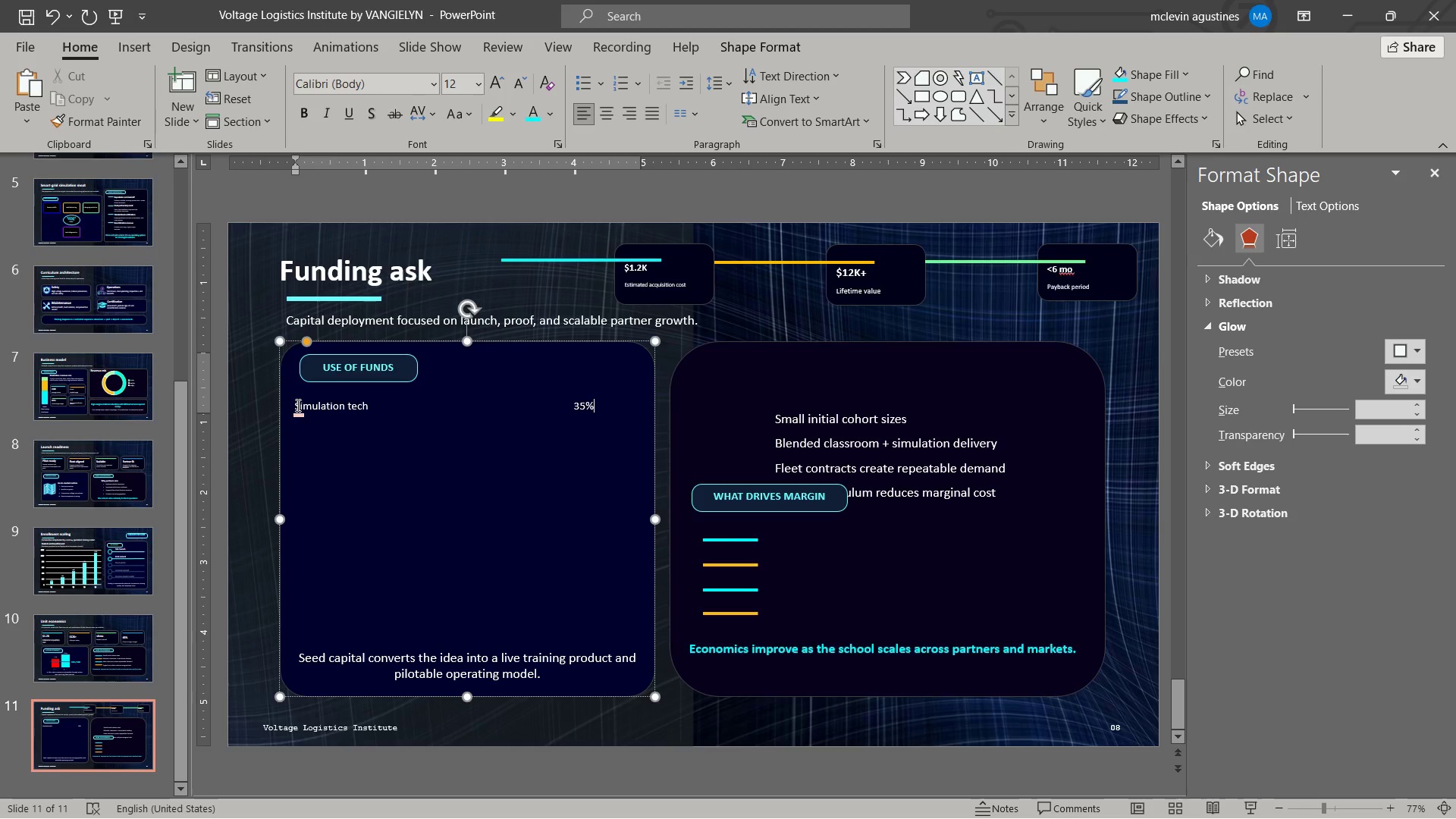 
left_click([295, 406])
 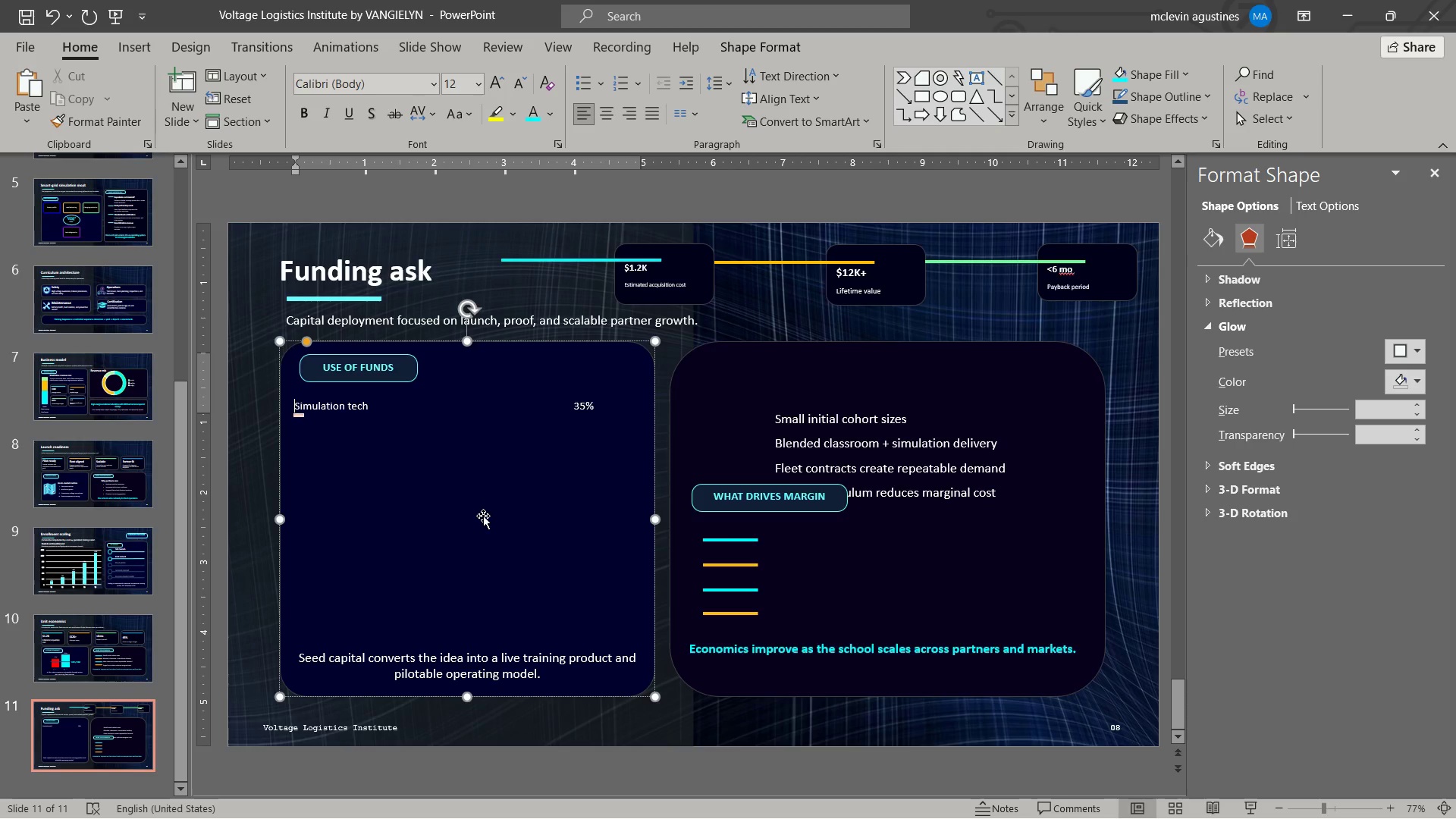 
key(Space)
 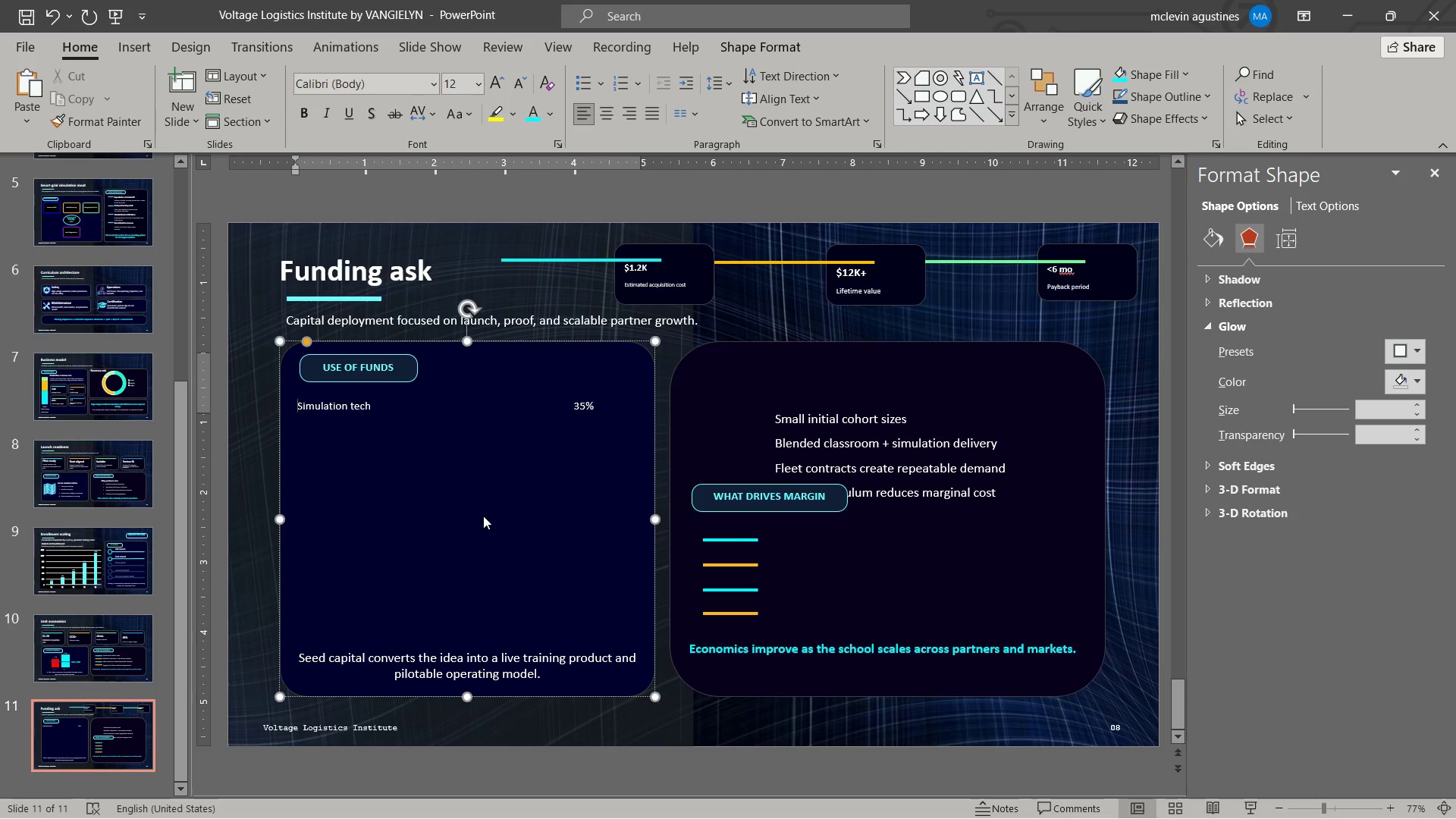 
key(Space)
 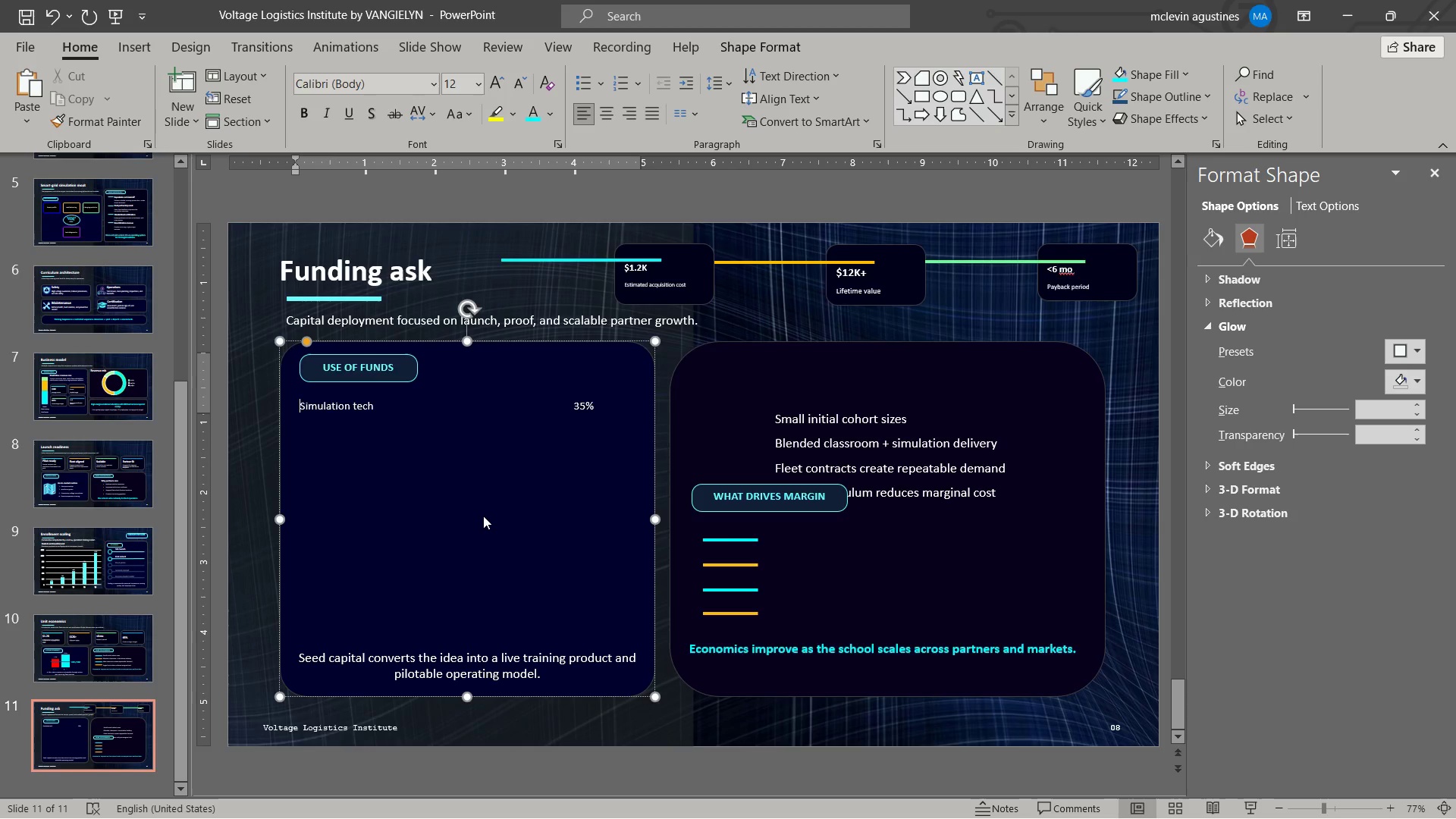 
key(Space)
 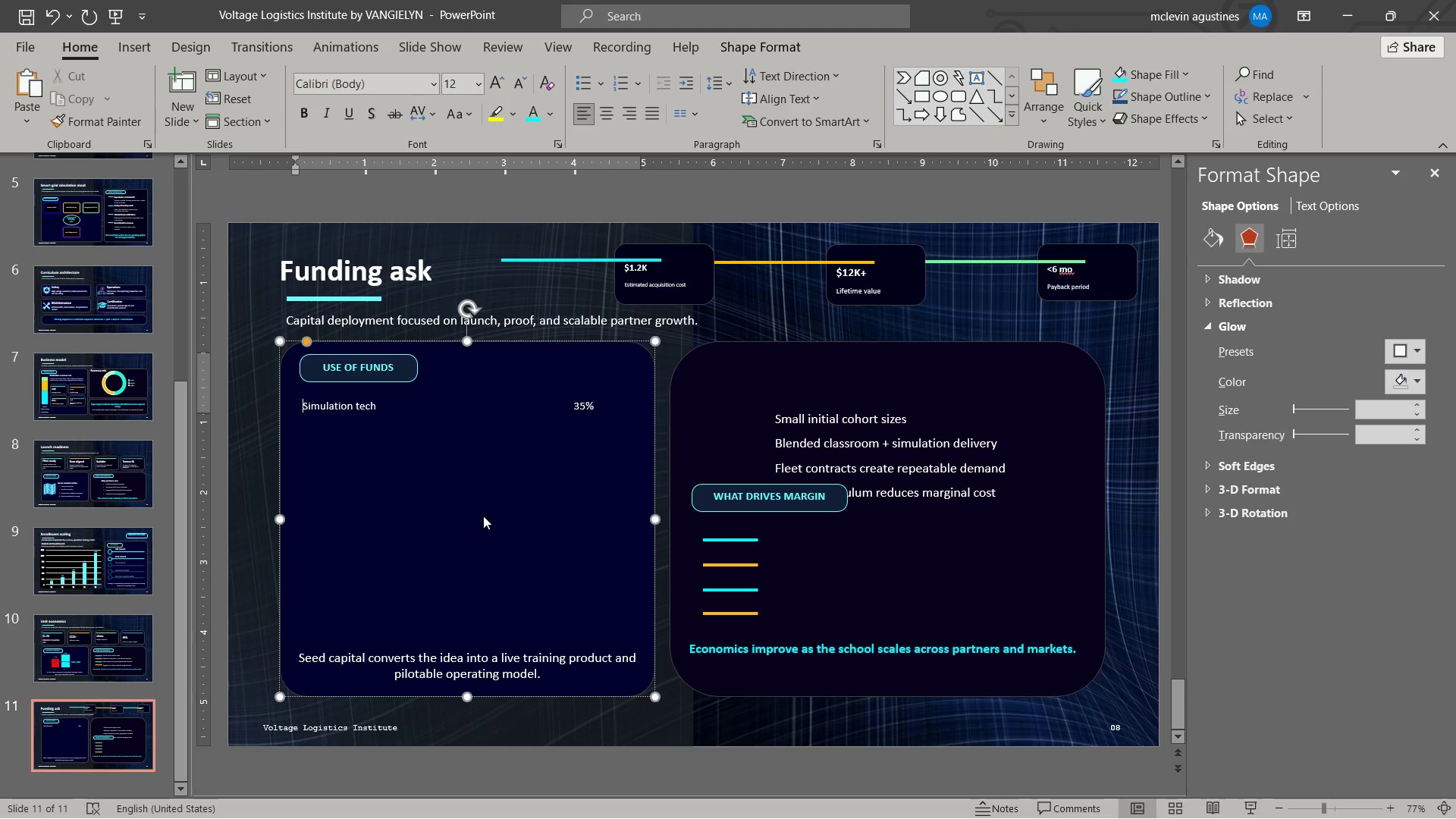 
key(Space)
 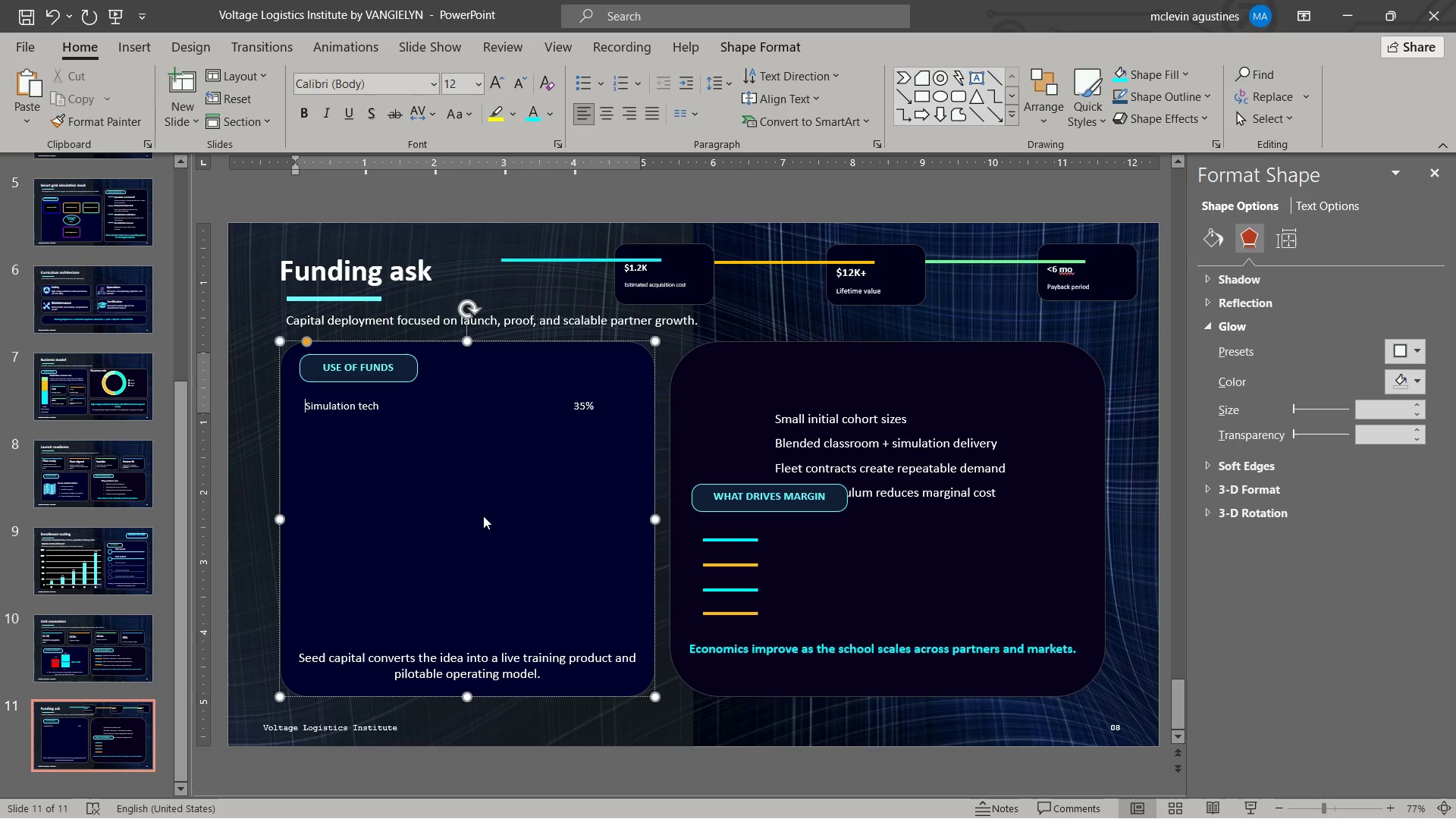 
key(Space)
 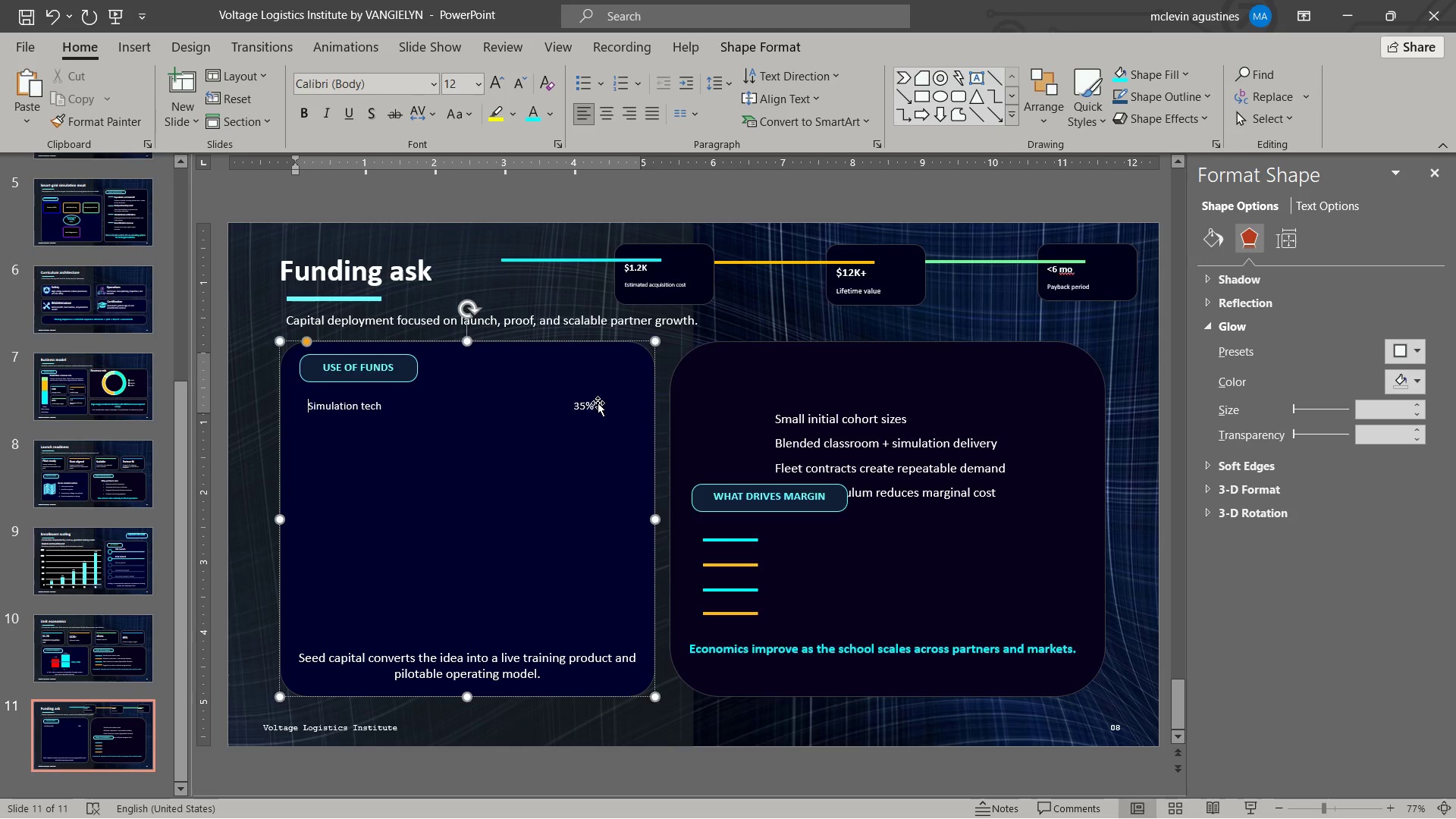 
left_click([591, 403])
 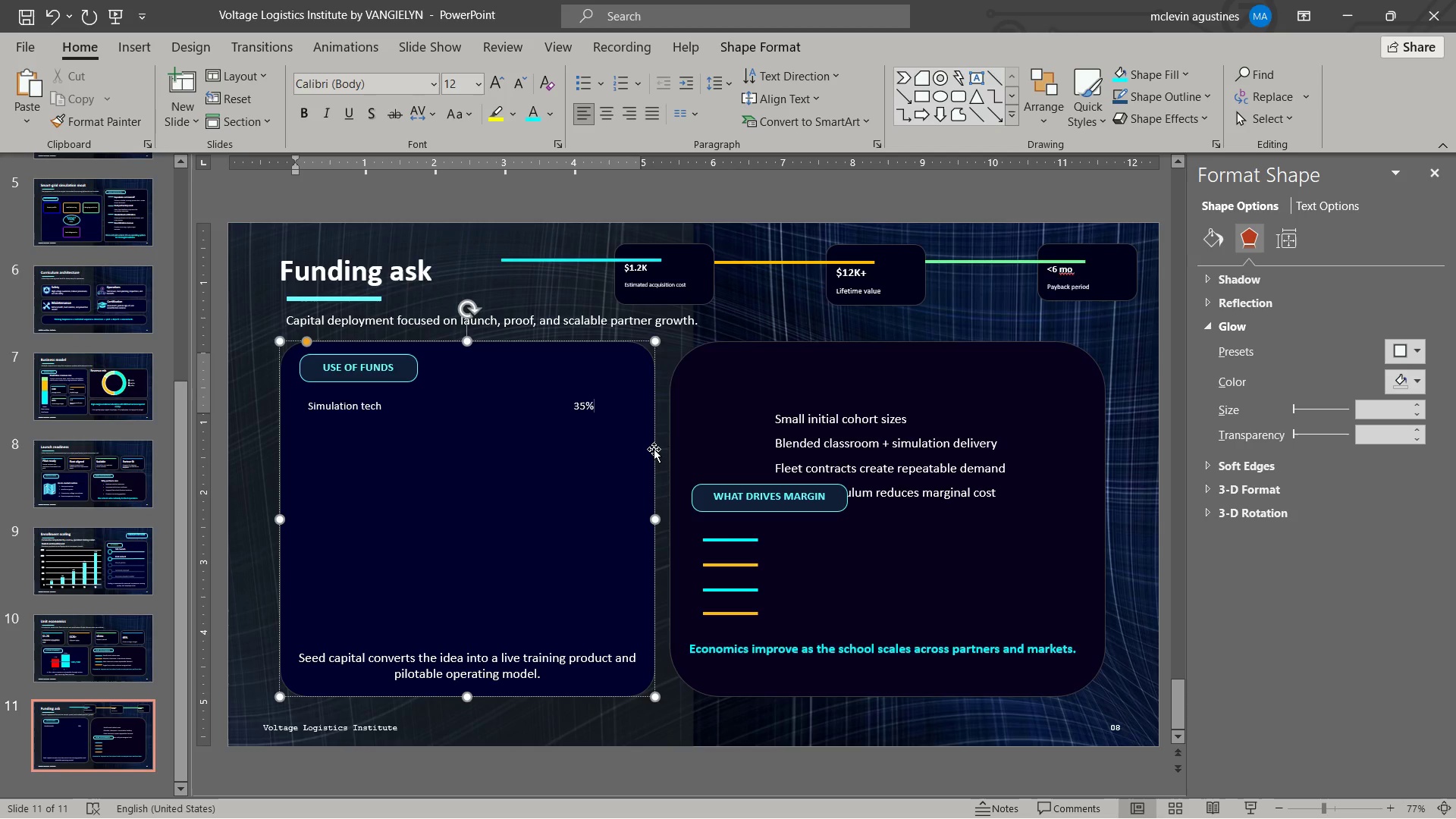 
wait(6.84)
 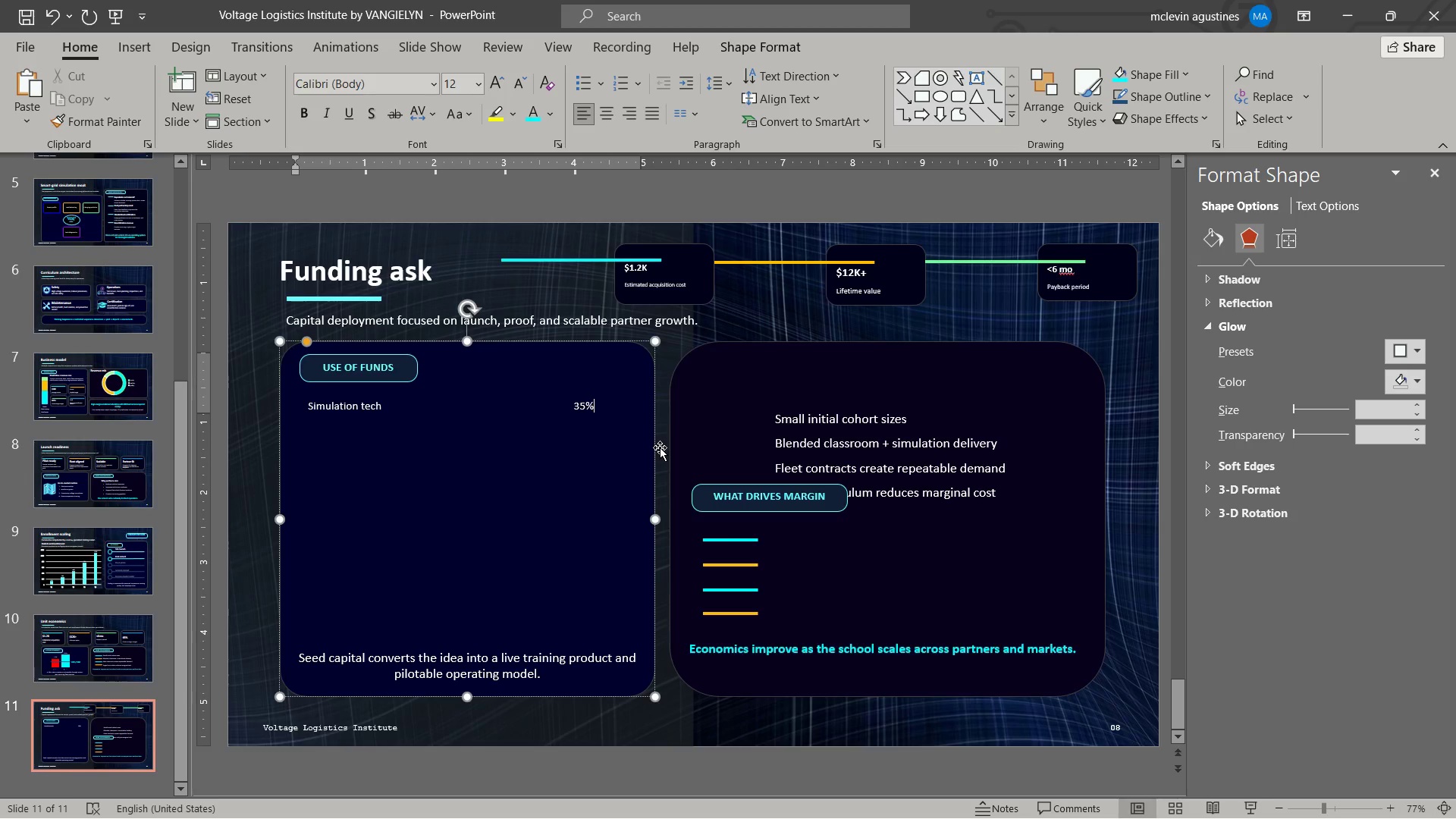 
key(Enter)
 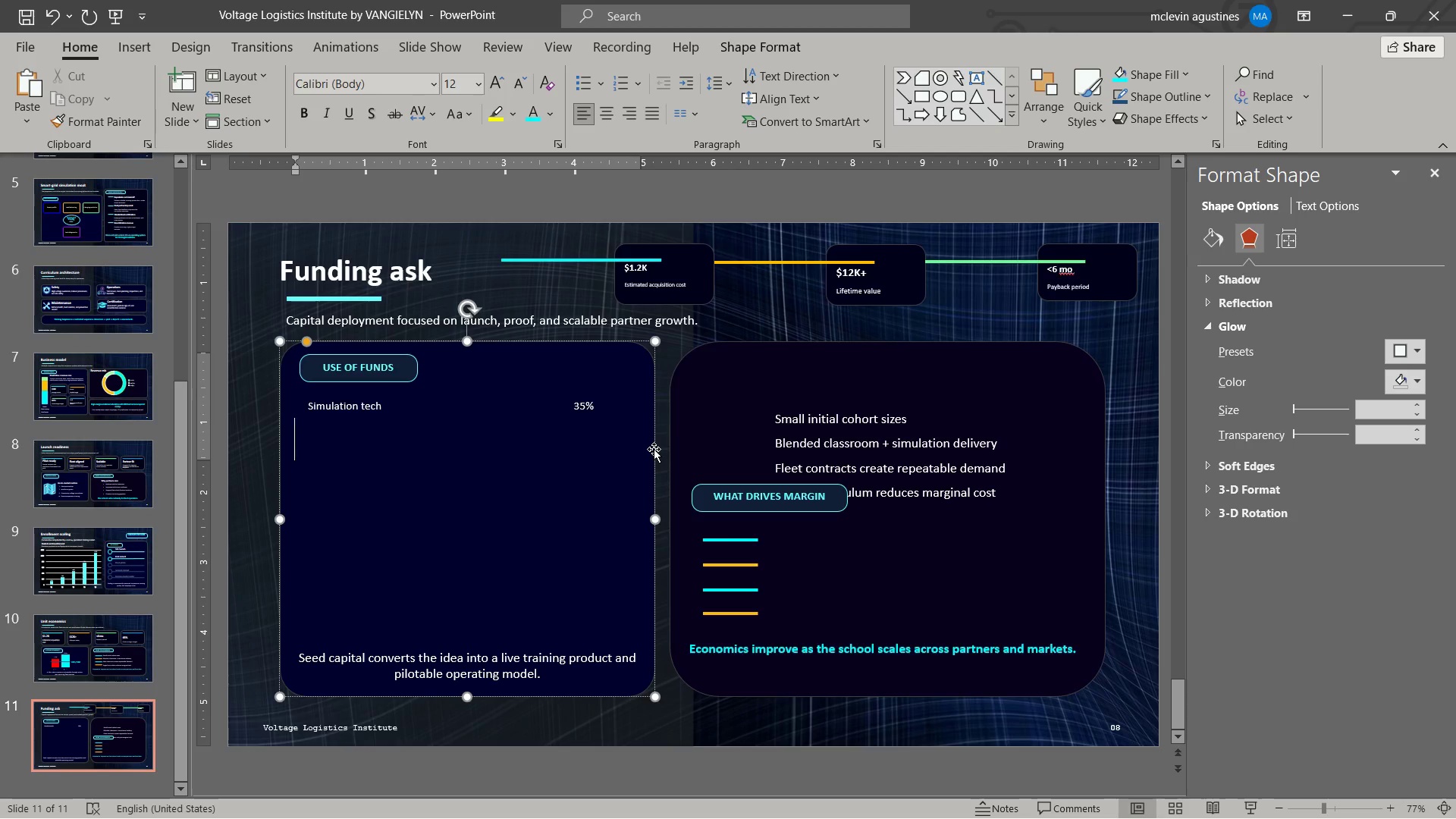 
key(Enter)
 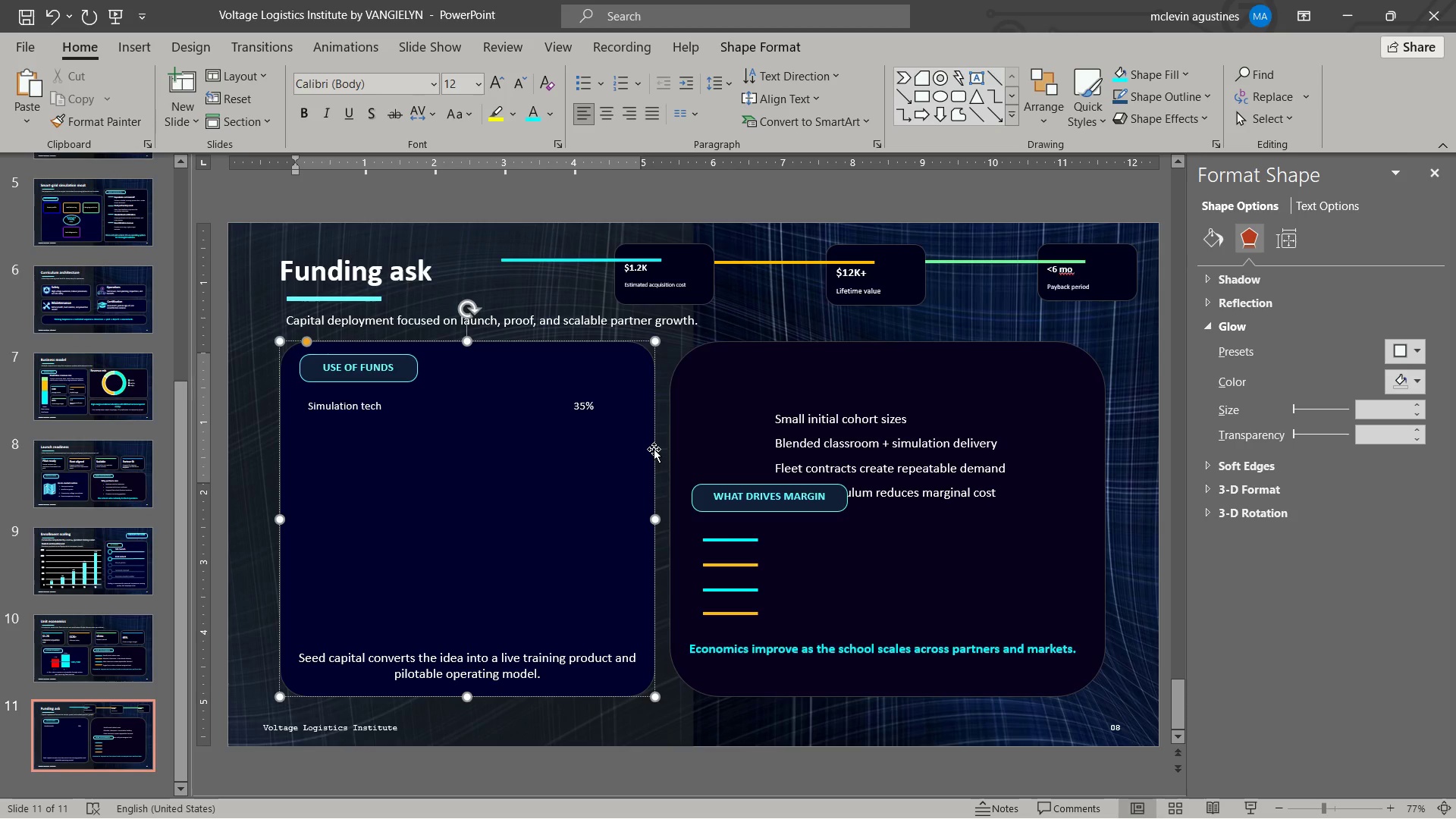 
type(     training )
 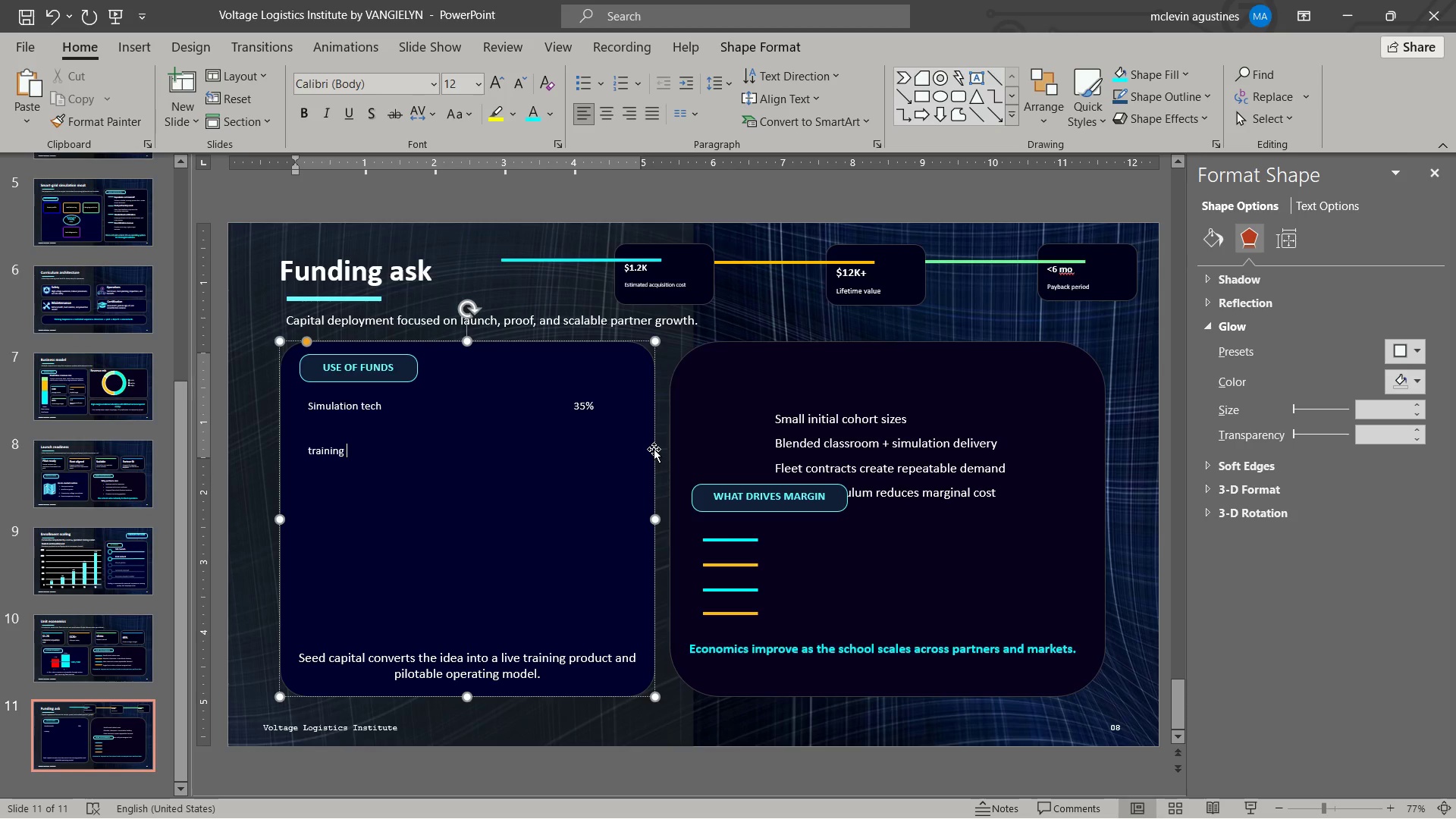 
key(Control+ArrowLeft)
 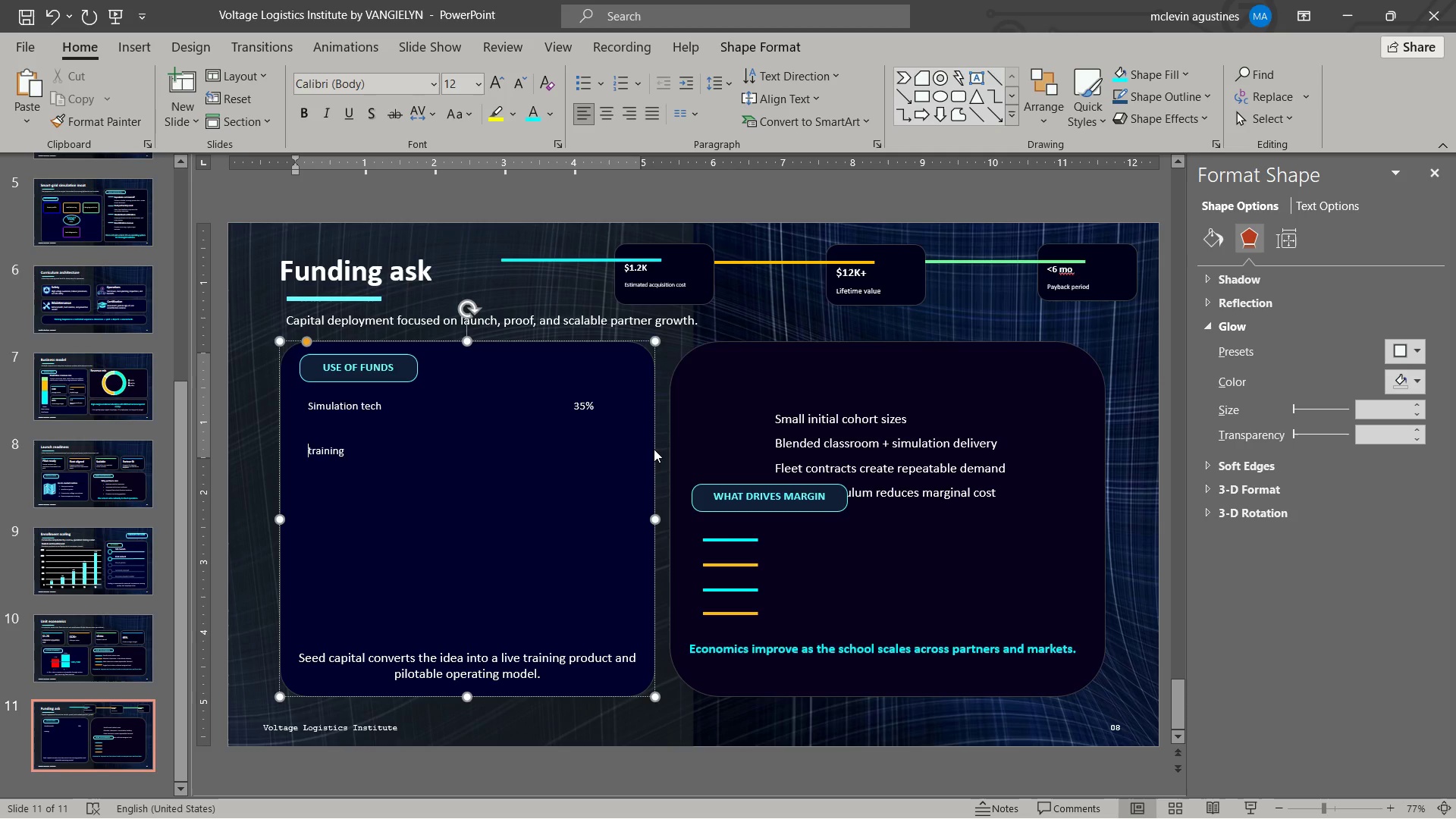 
key(Shift+ArrowRight)
 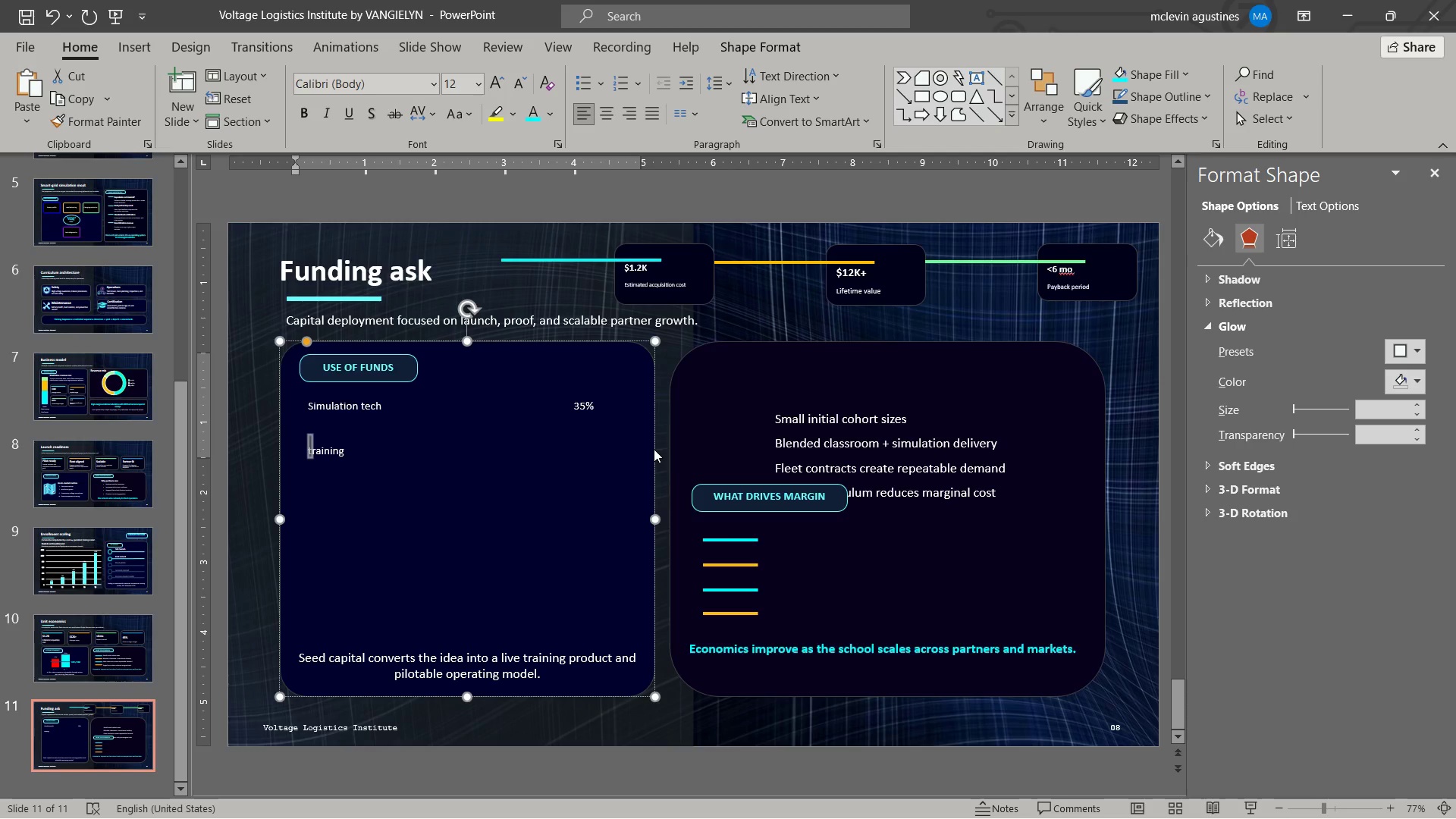 
key(Shift+T)
 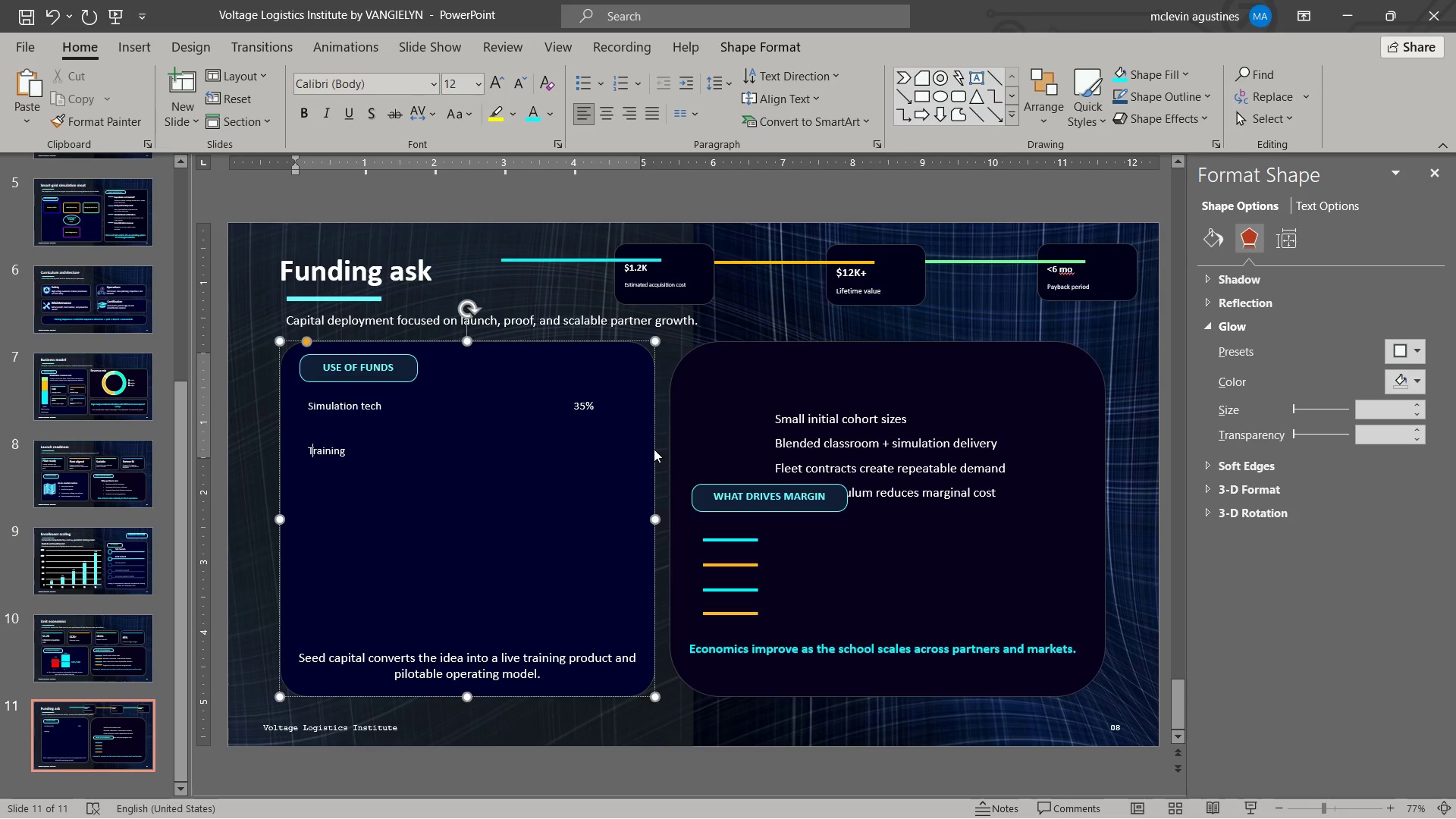 
key(Control+ArrowRight)
 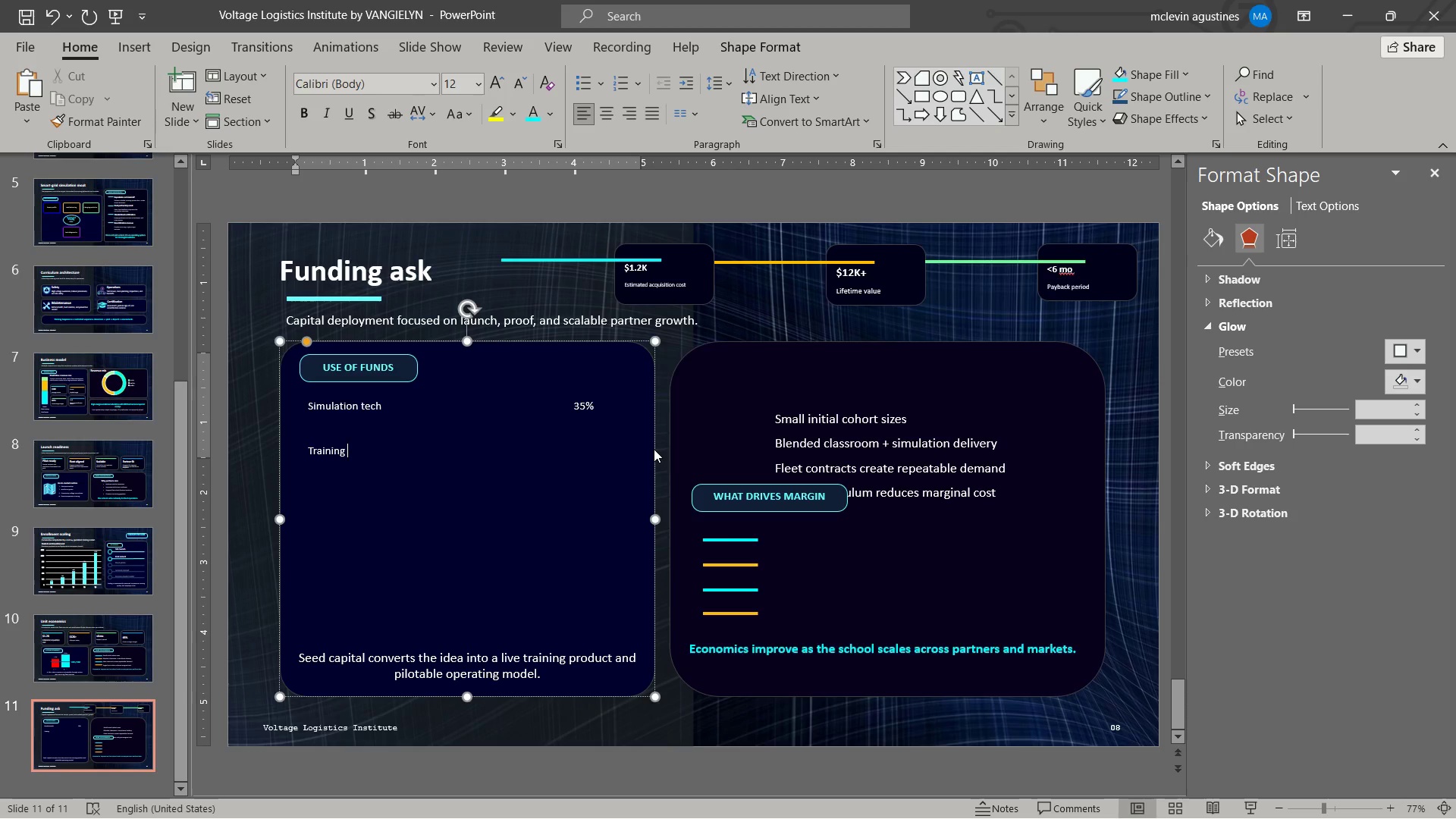 
type(faciloity)
key(Backspace)
key(Backspace)
key(Backspace)
key(Backspace)
type(ity)
key(Tab)
key(Tab)
key(Tab)
type(30%)
 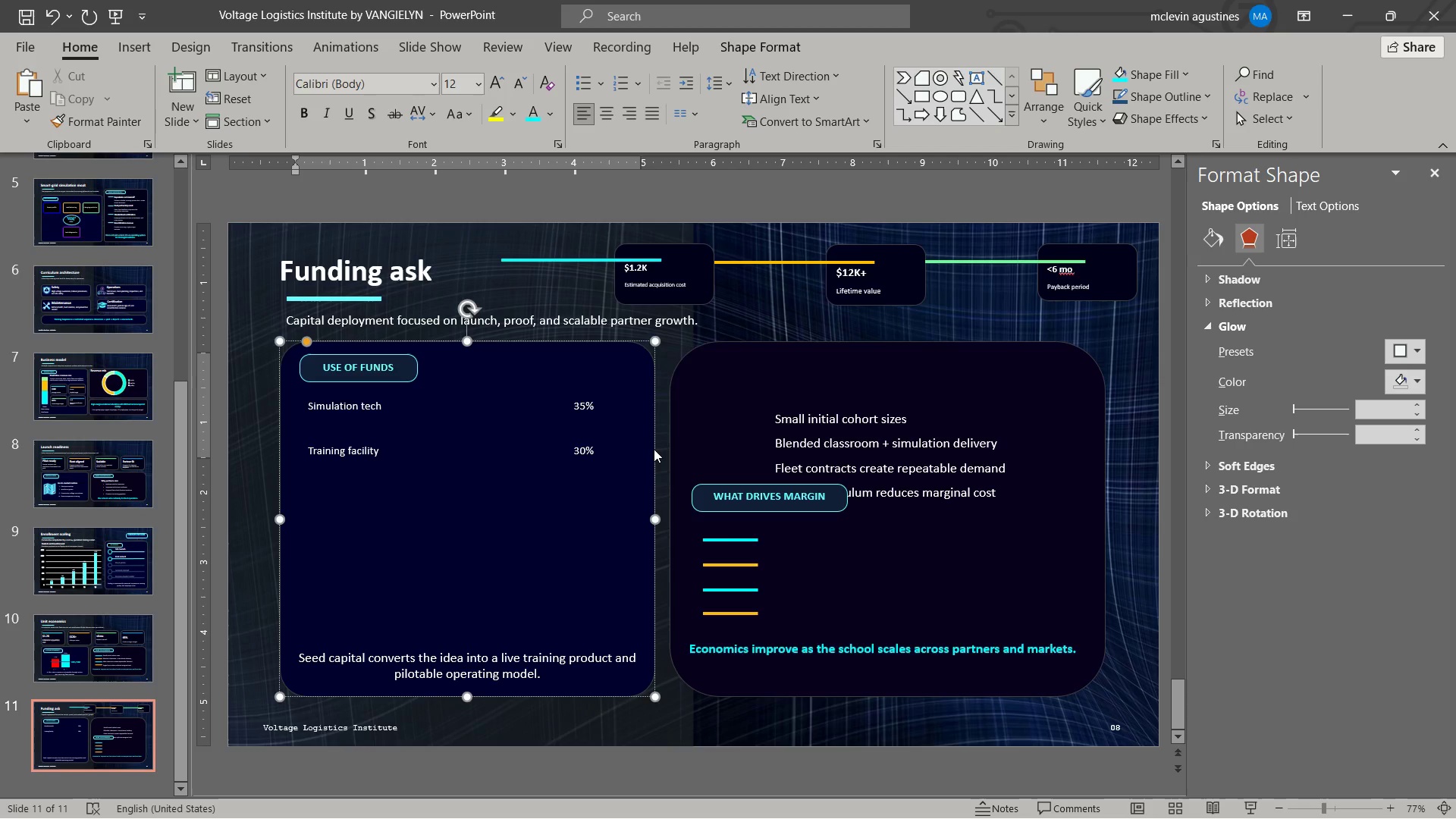 
key(Enter)
 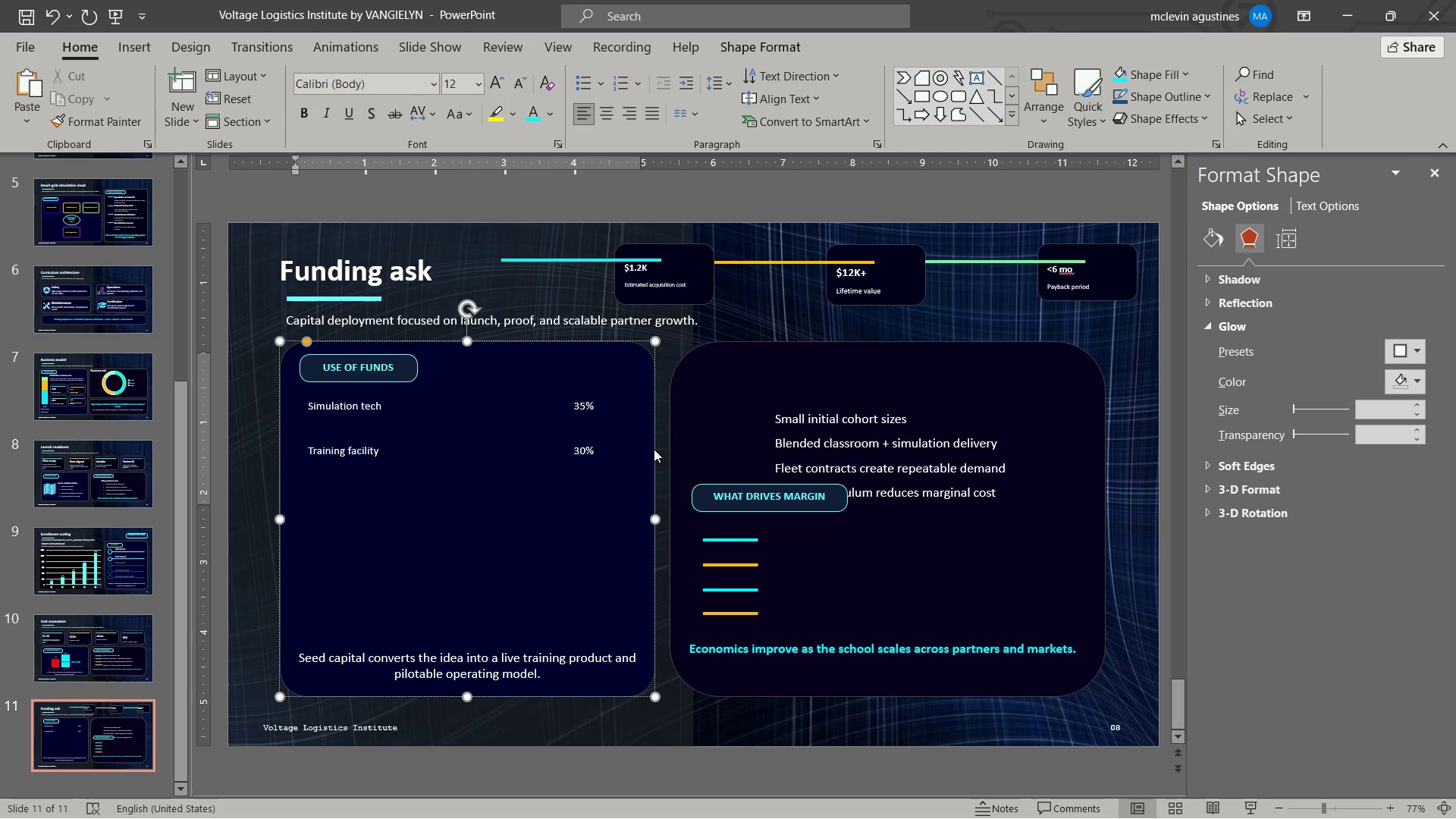 
key(Enter)
 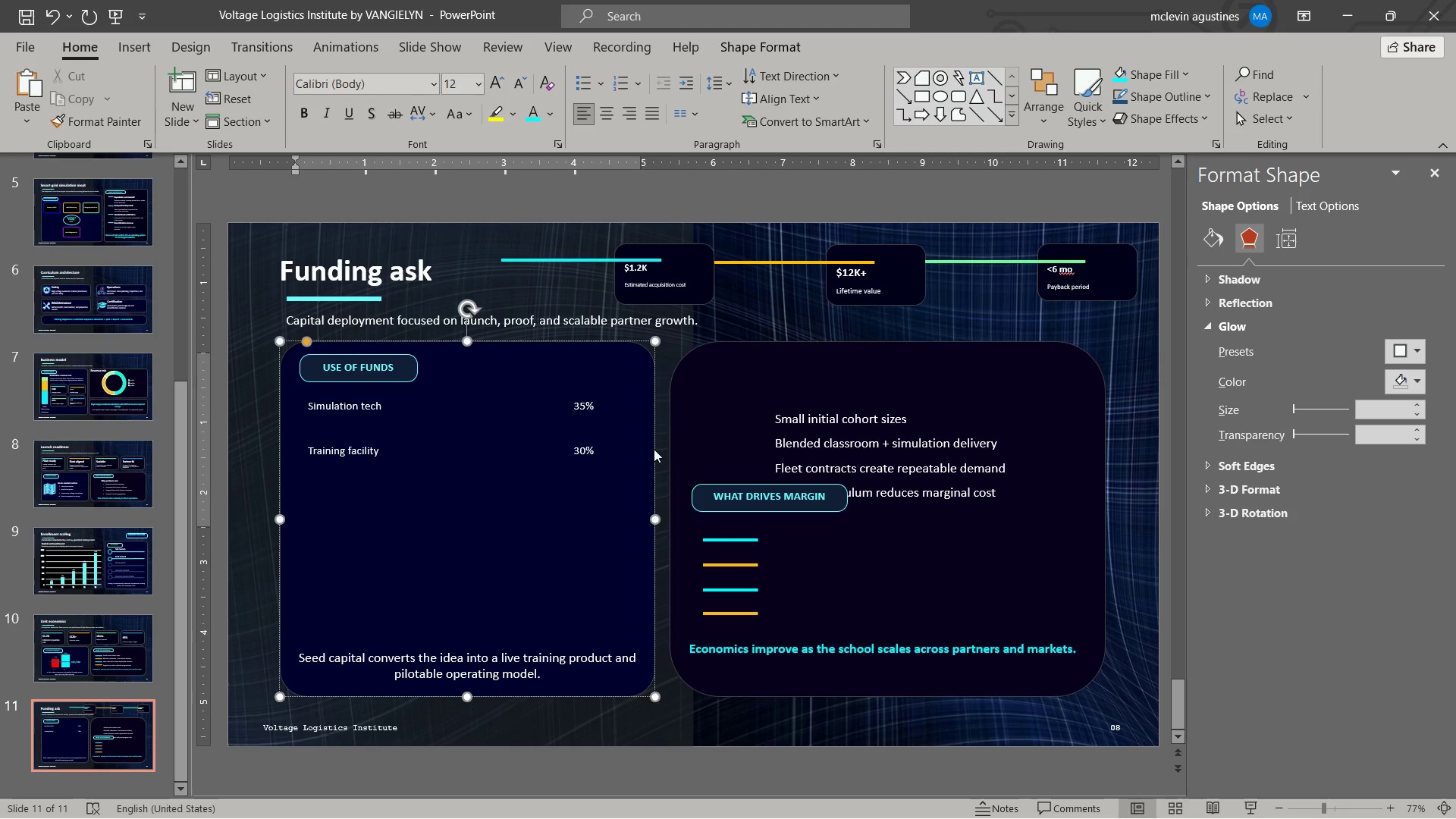 
key(Tab)
key(Backspace)
type(     Instructor hiring)
key(Tab)
key(Tab)
key(Tab)
type(20%)
key(NumpadEnter)
 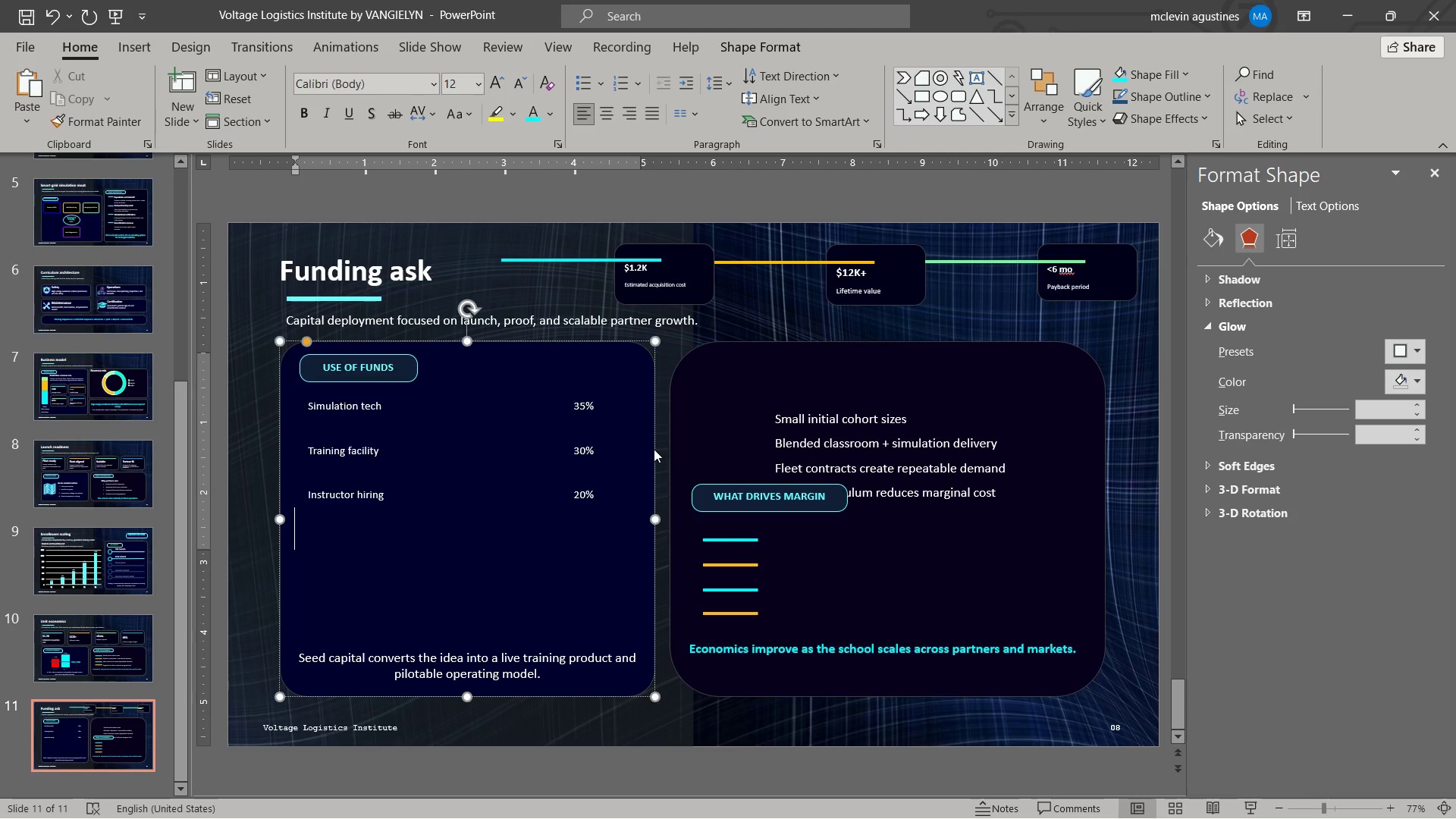 
key(Enter)
 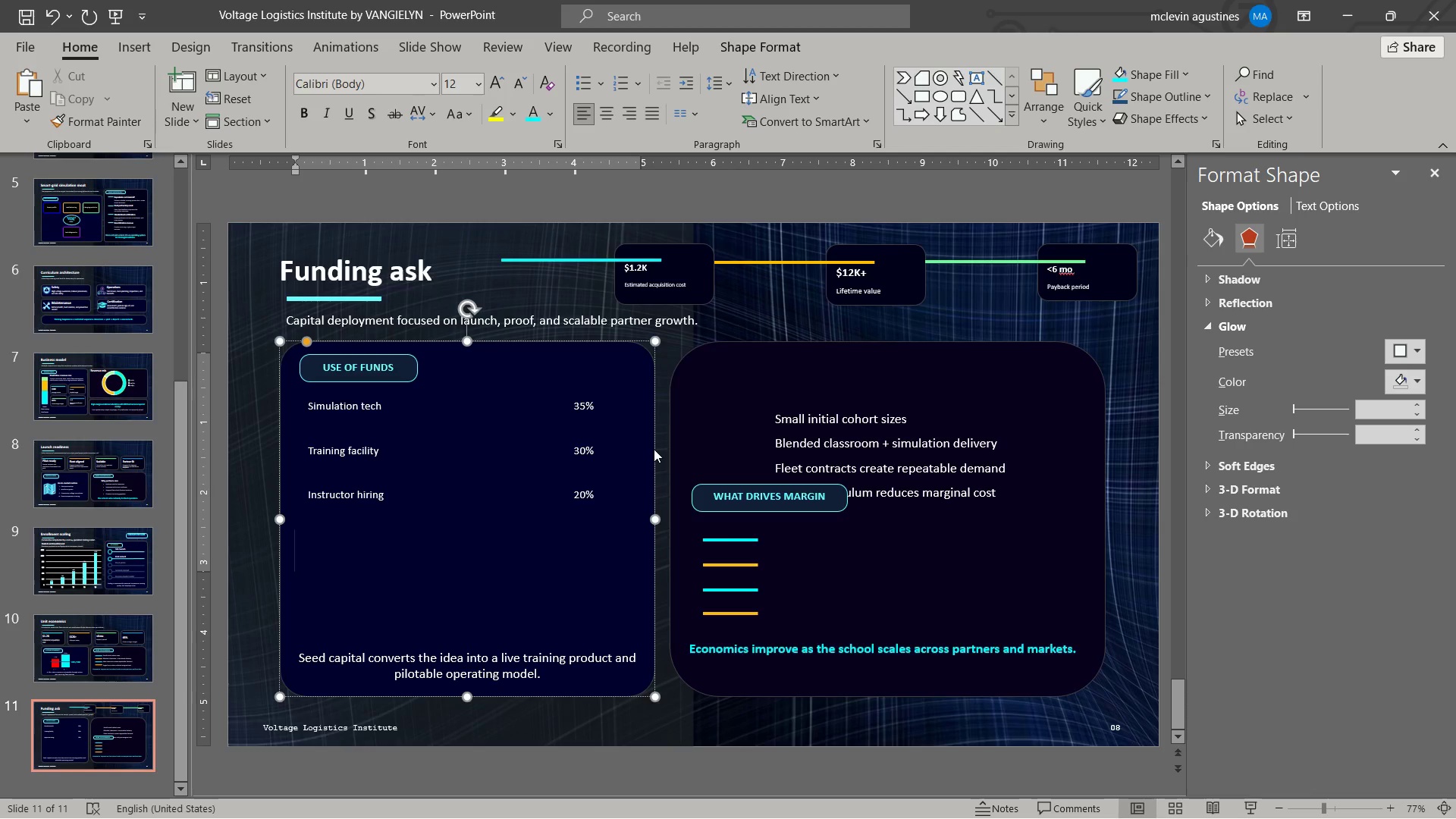 
type(     Go-t0)
key(Backspace)
type(o-market)
key(Tab)
key(Tab)
key(Tab)
type(15%)
 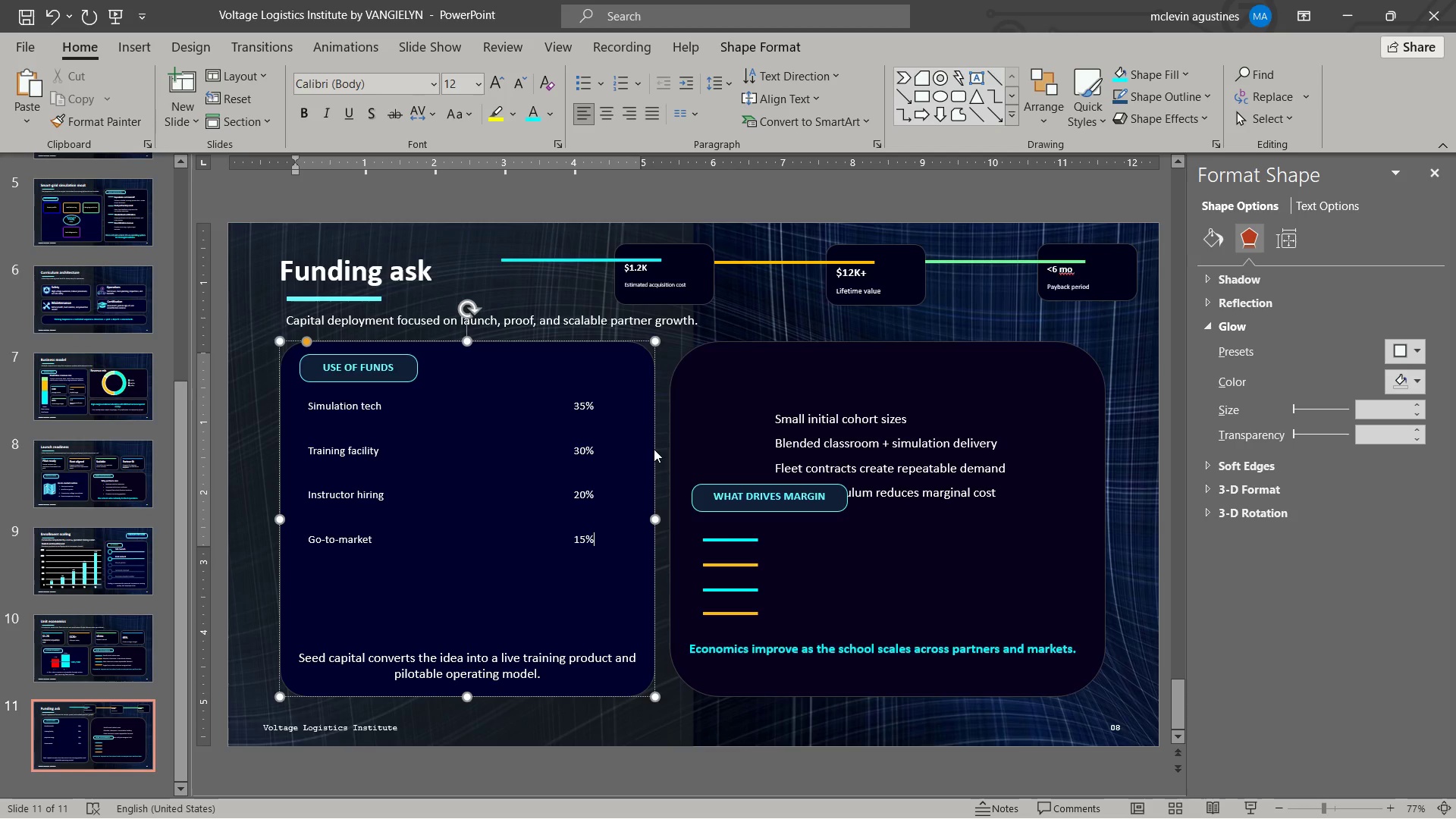 
key(ArrowUp)
 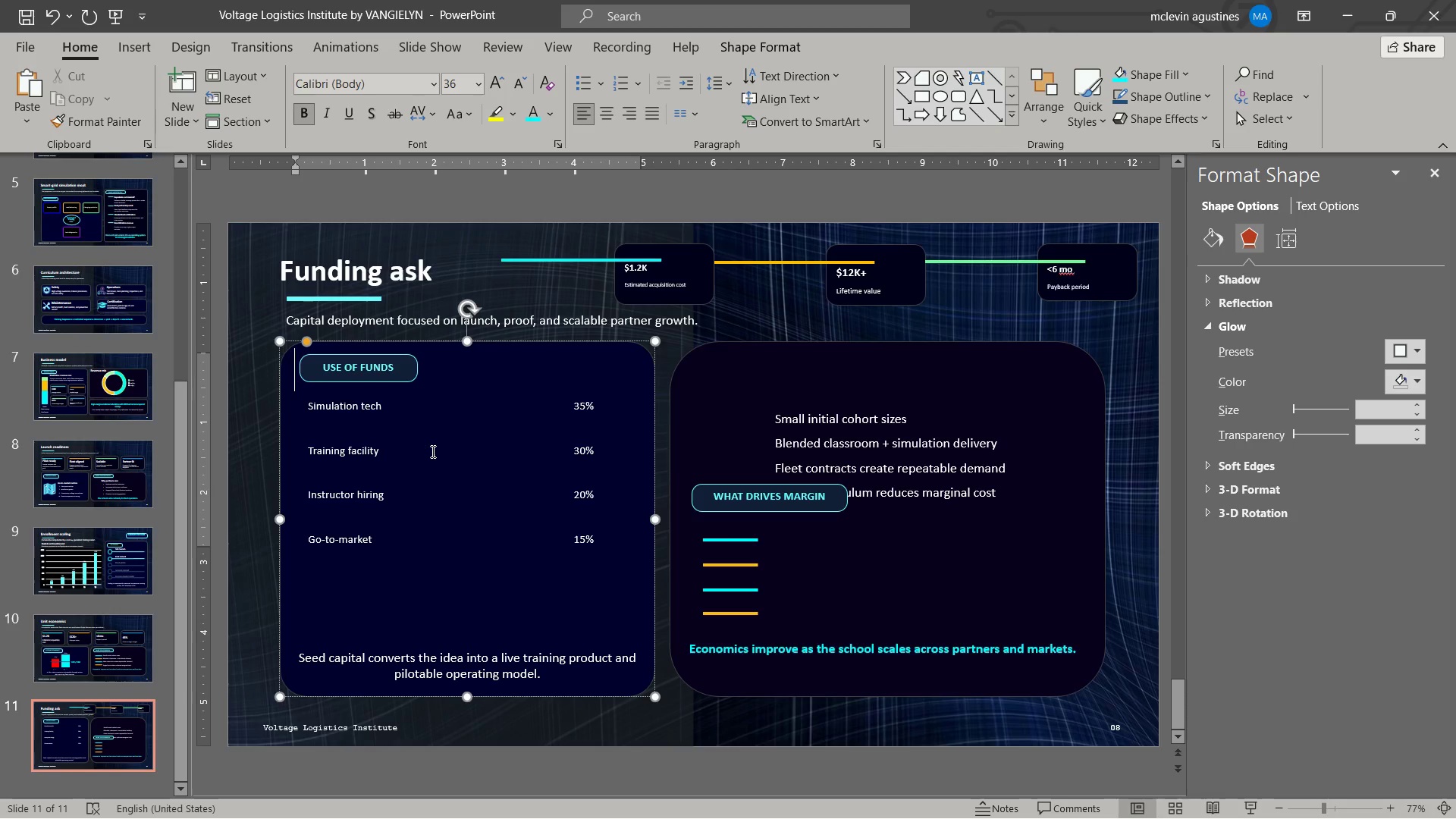 
key(Enter)
 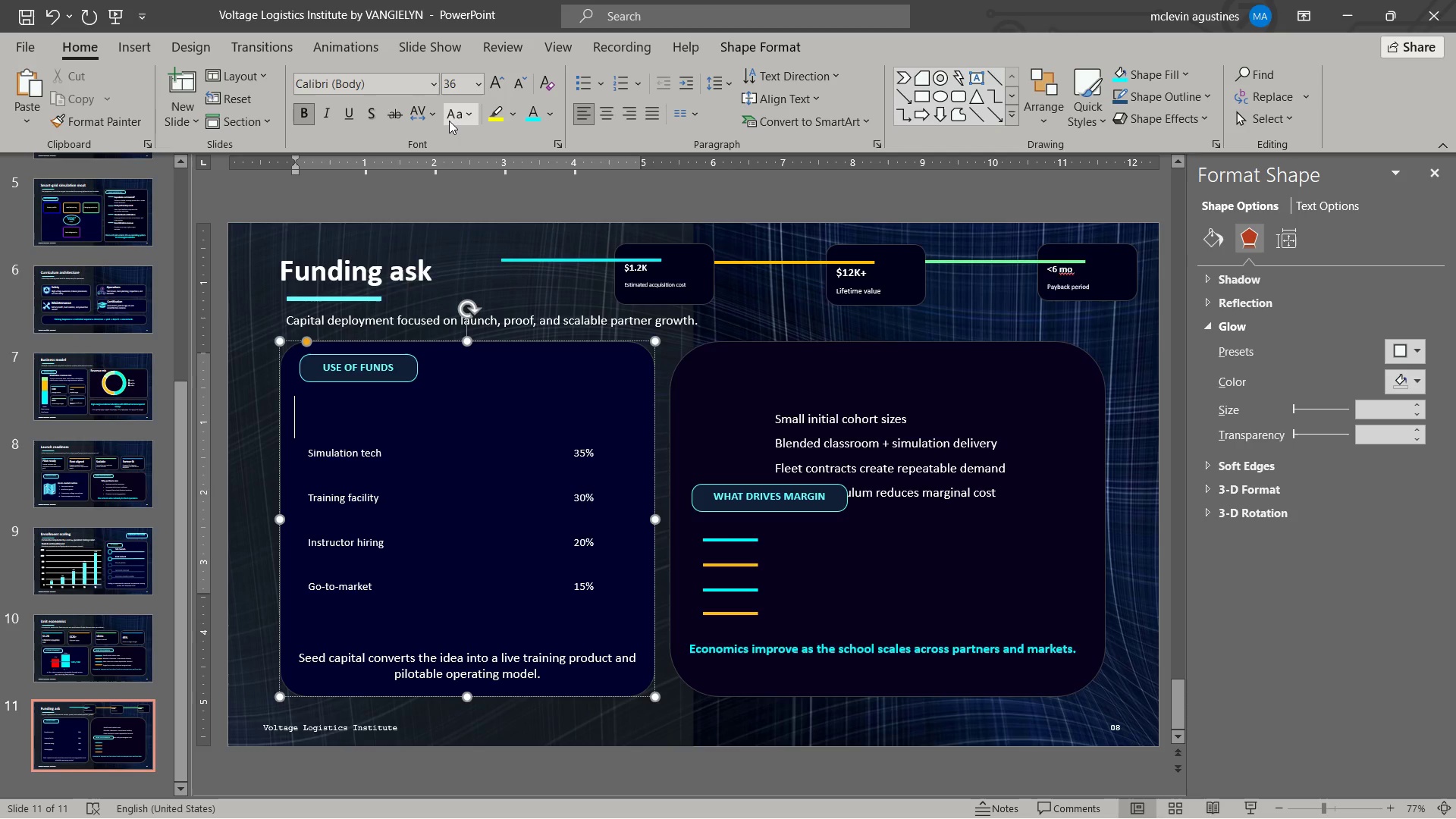 
key(Shift+ArrowRight)
 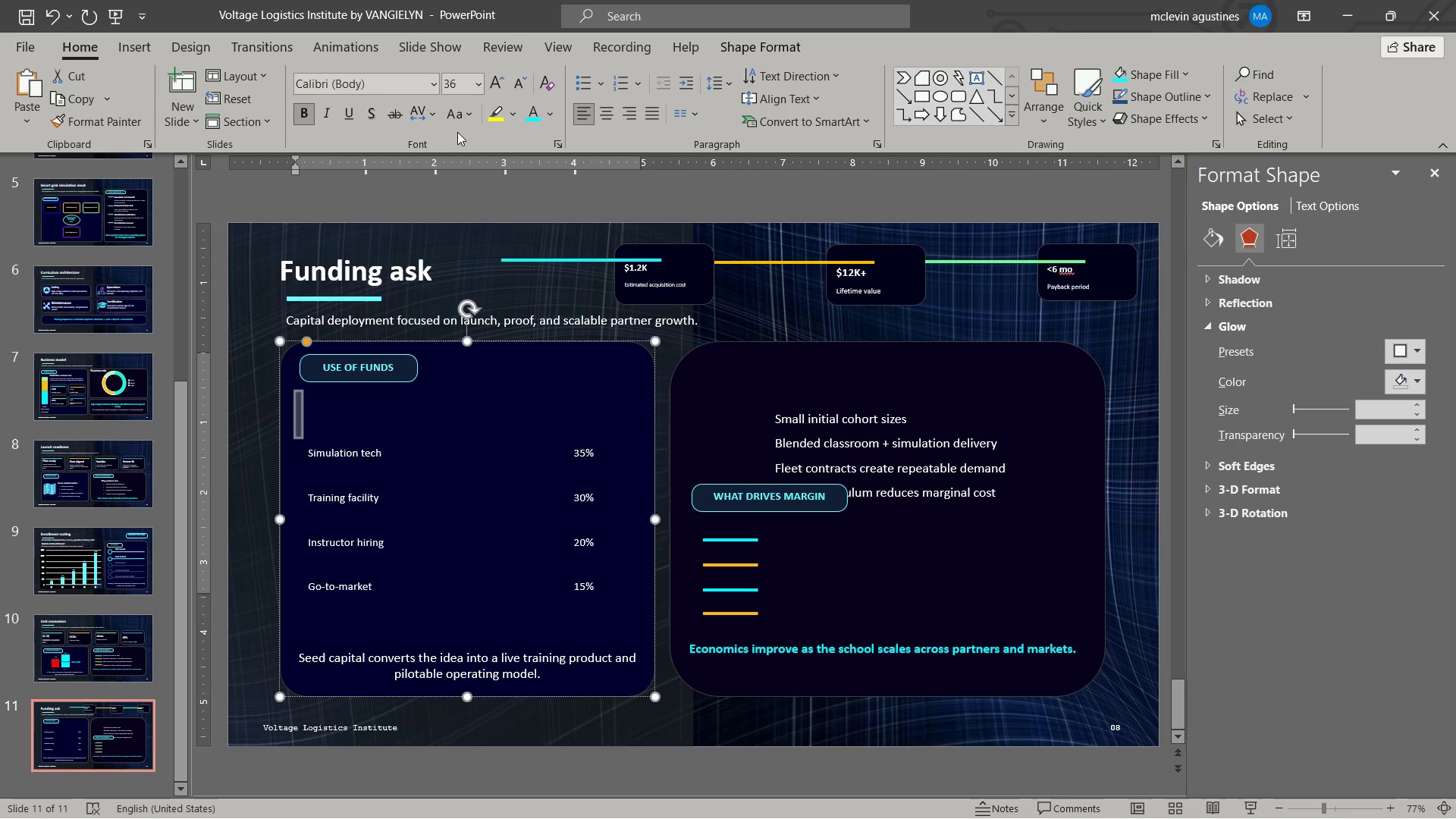 
key(Control+BracketLeft)
 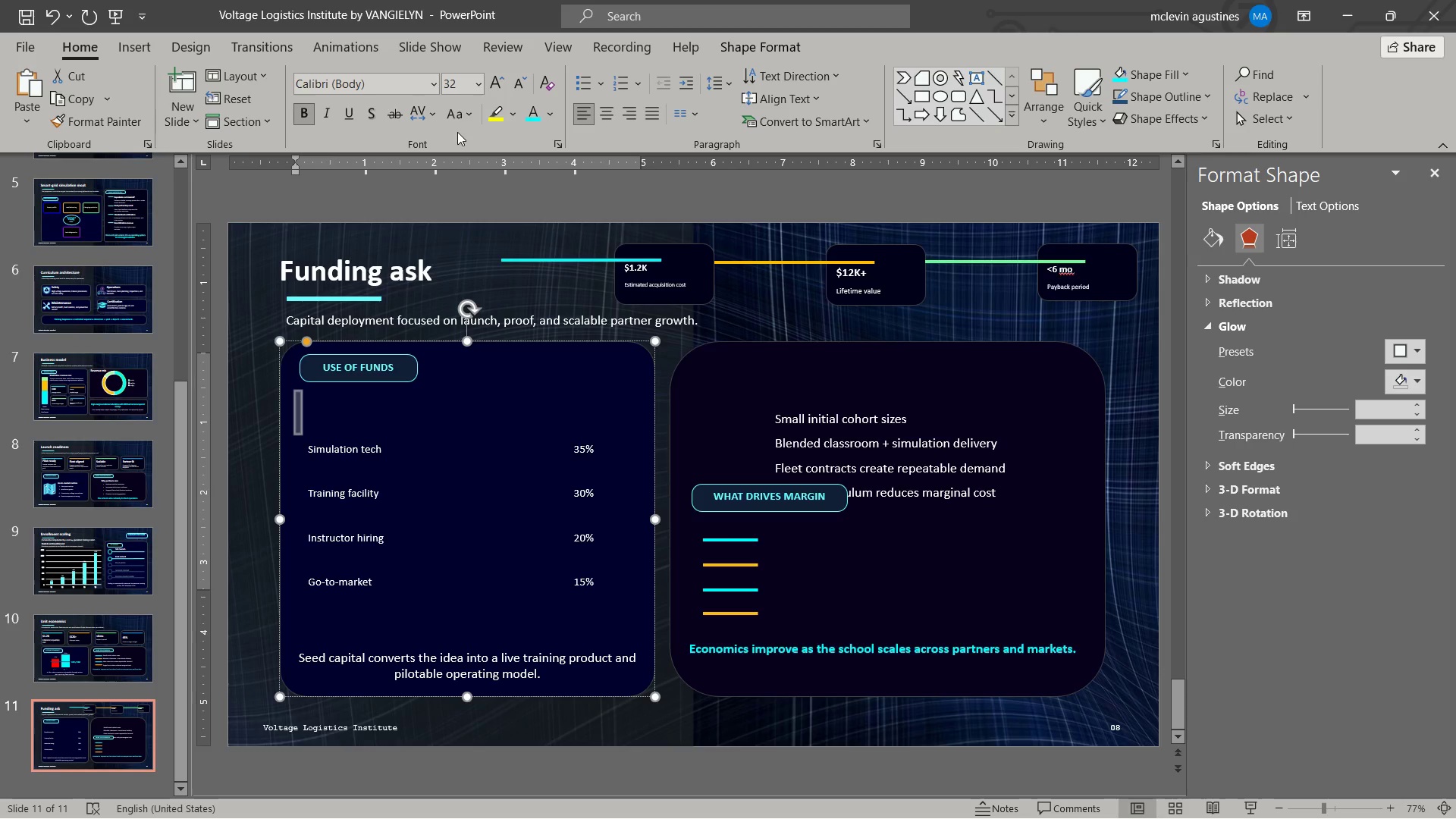 
key(Control+BracketLeft)
 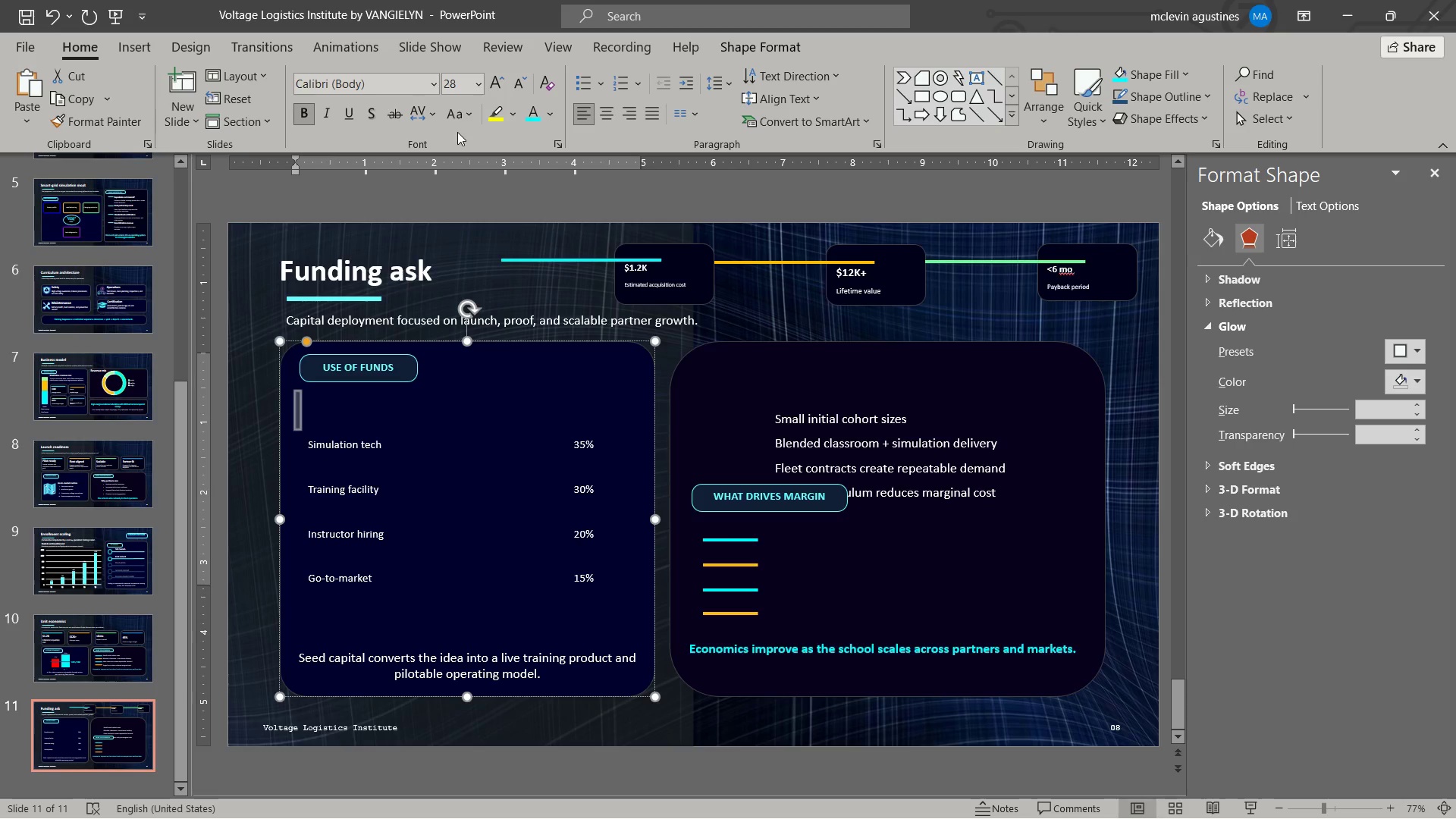 
key(Control+BracketLeft)
 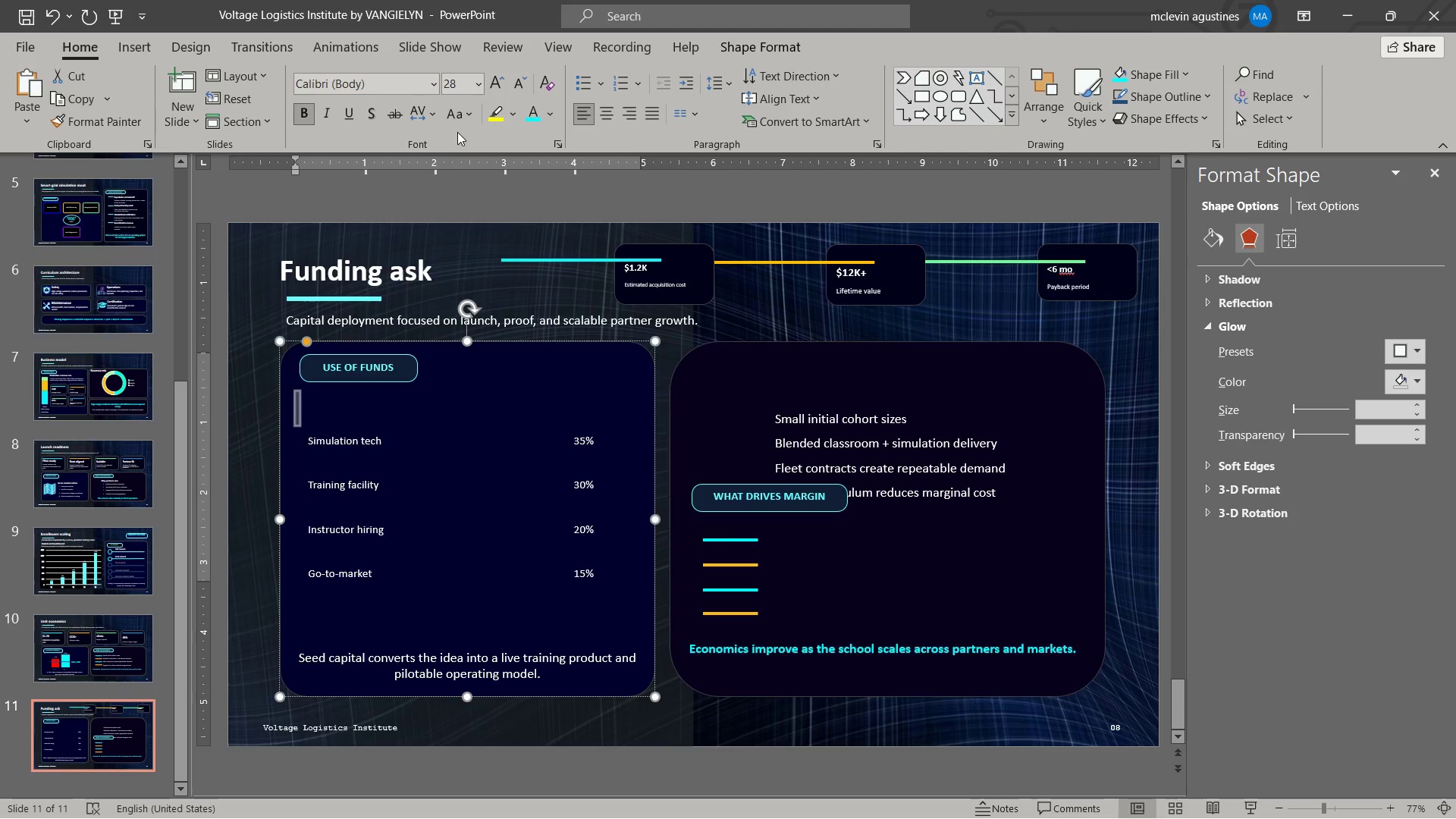 
key(Control+BracketLeft)
 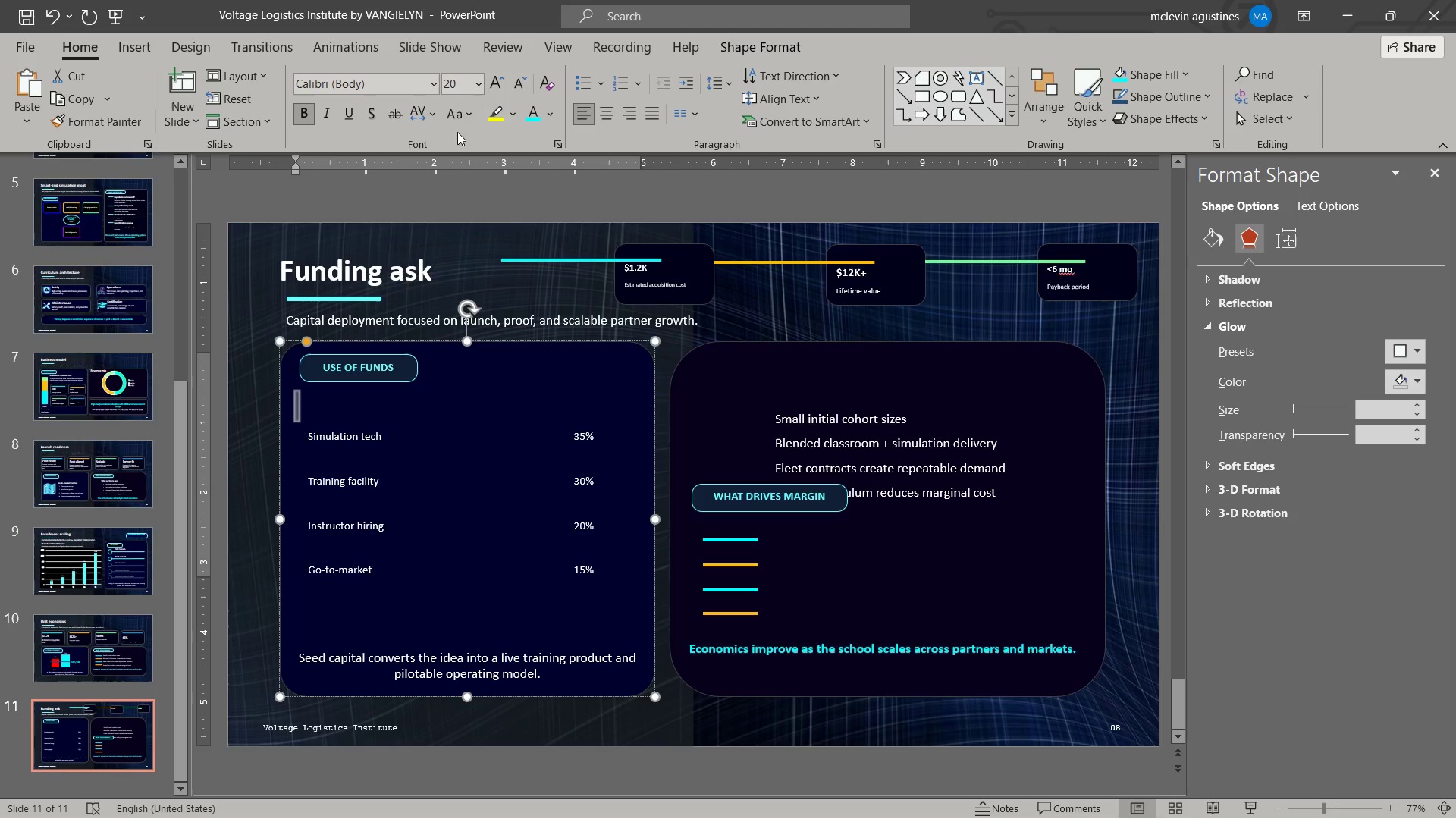 
key(Control+BracketLeft)
 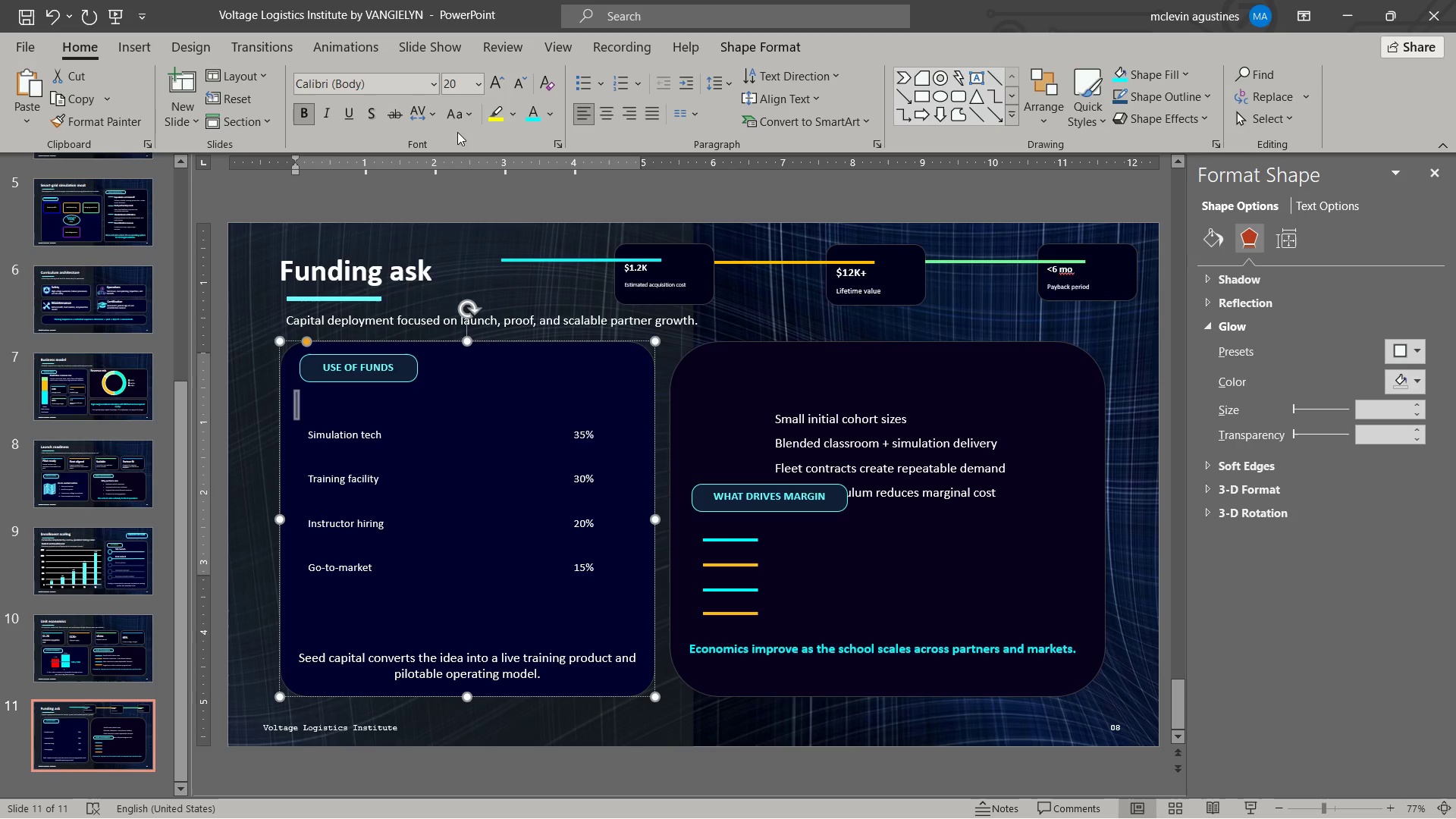 
key(Control+BracketLeft)
 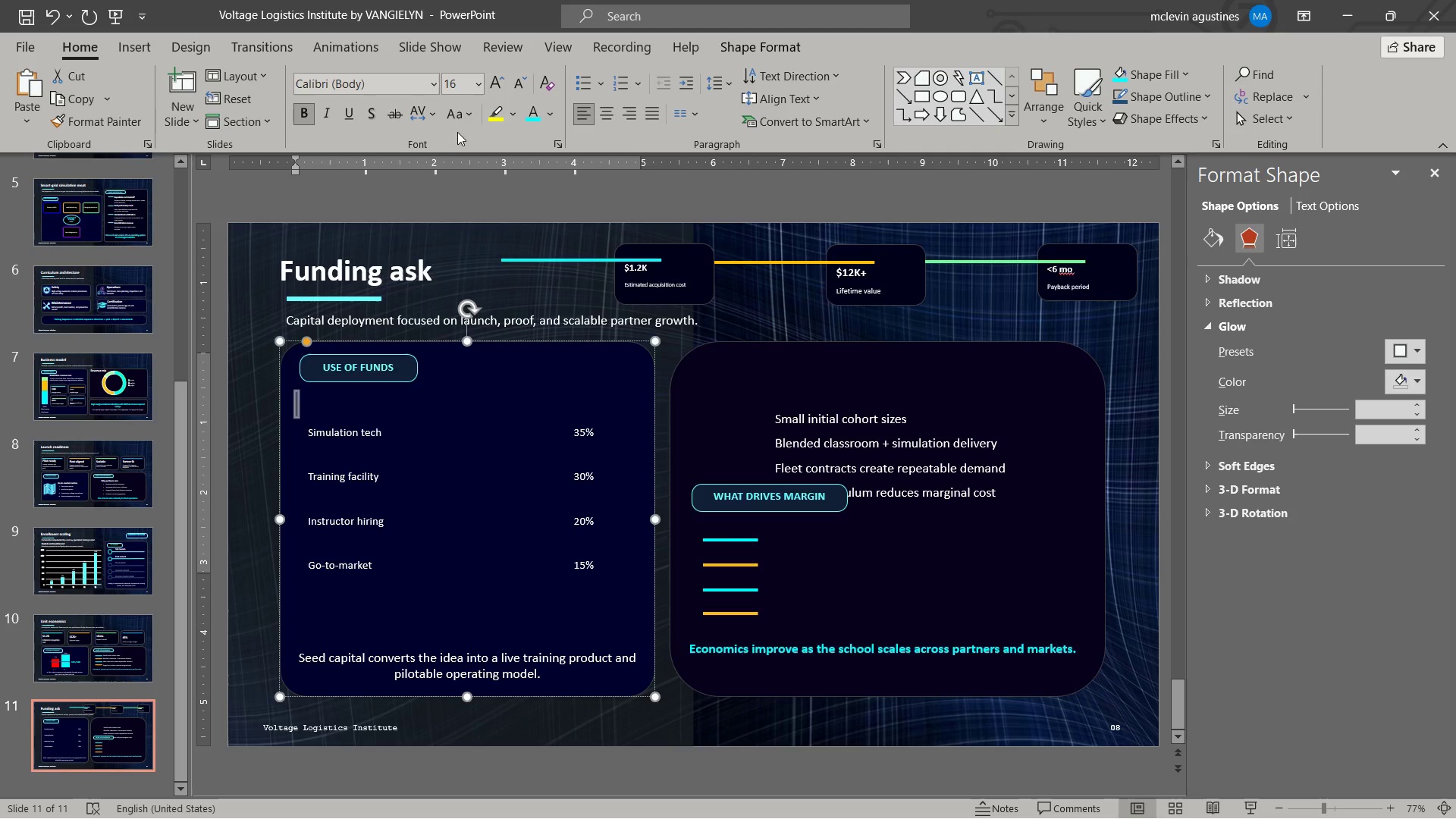 
key(Control+BracketLeft)
 